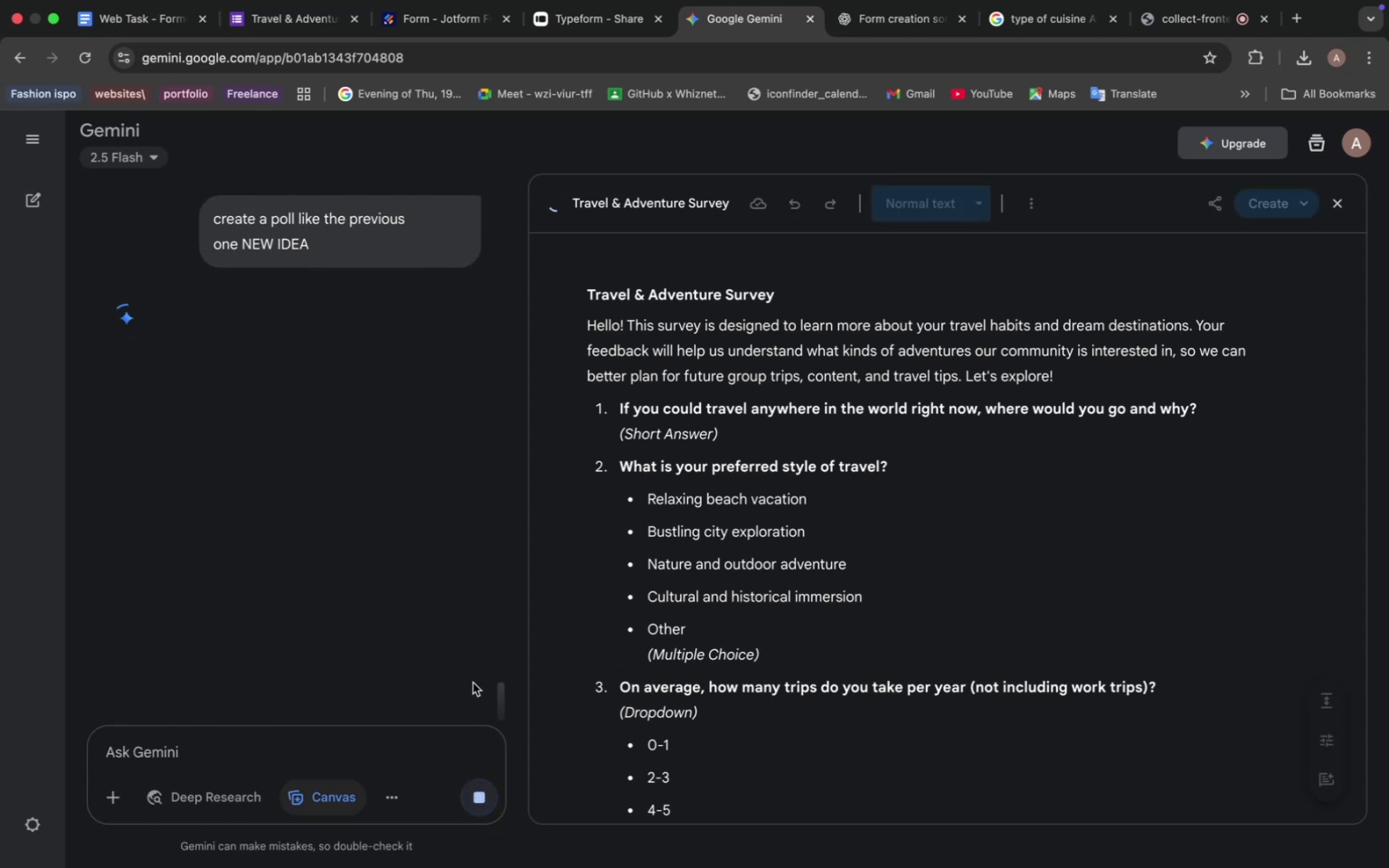 
left_click_drag(start_coordinate=[588, 289], to_coordinate=[822, 290])
 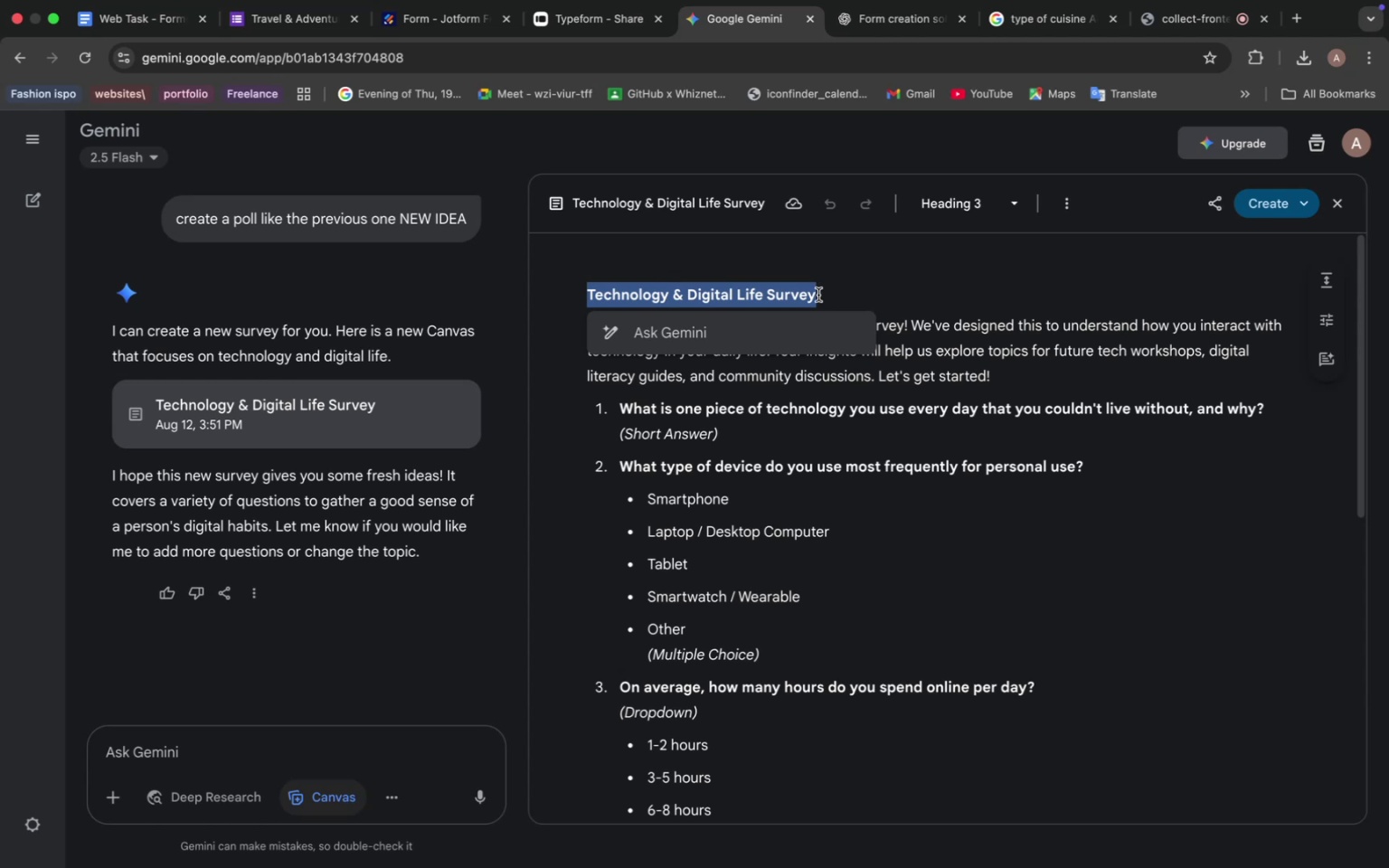 
key(Meta+C)
 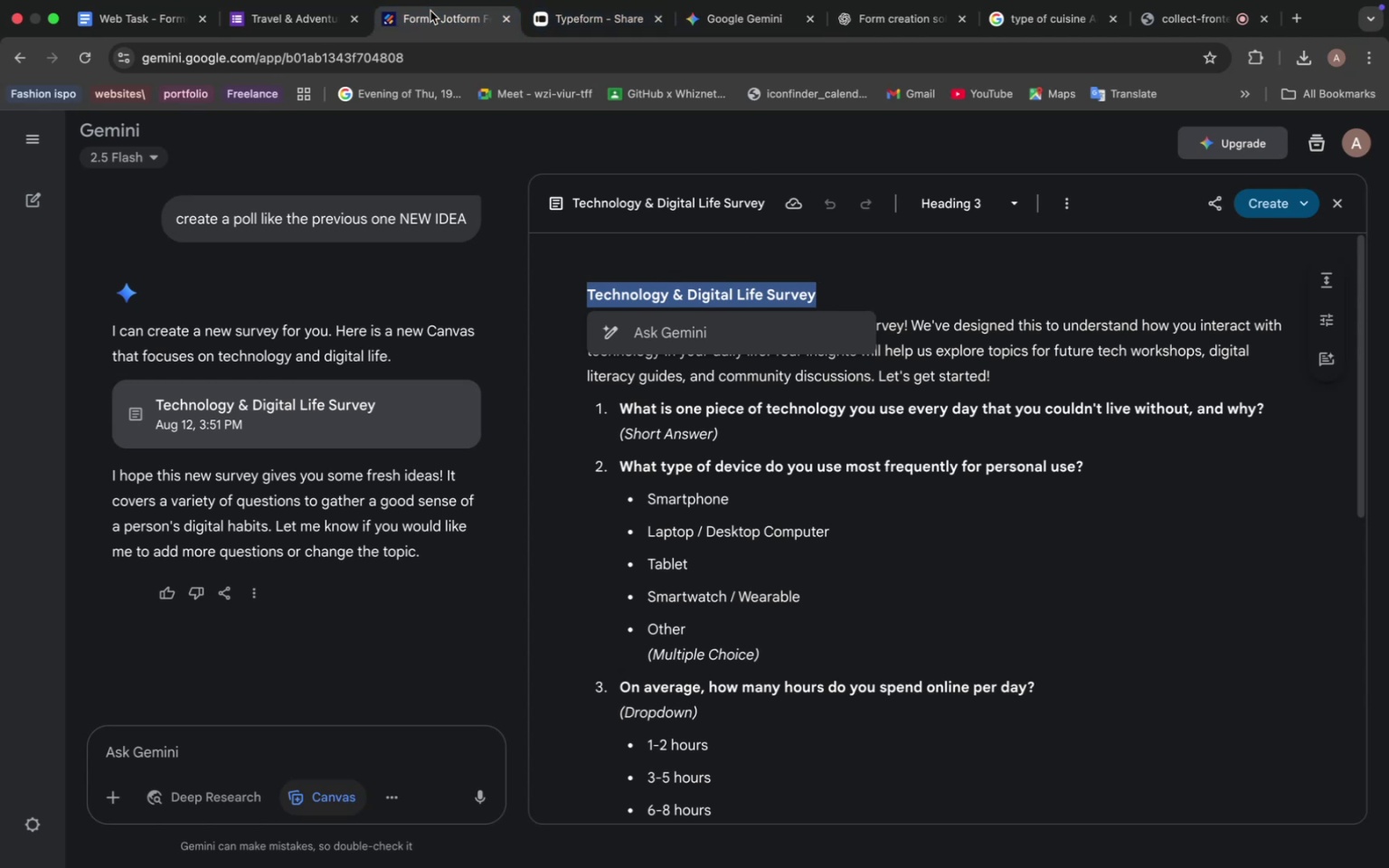 
left_click([430, 11])
 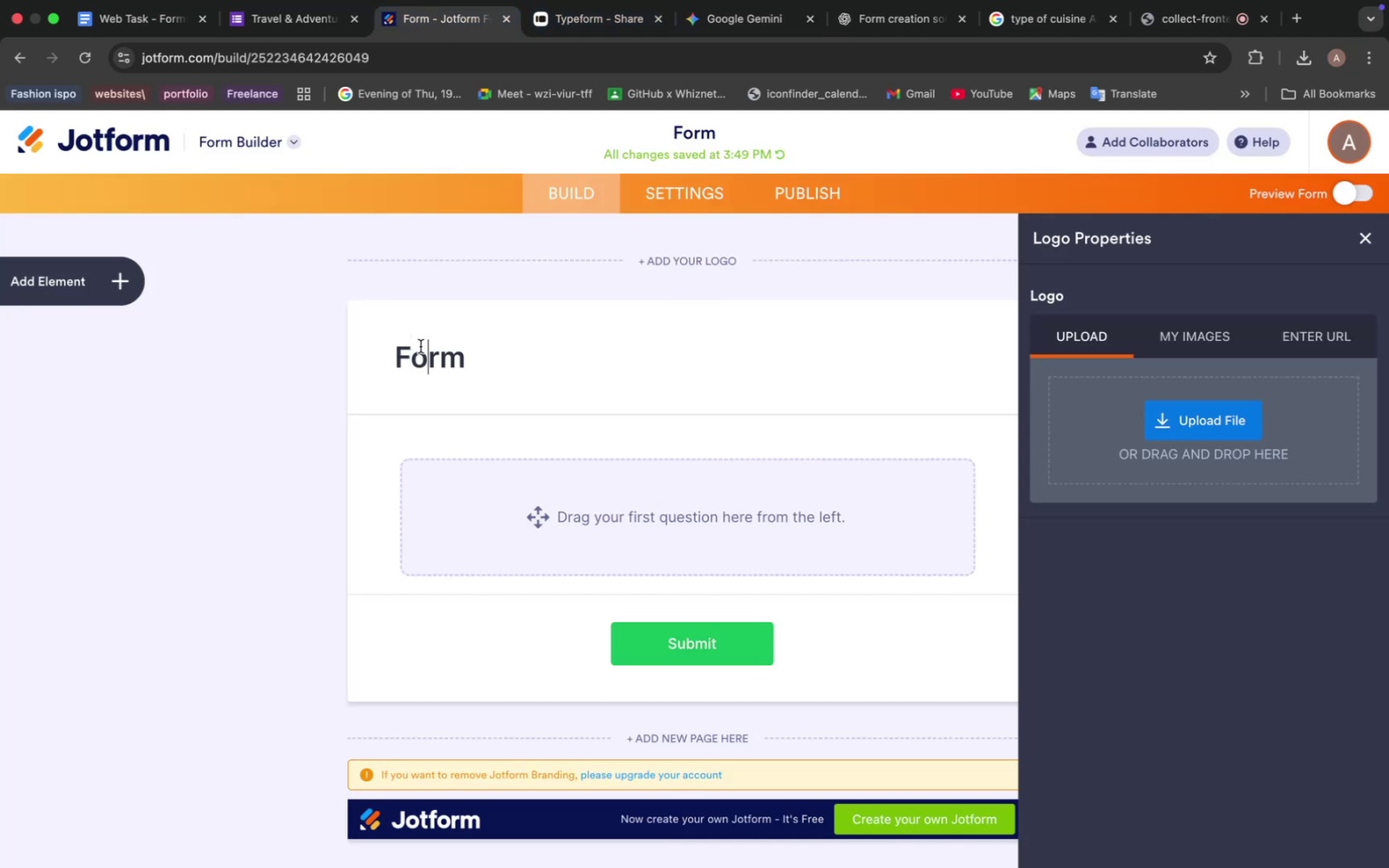 
left_click([420, 346])
 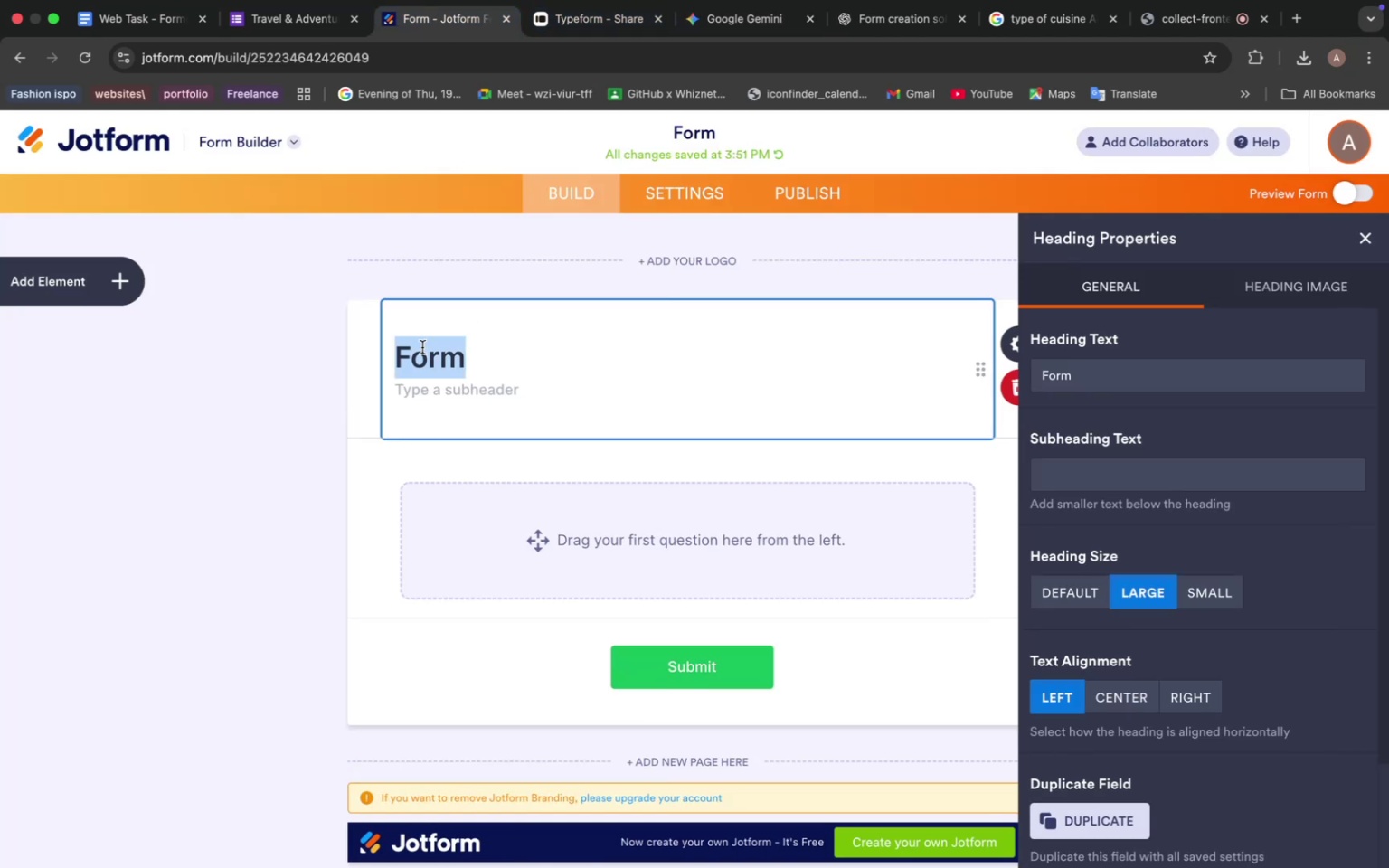 
double_click([422, 347])
 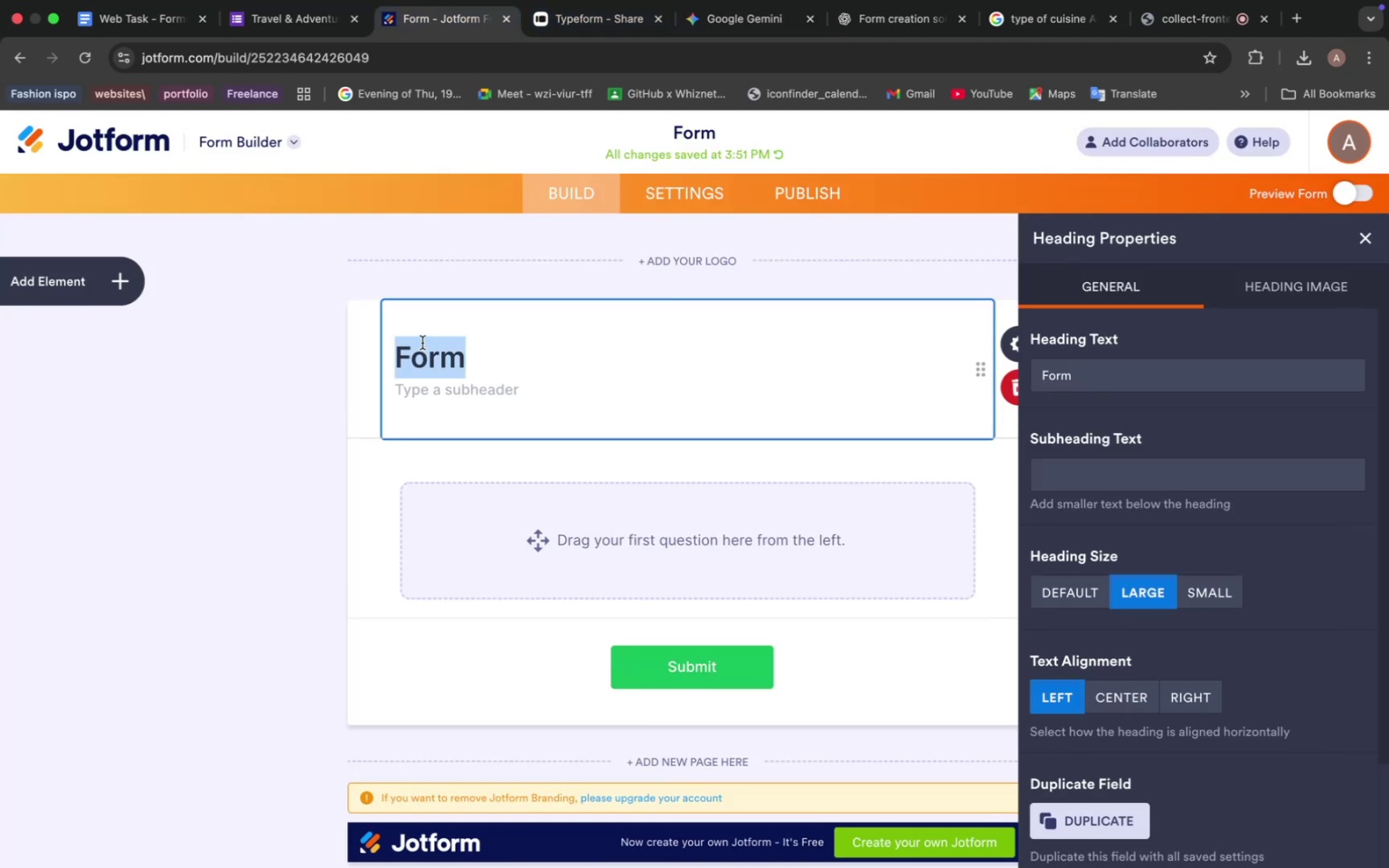 
key(Meta+V)
 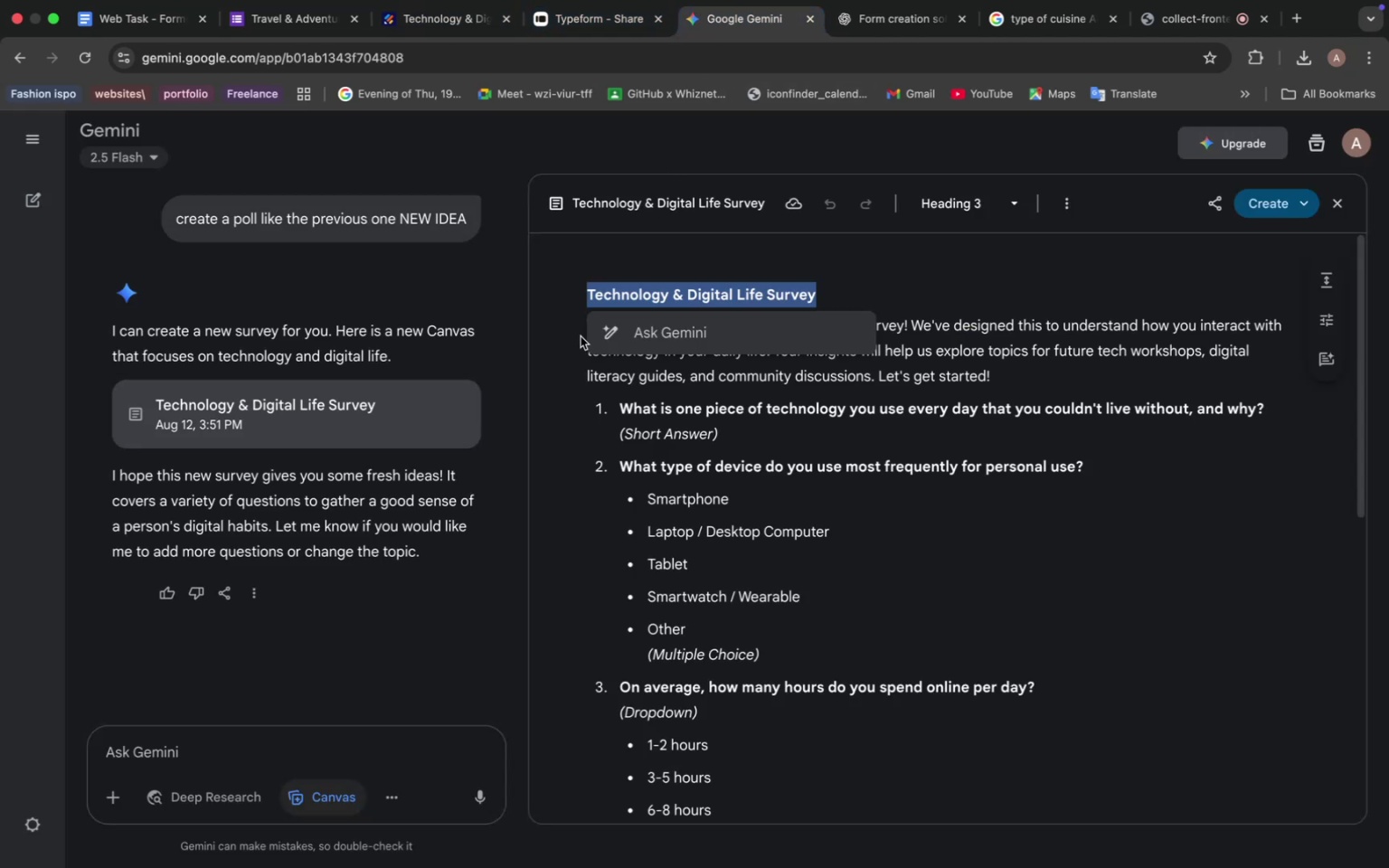 
left_click([625, 373])
 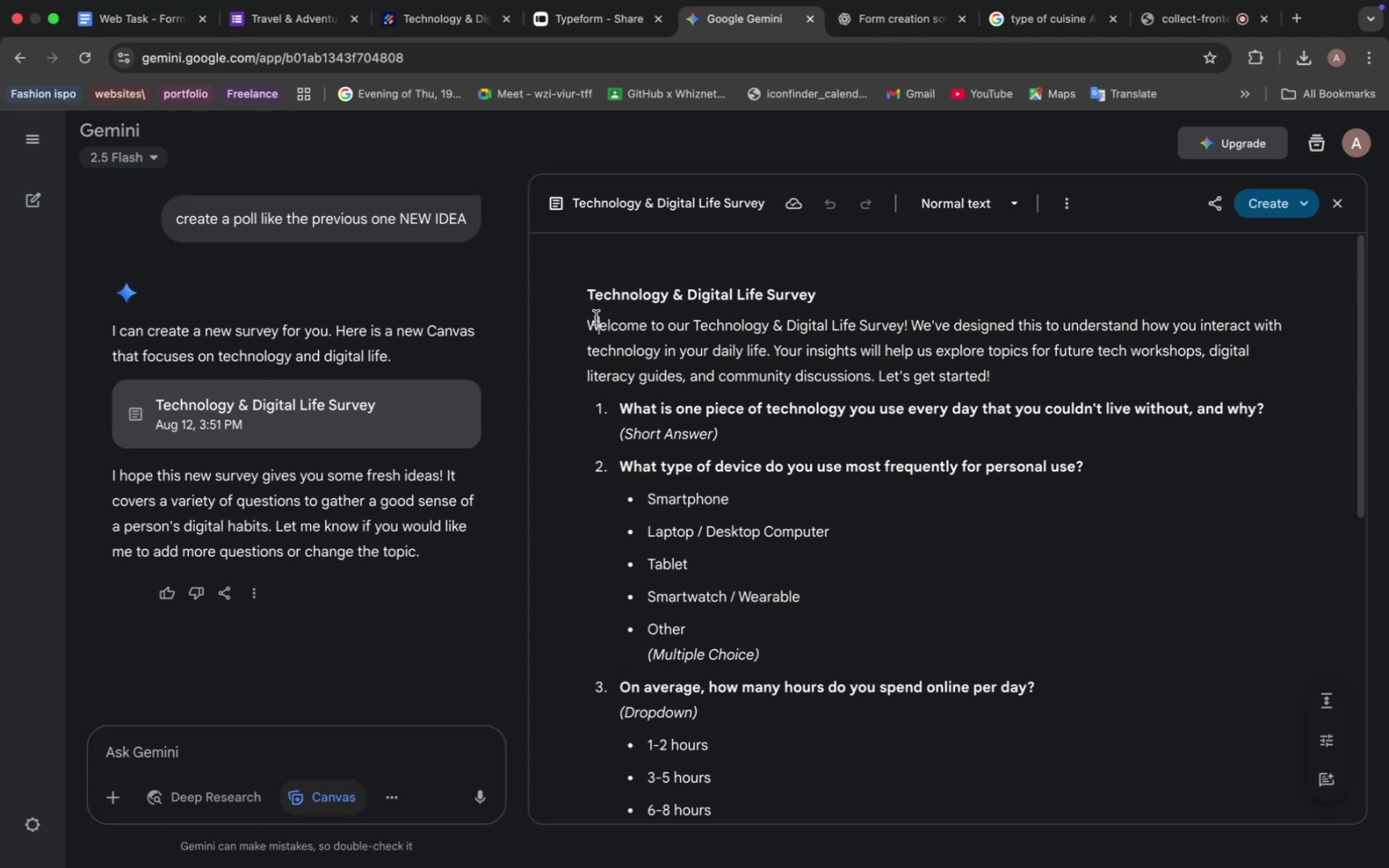 
left_click_drag(start_coordinate=[593, 316], to_coordinate=[882, 368])
 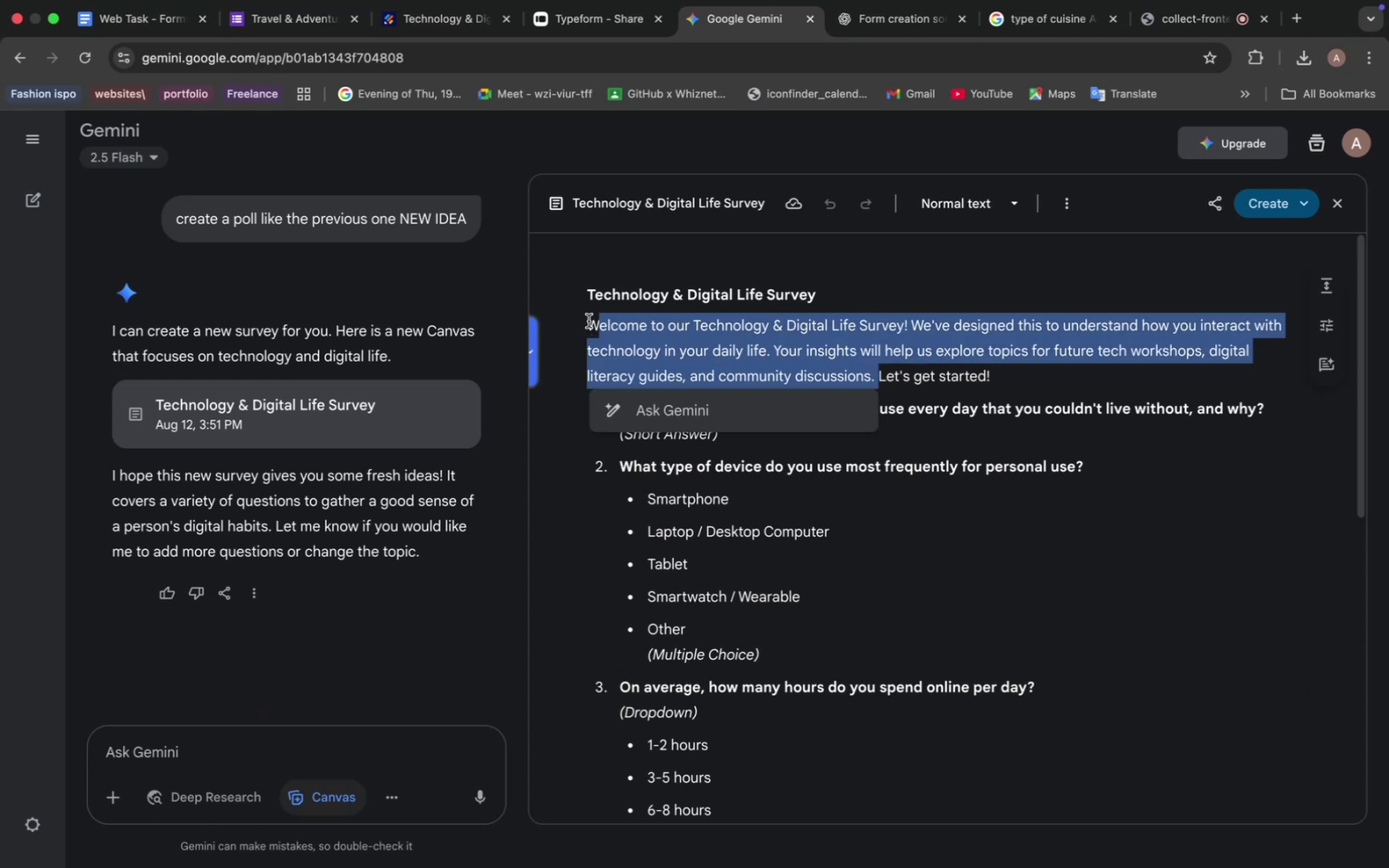 
left_click_drag(start_coordinate=[584, 321], to_coordinate=[791, 369])
 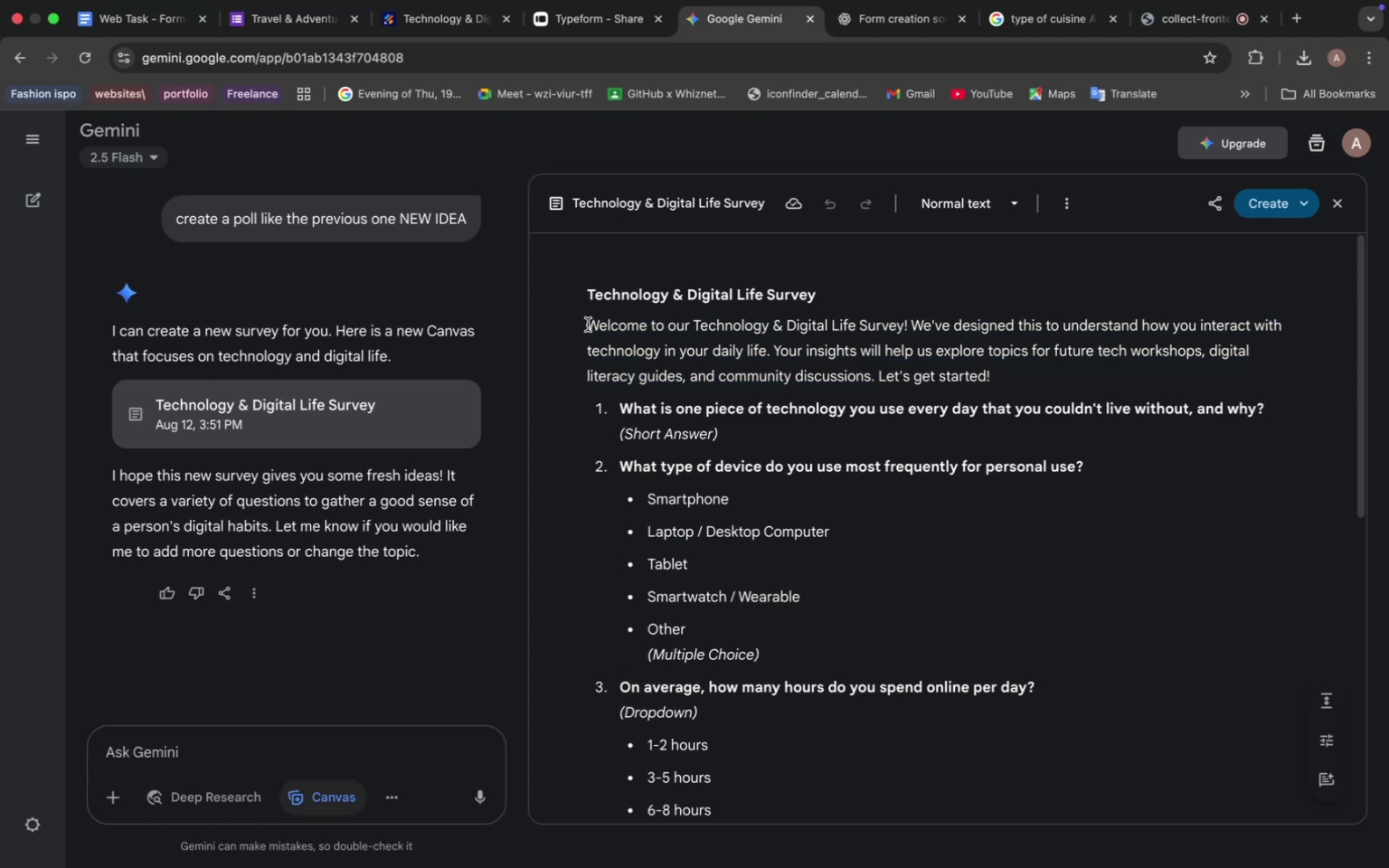 
left_click_drag(start_coordinate=[588, 325], to_coordinate=[996, 383])
 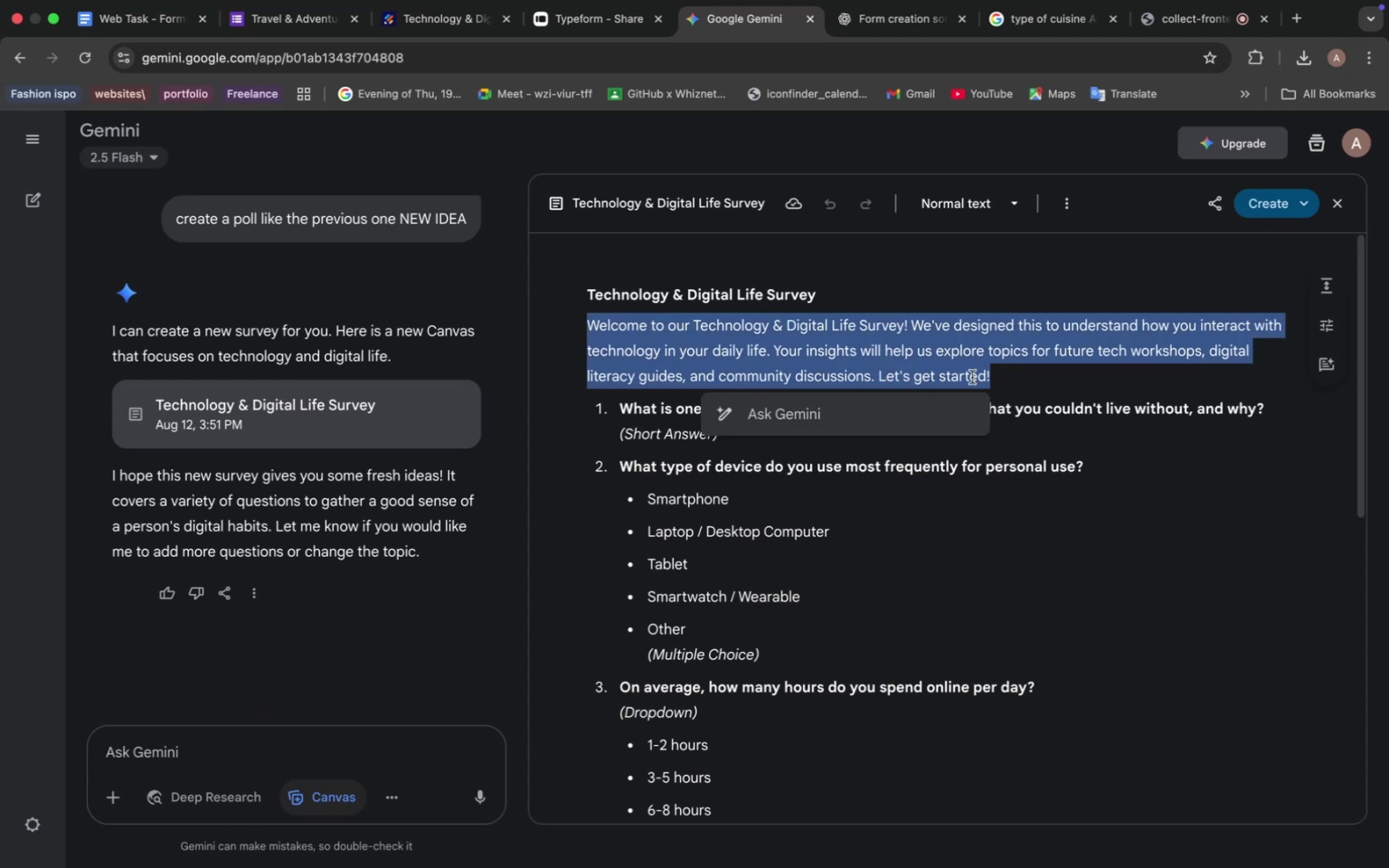 
key(Meta+C)
 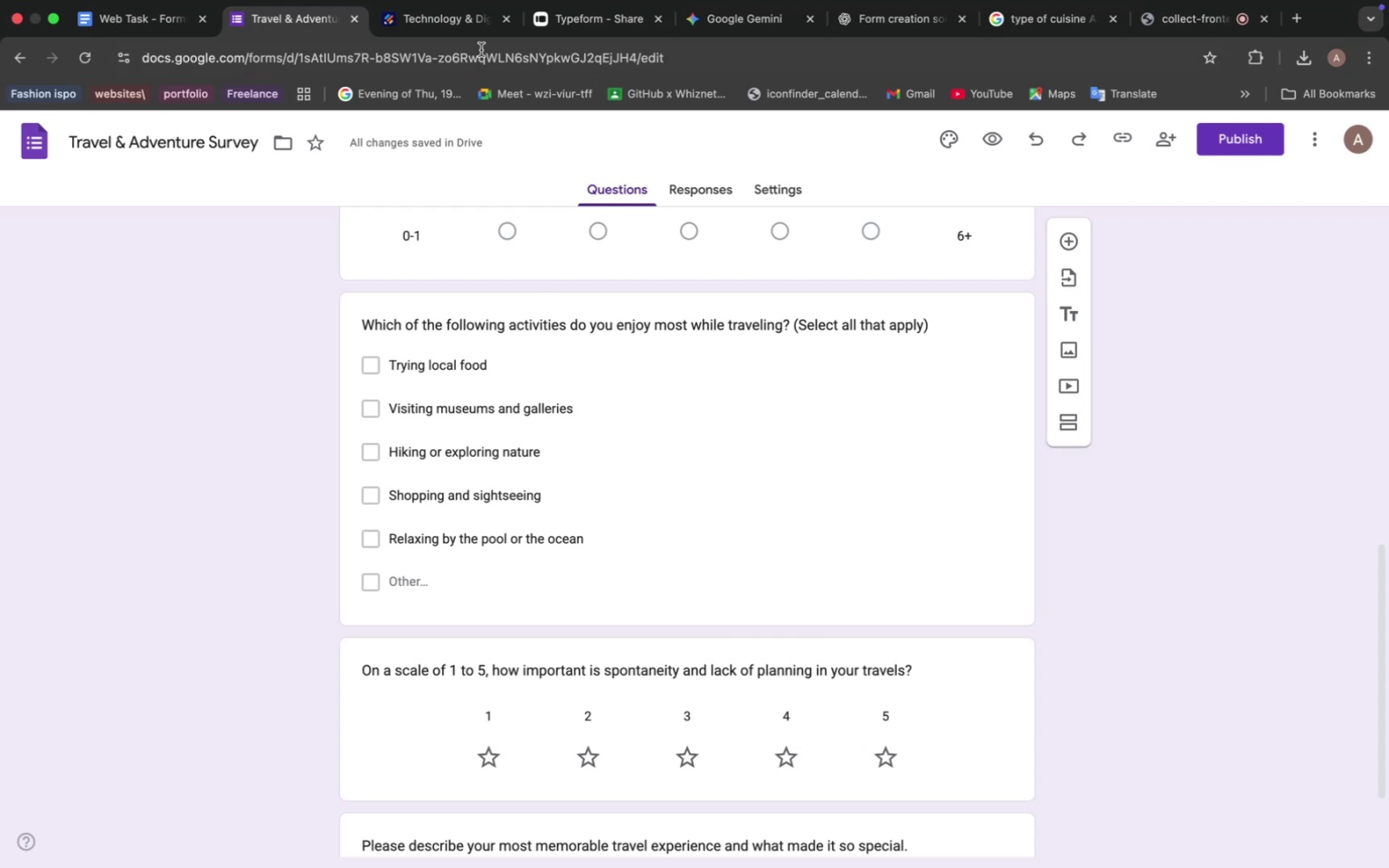 
left_click([438, 22])
 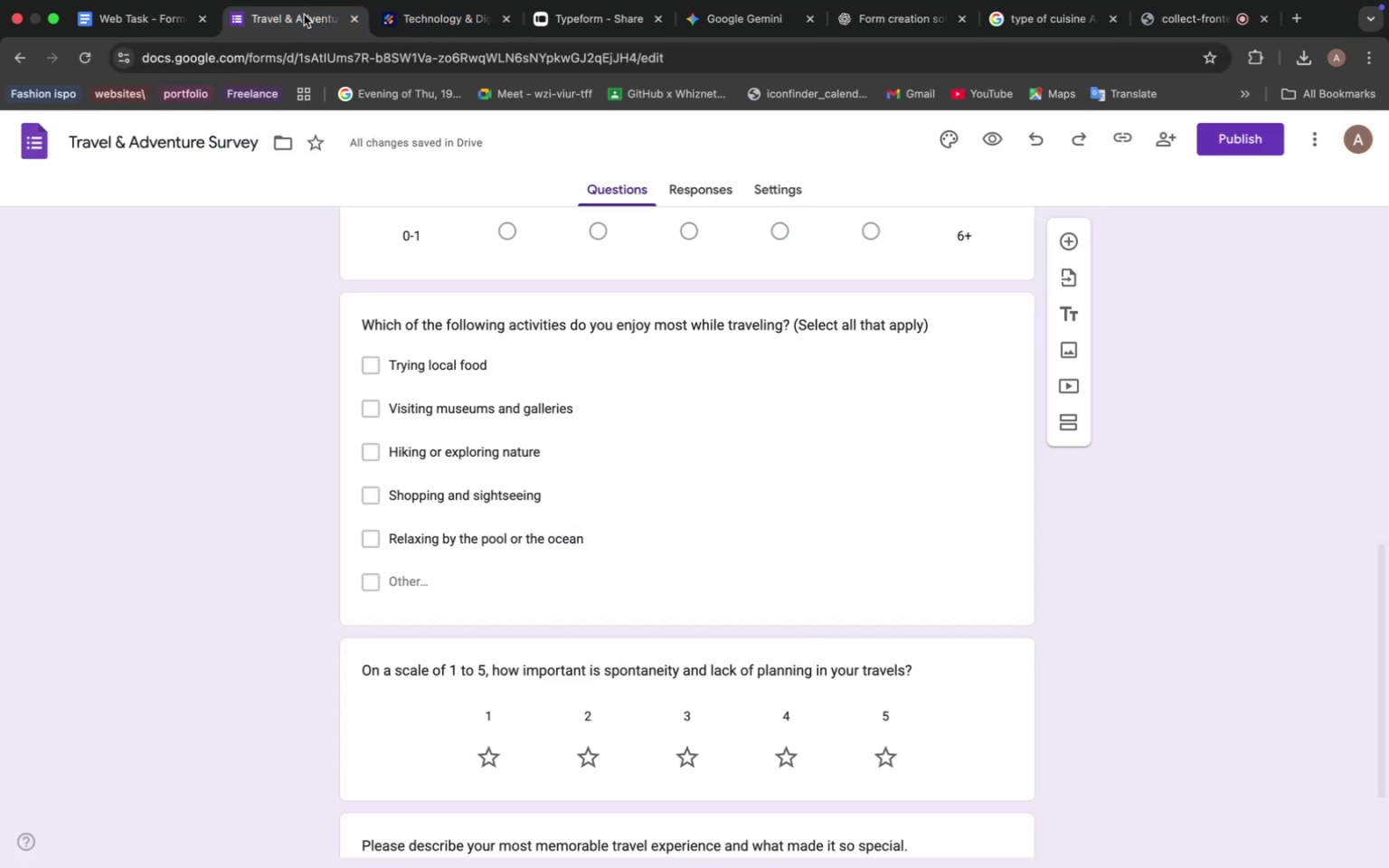 
left_click([304, 14])
 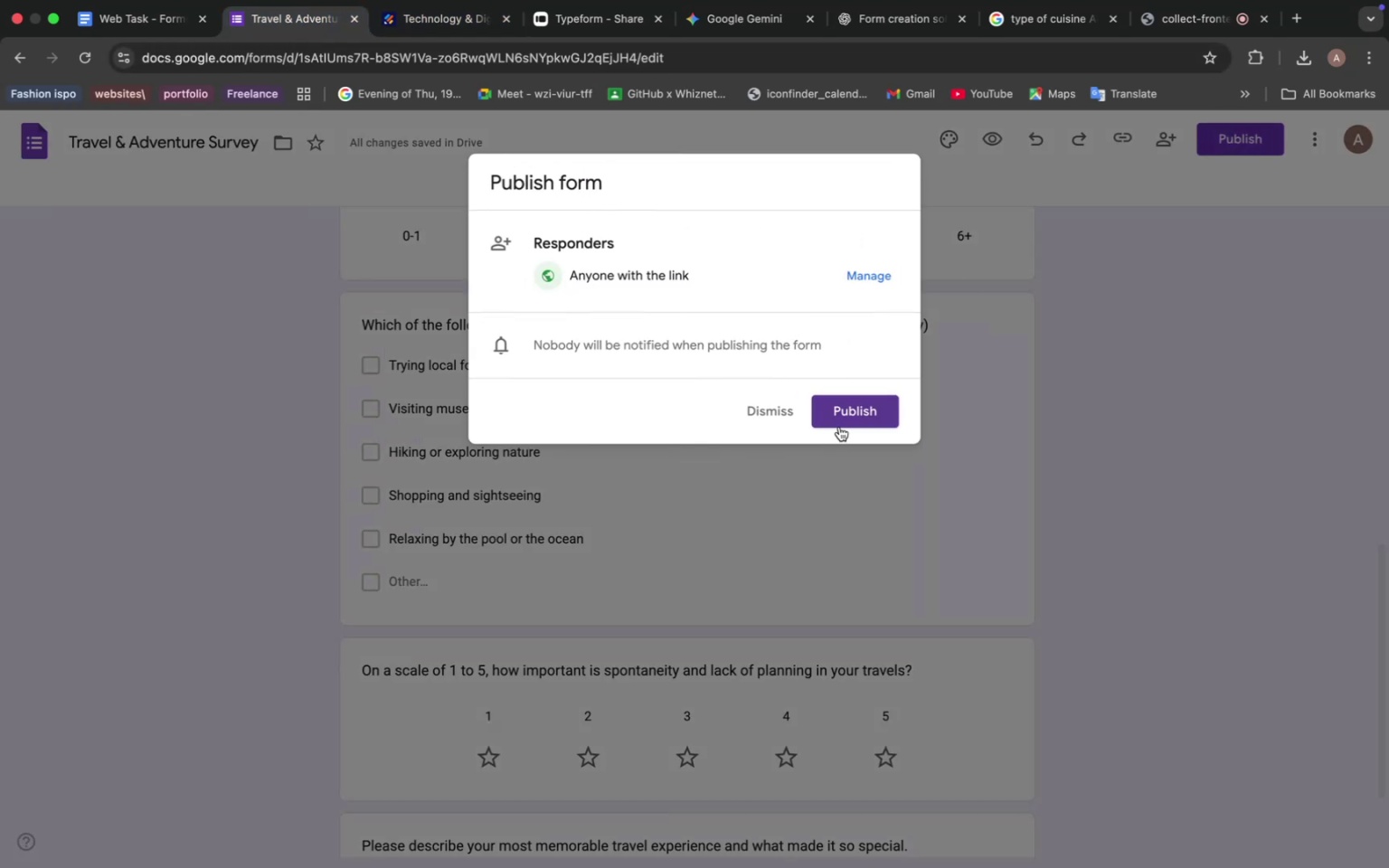 
left_click([841, 419])
 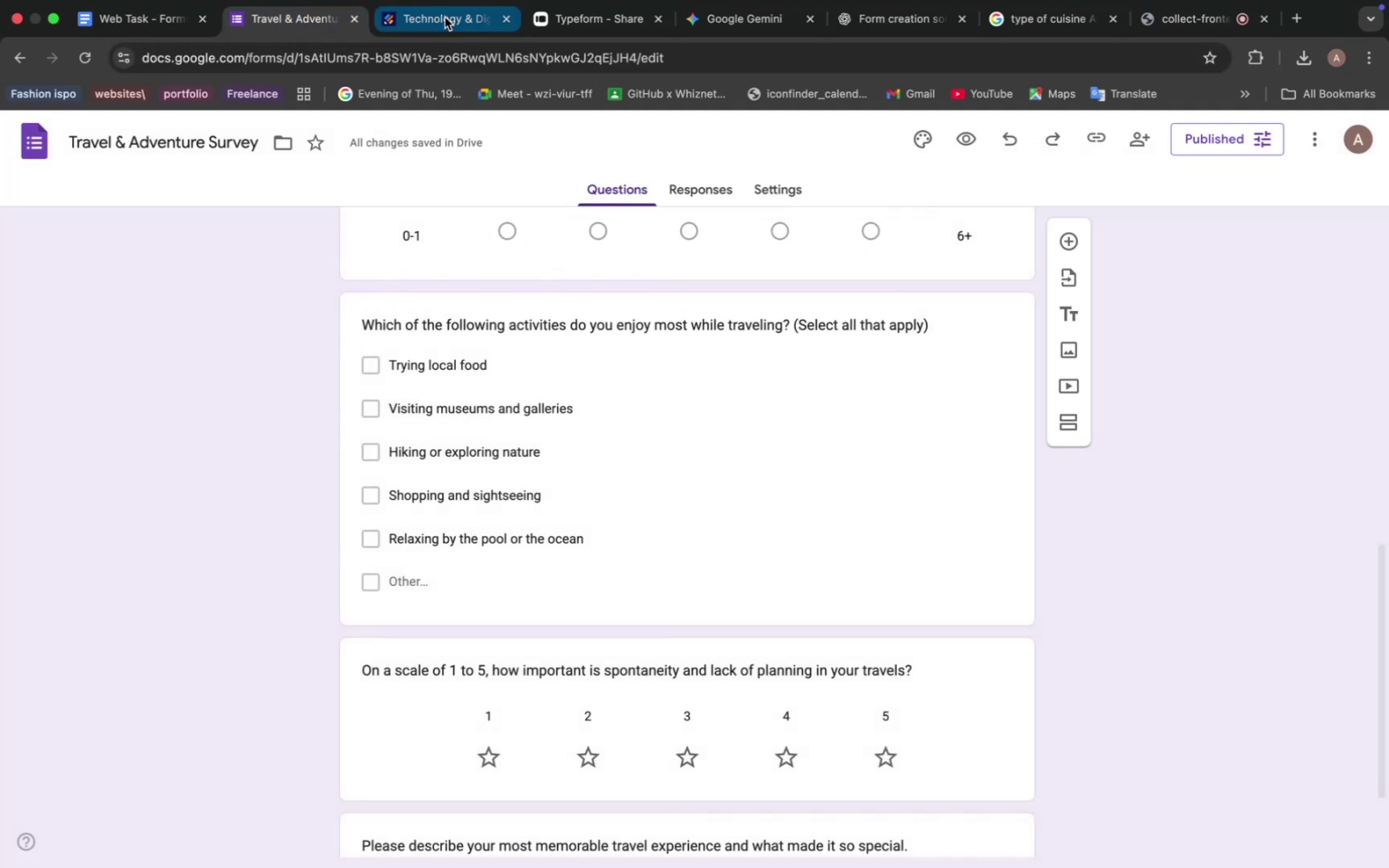 
left_click([445, 17])
 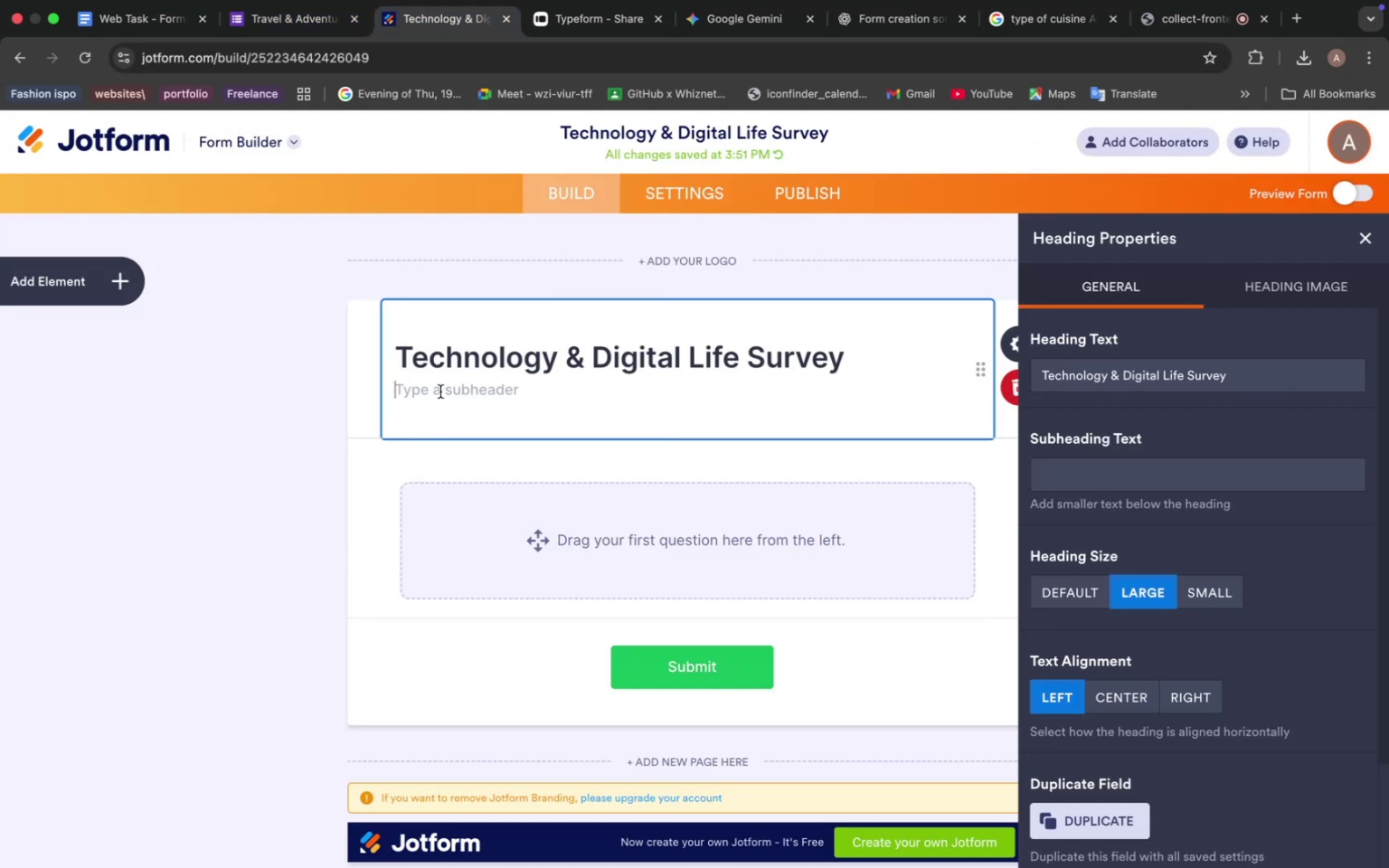 
left_click([440, 391])
 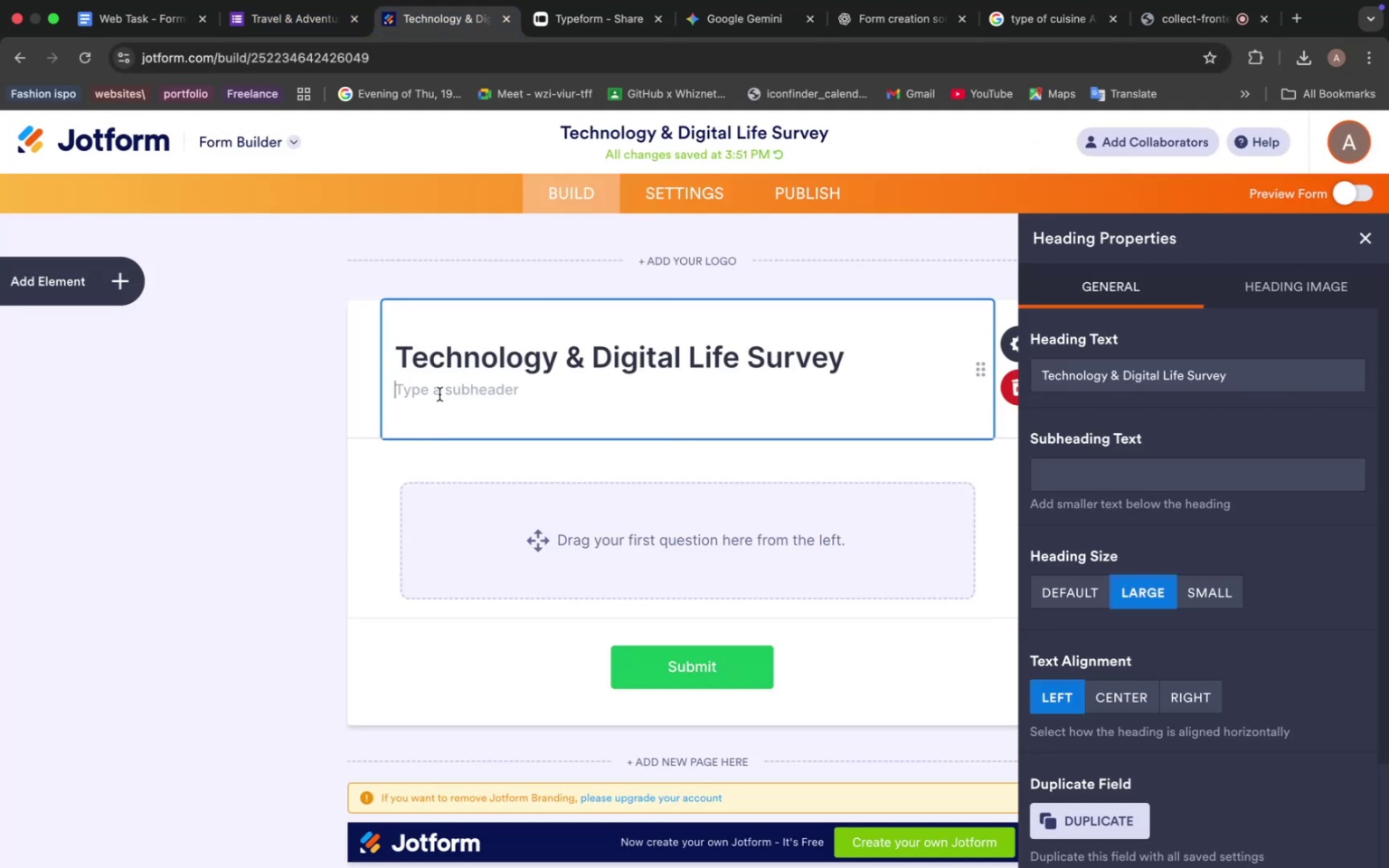 
left_click([439, 394])
 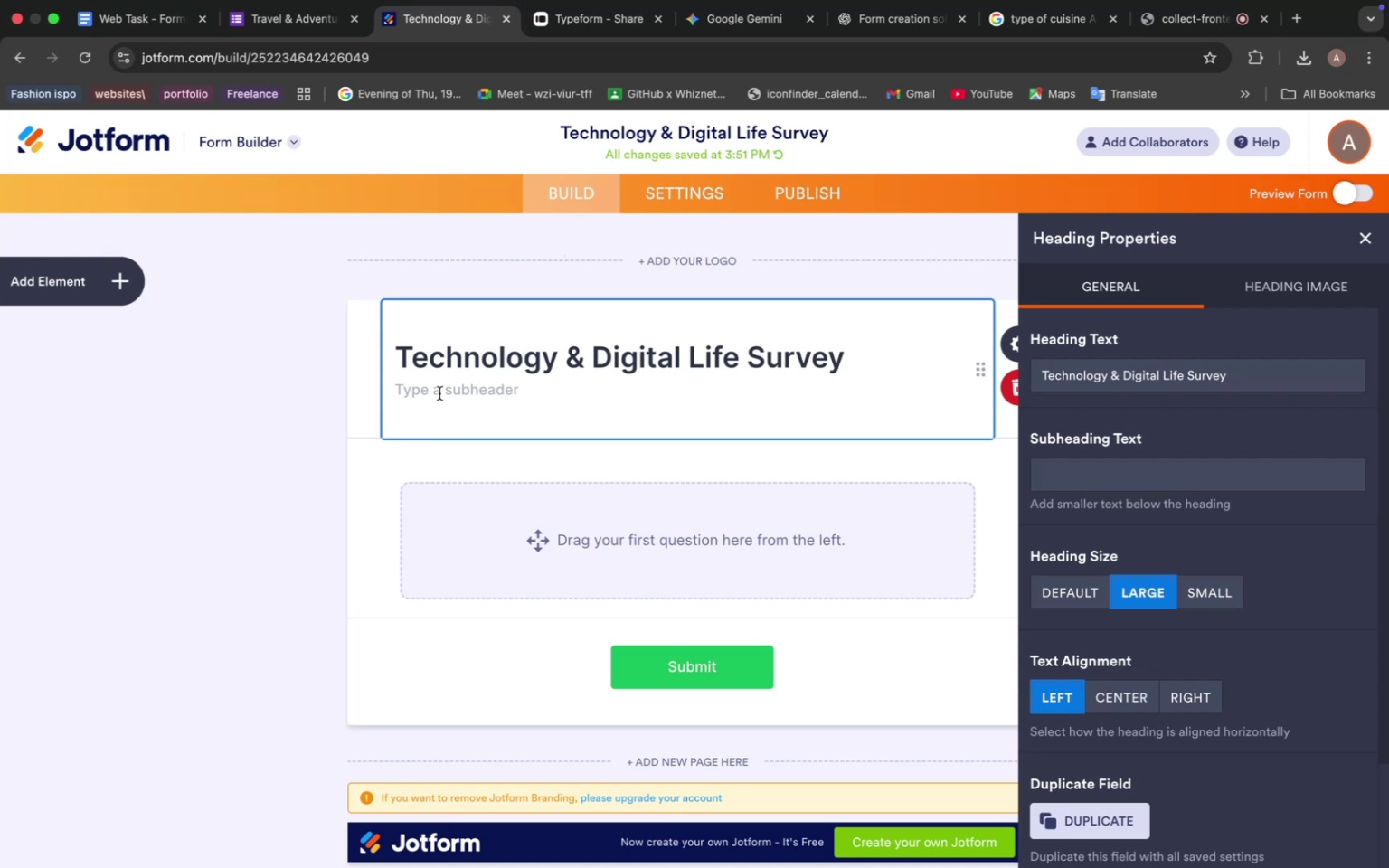 
key(Meta+V)
 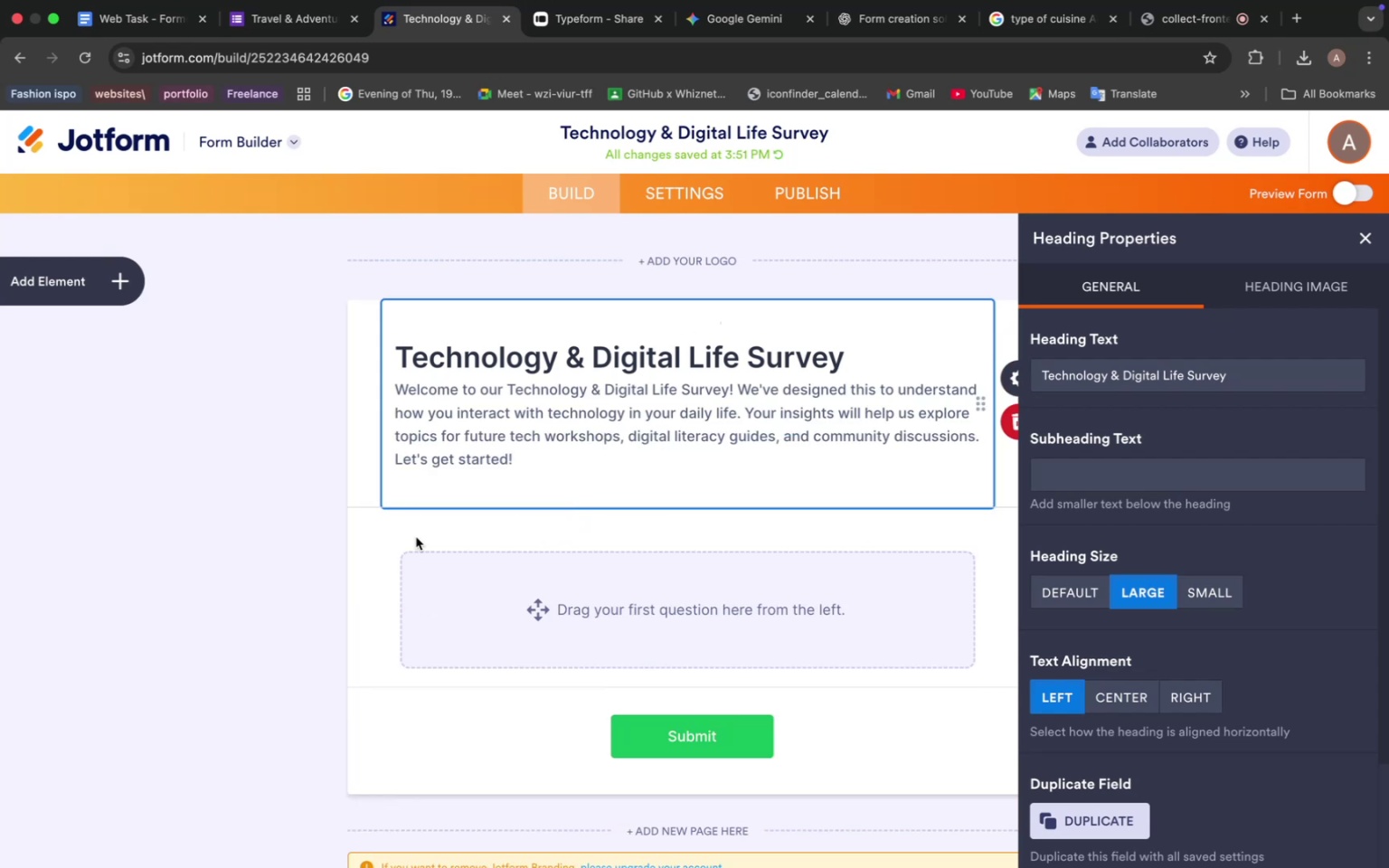 
double_click([545, 350])
 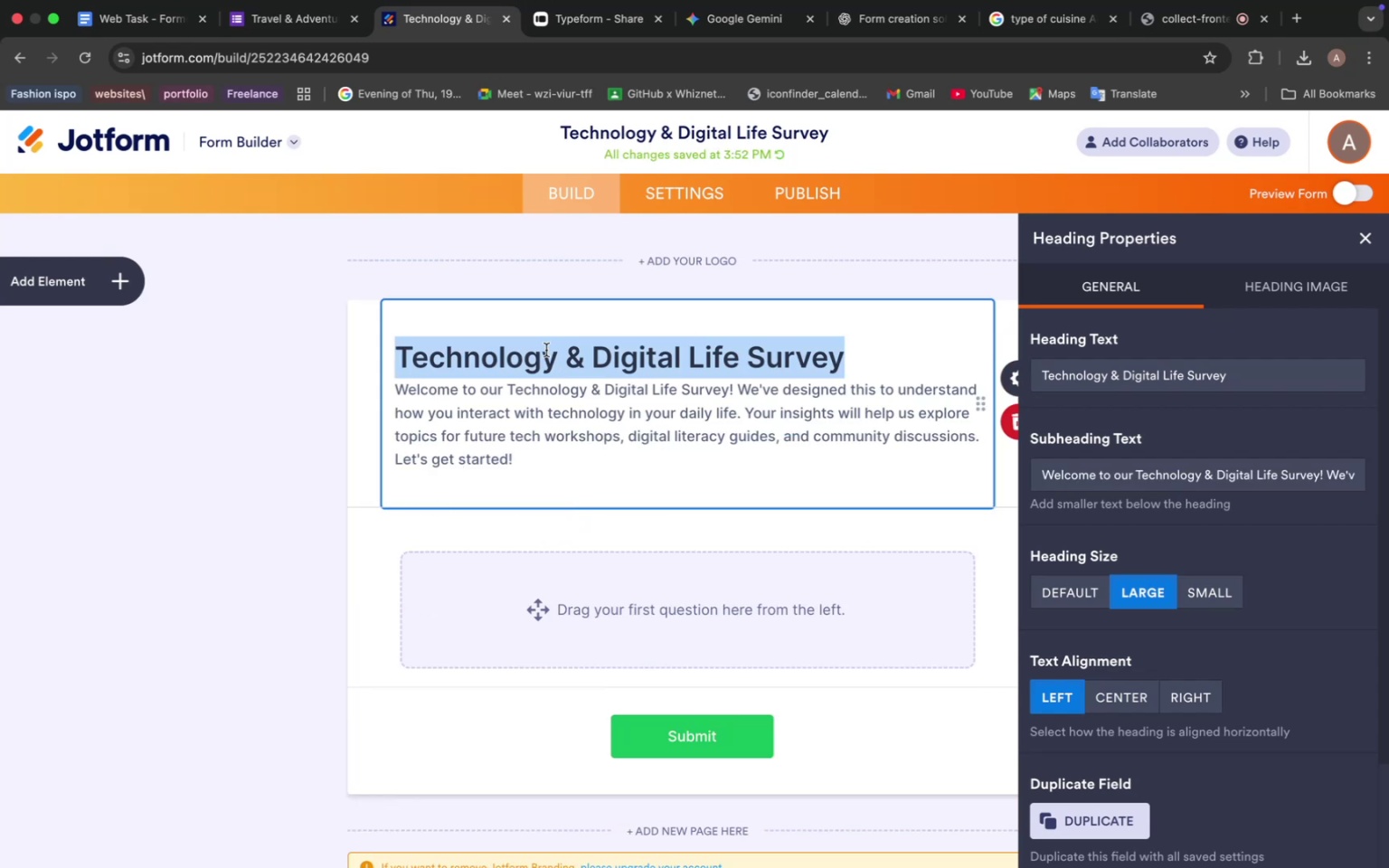 
triple_click([545, 350])
 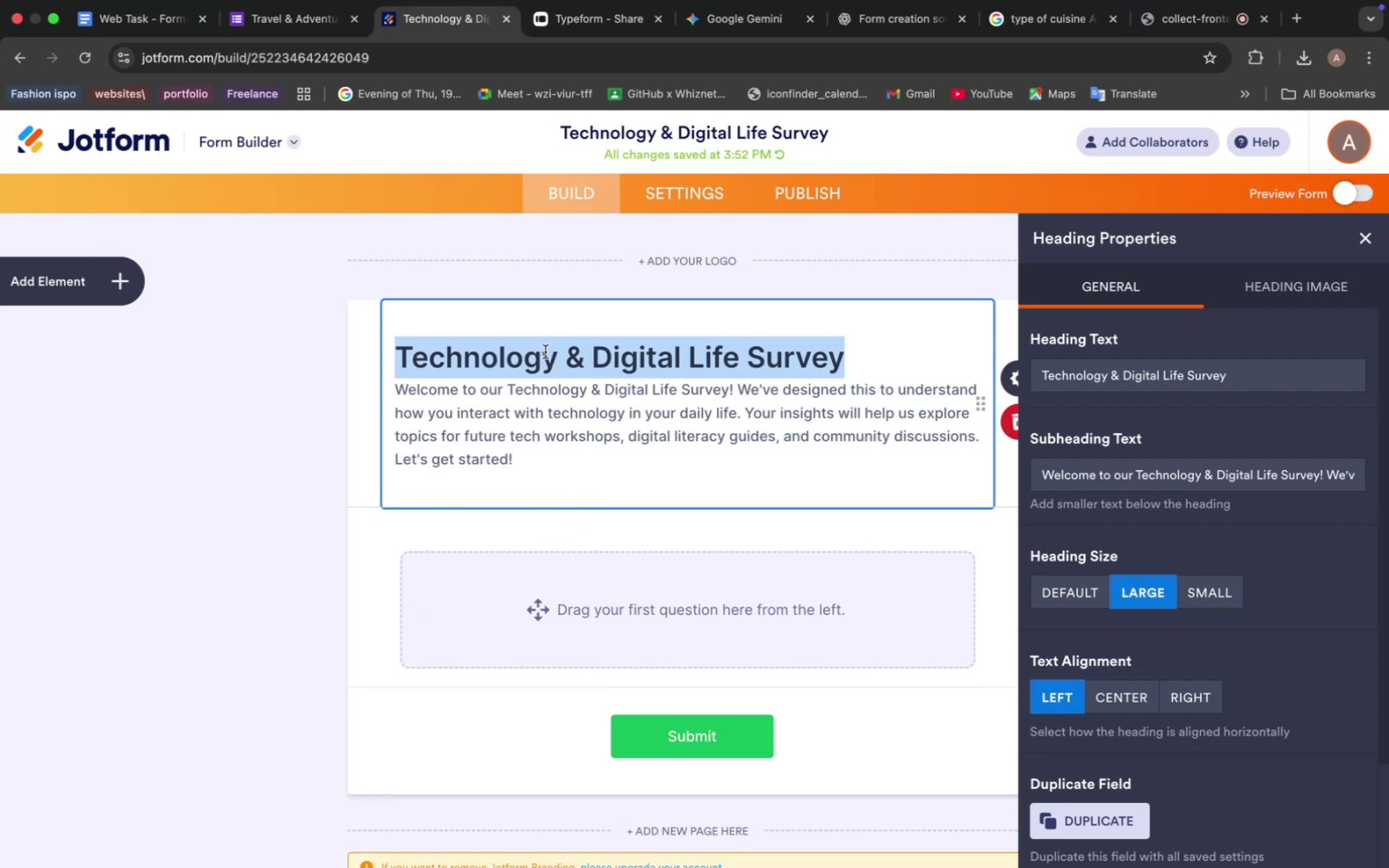 
key(Meta+C)
 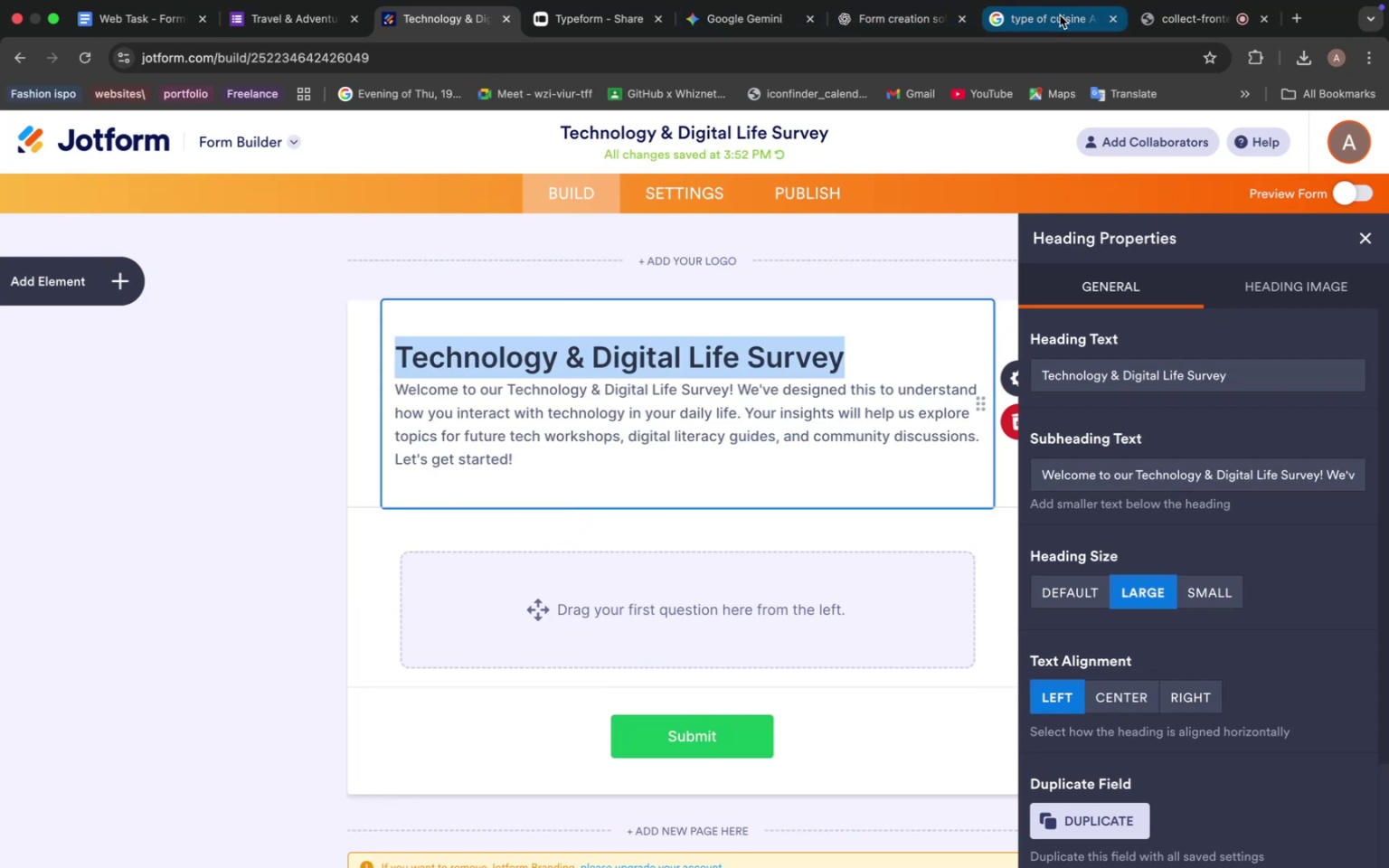 
left_click([1060, 15])
 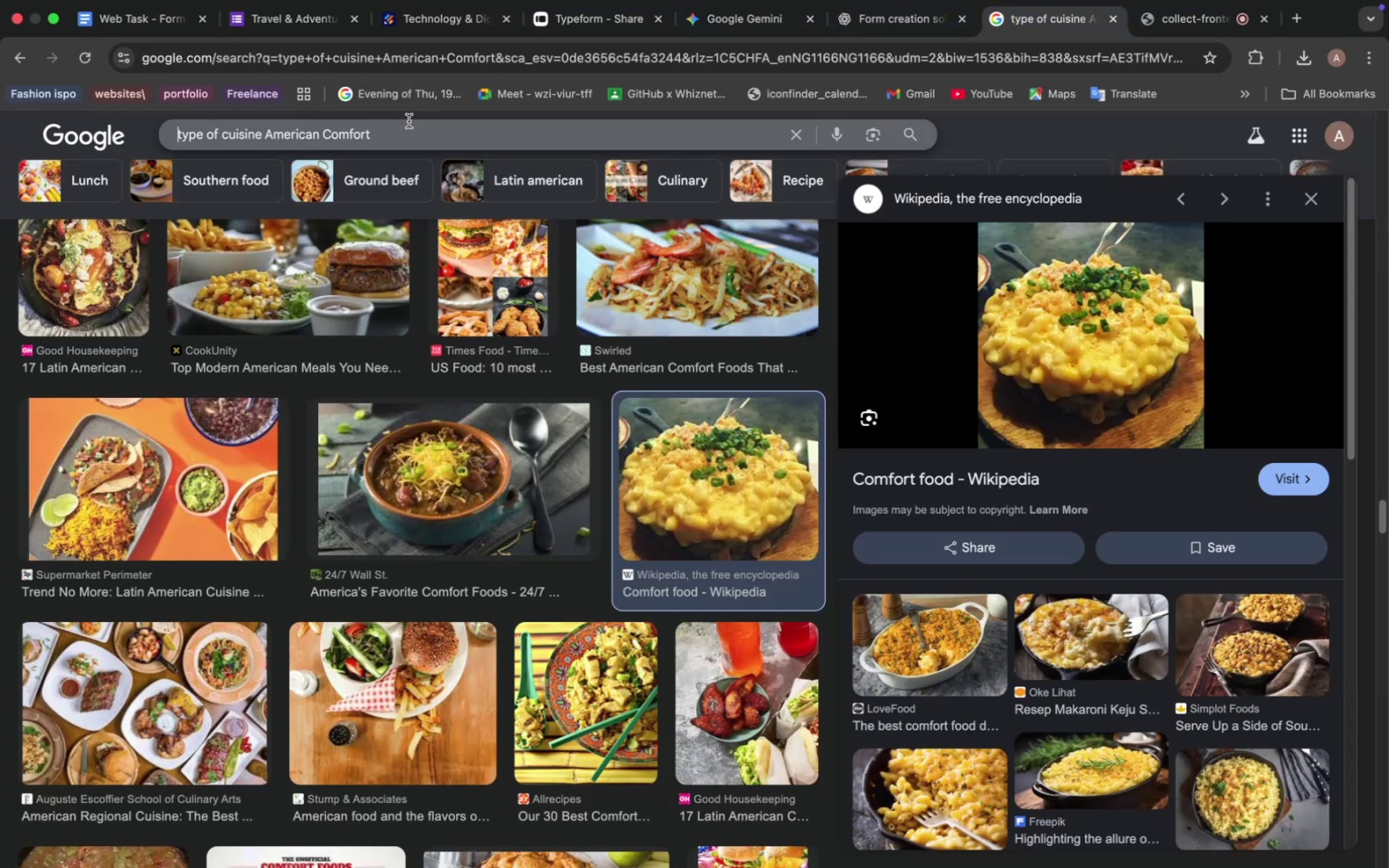 
double_click([409, 121])
 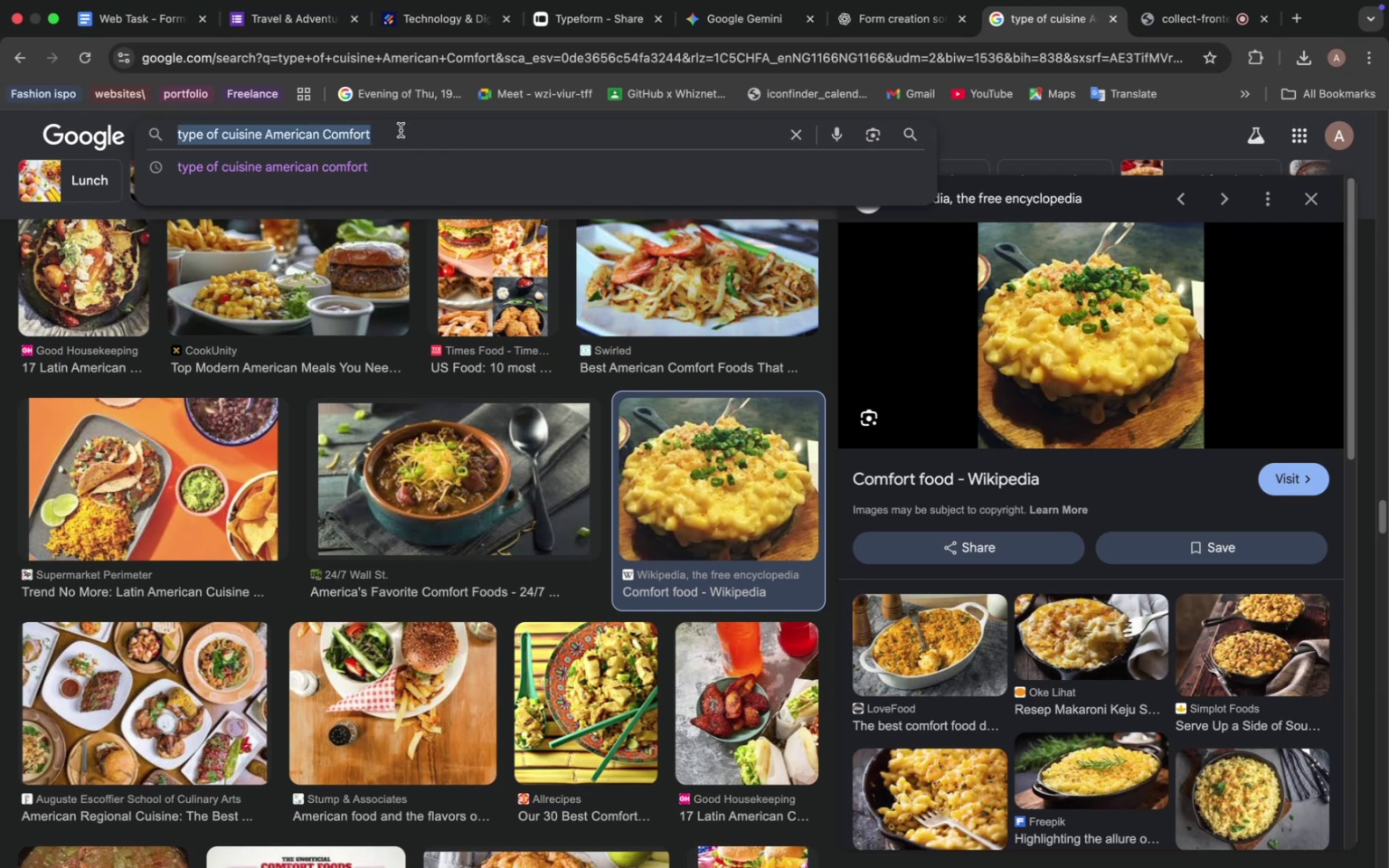 
double_click([401, 130])
 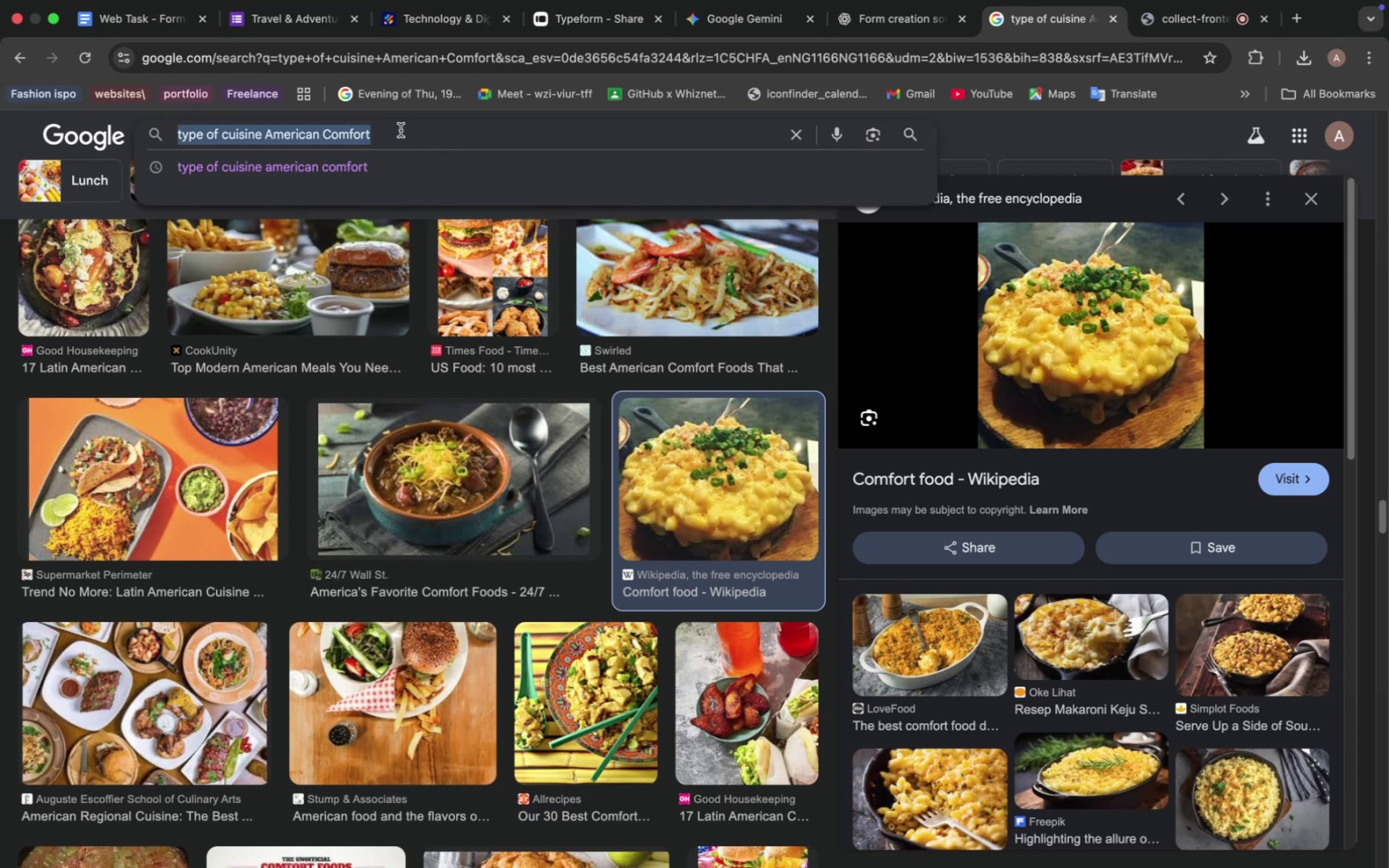 
triple_click([401, 130])
 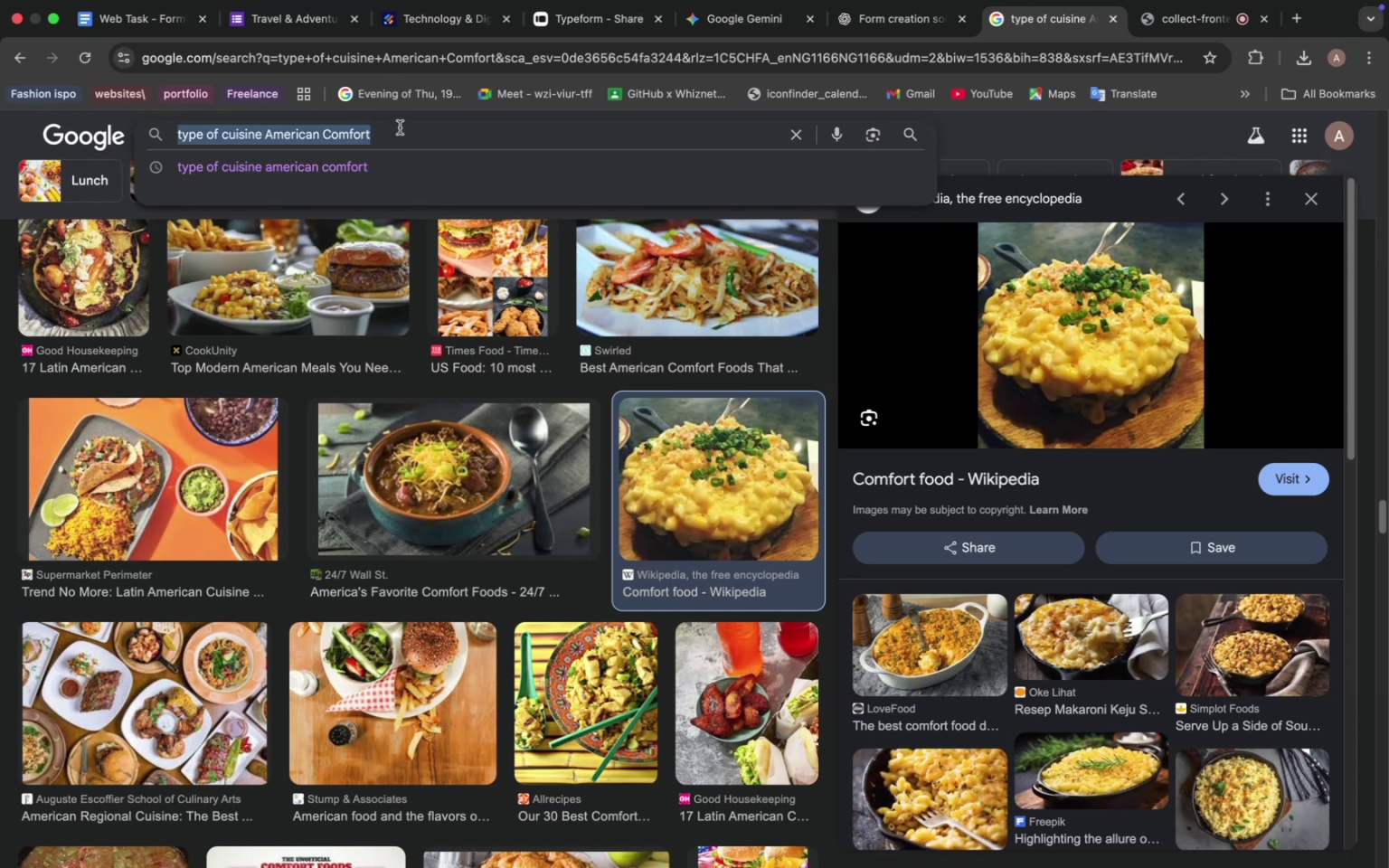 
key(Meta+V)
 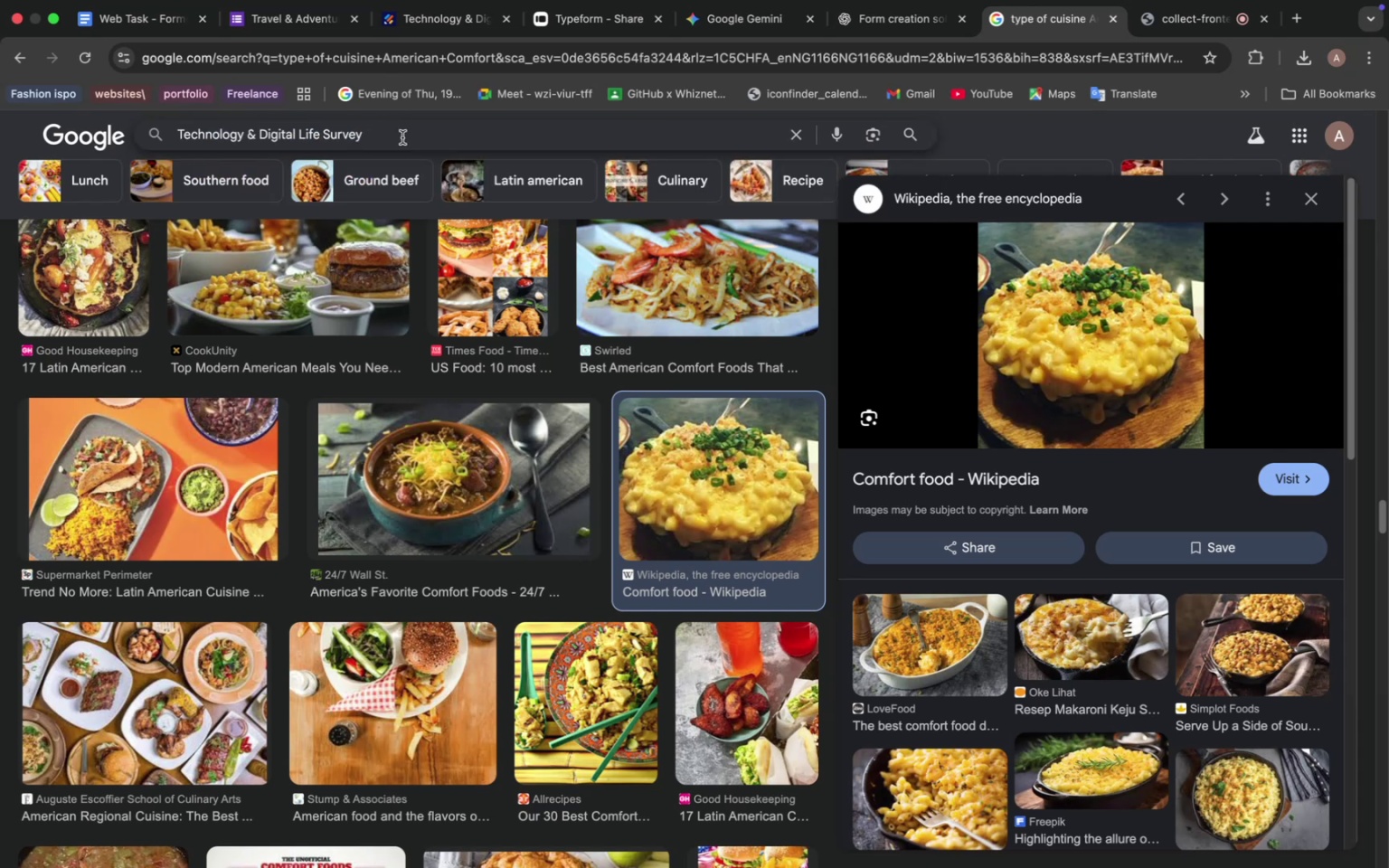 
key(Enter)
 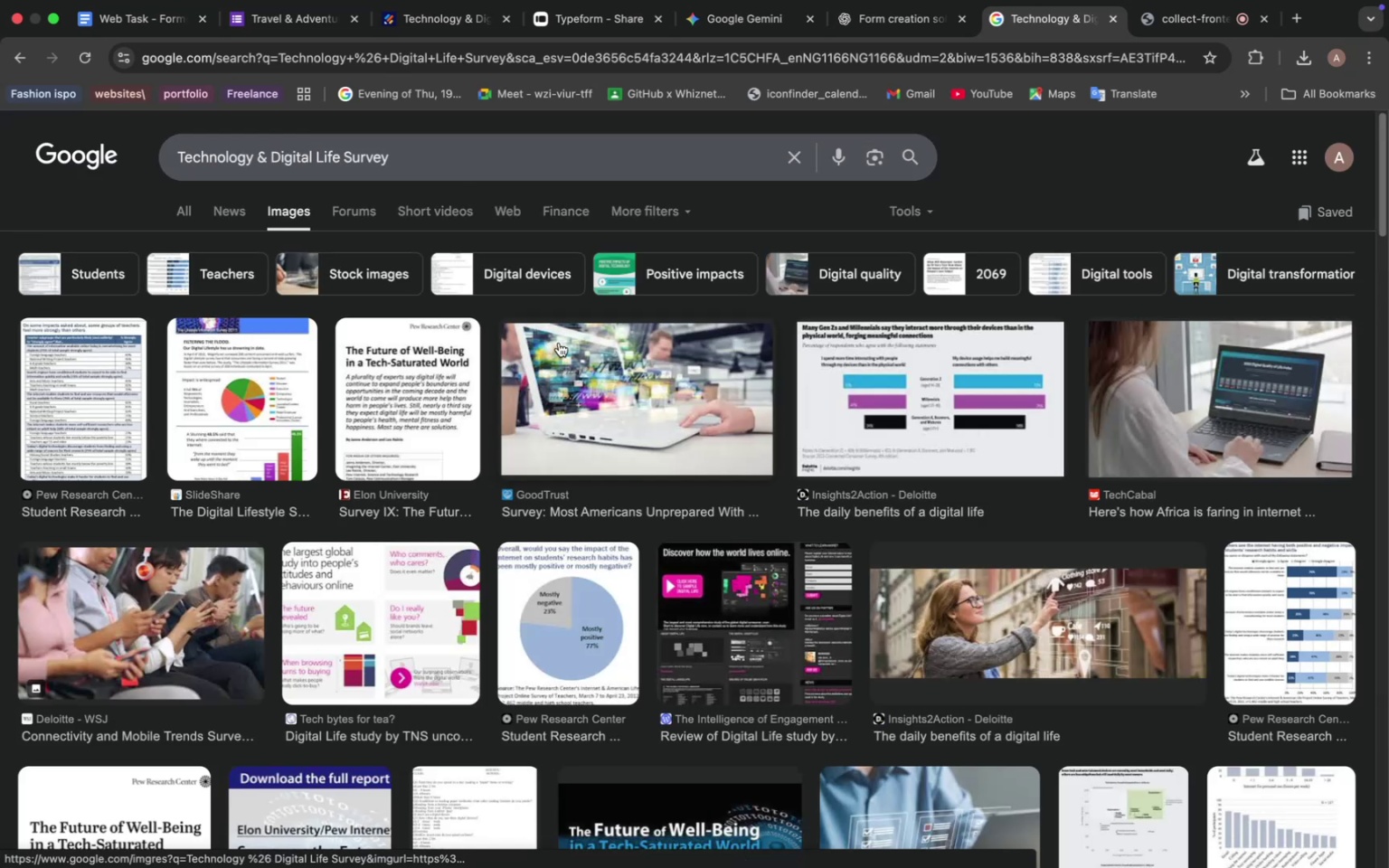 
scroll: coordinate [572, 411], scroll_direction: down, amount: 17.0
 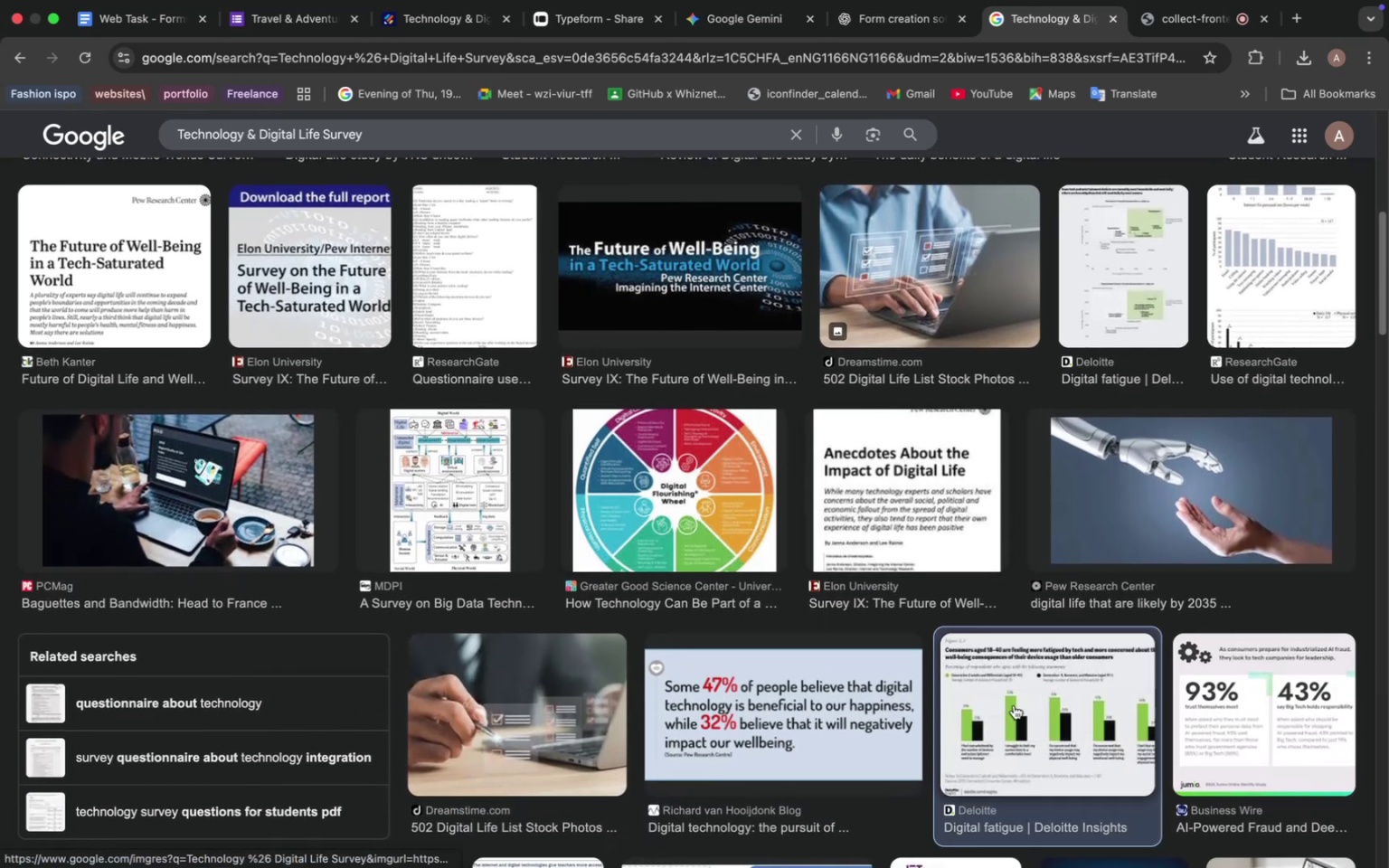 
left_click([1014, 705])
 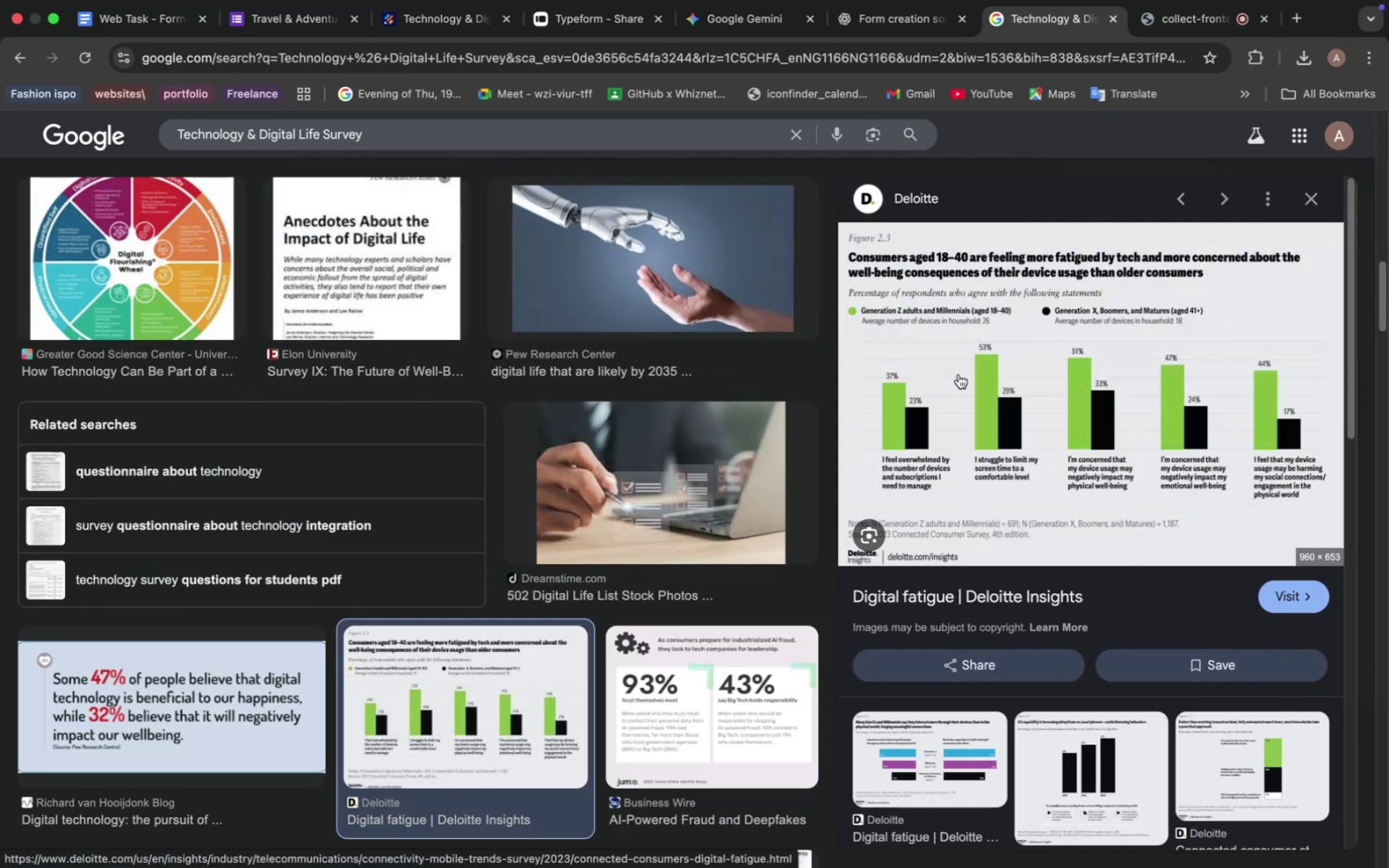 
right_click([970, 367])
 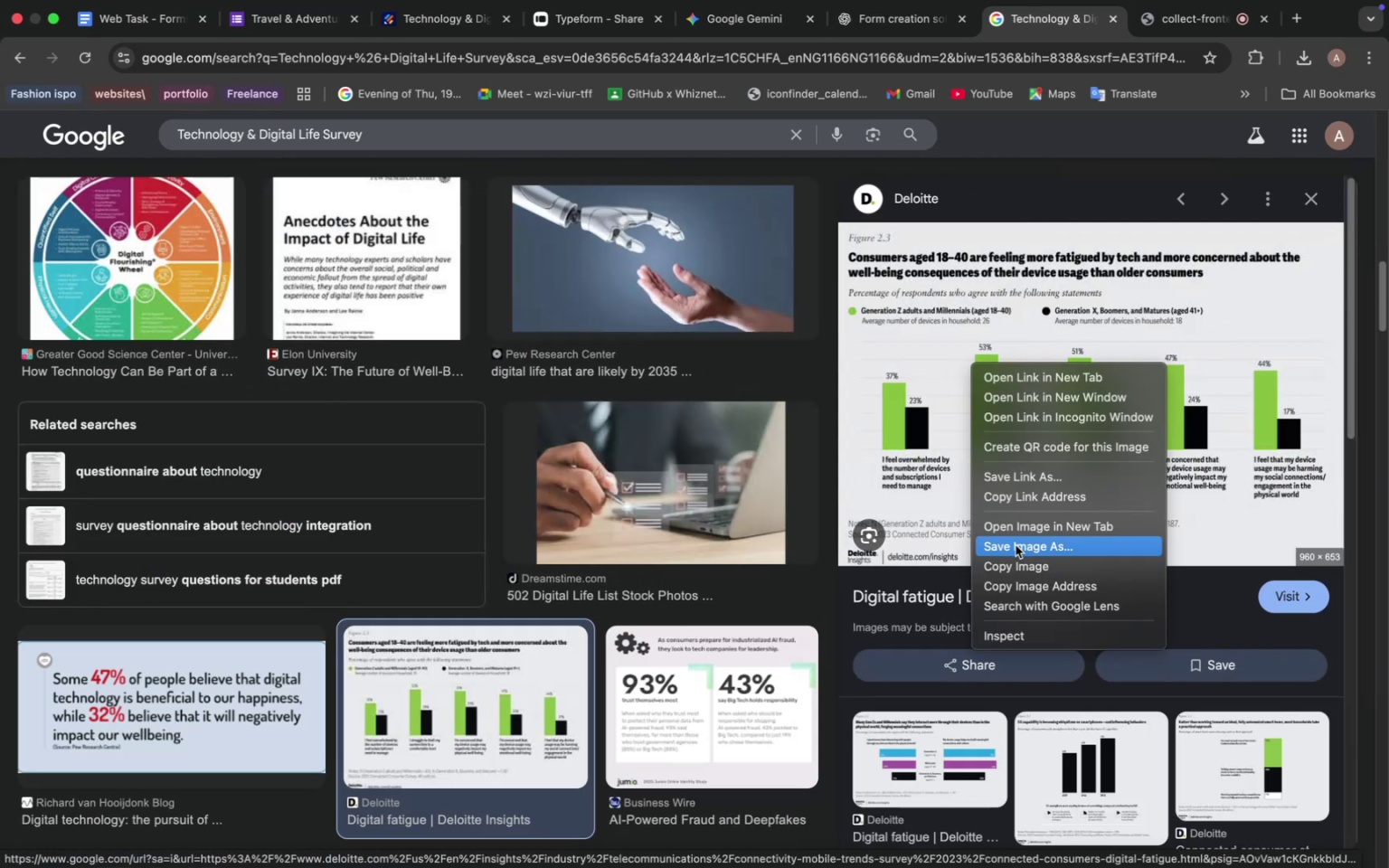 
left_click([1016, 545])
 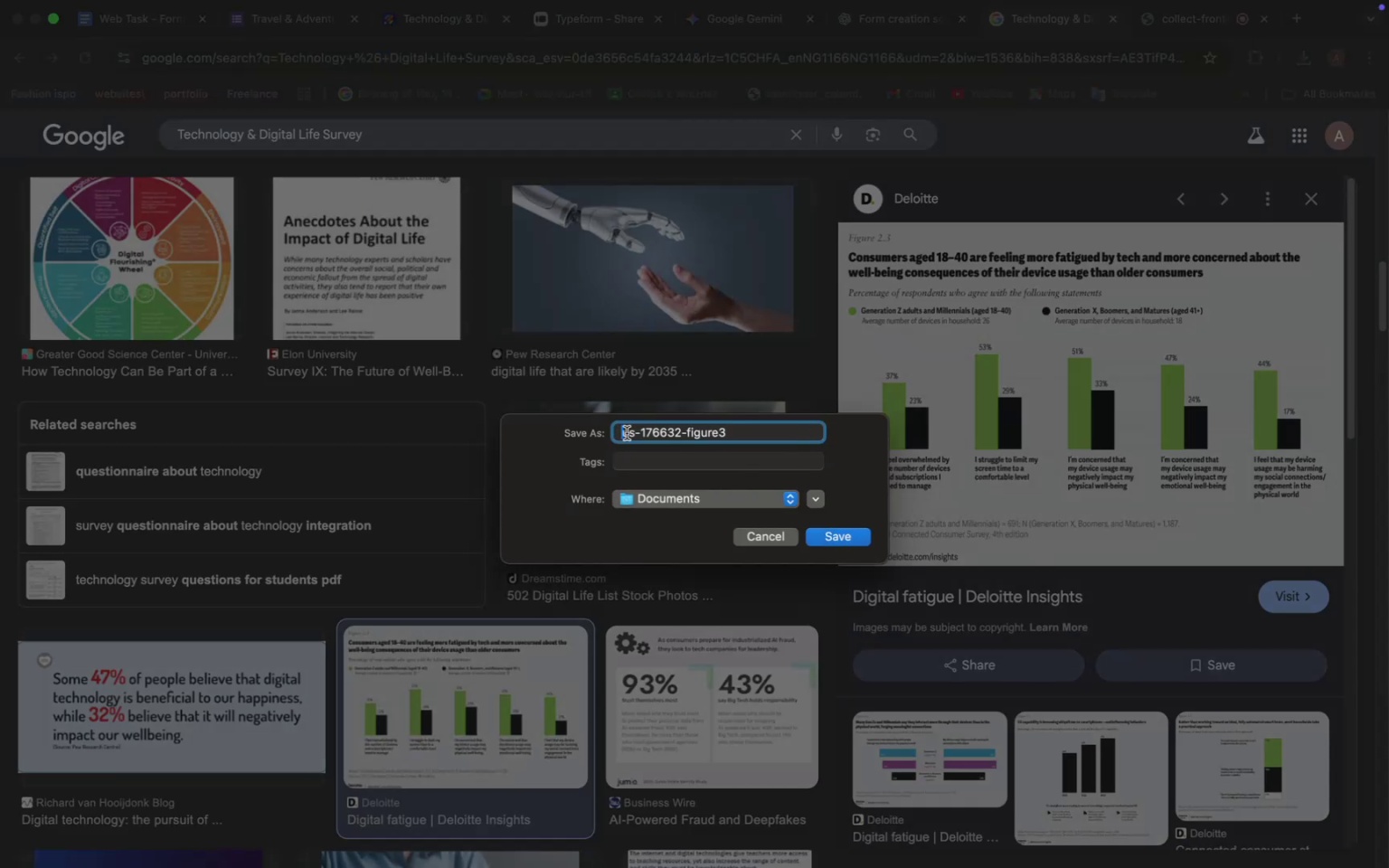 
wait(6.55)
 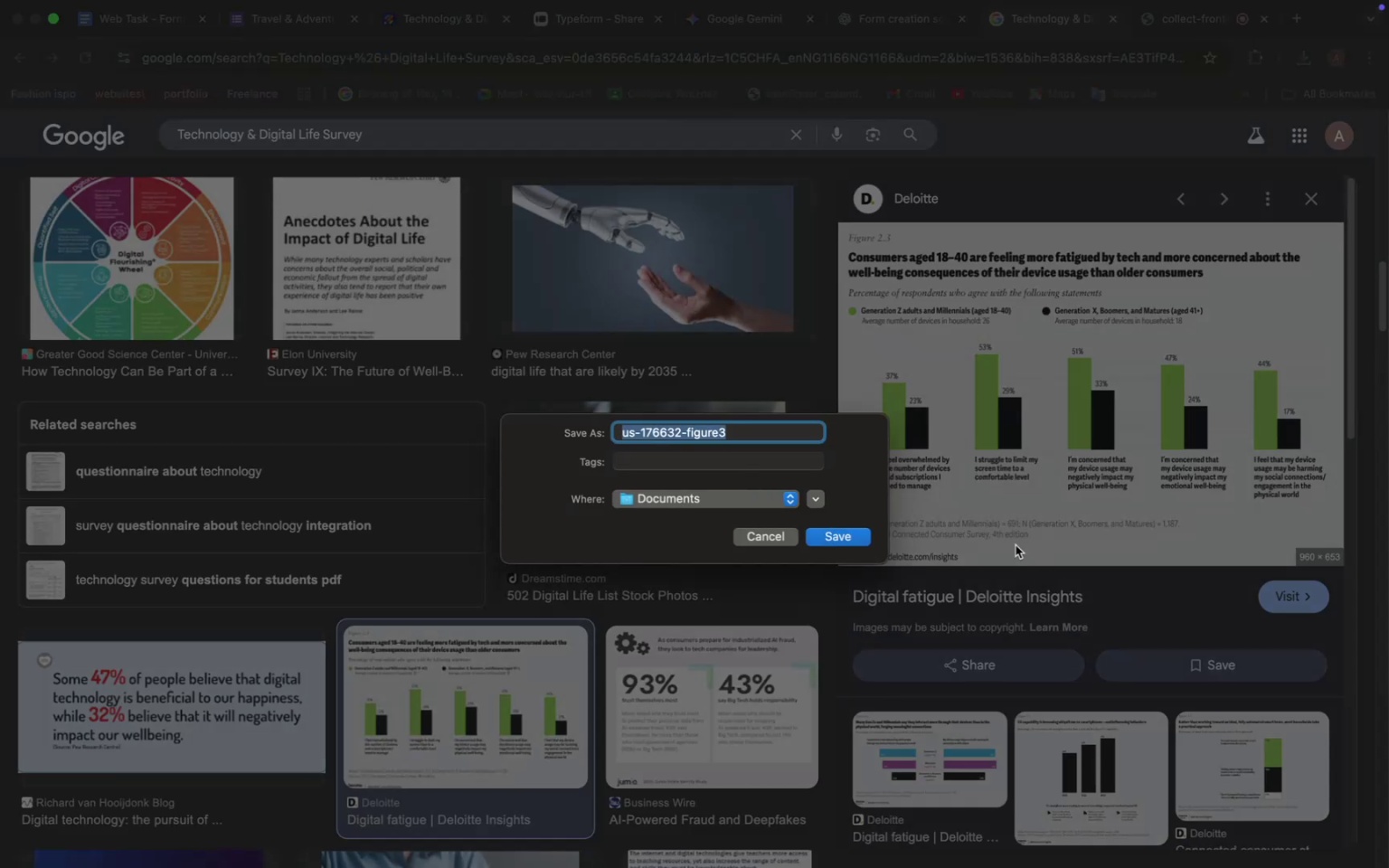 
type(survey )
 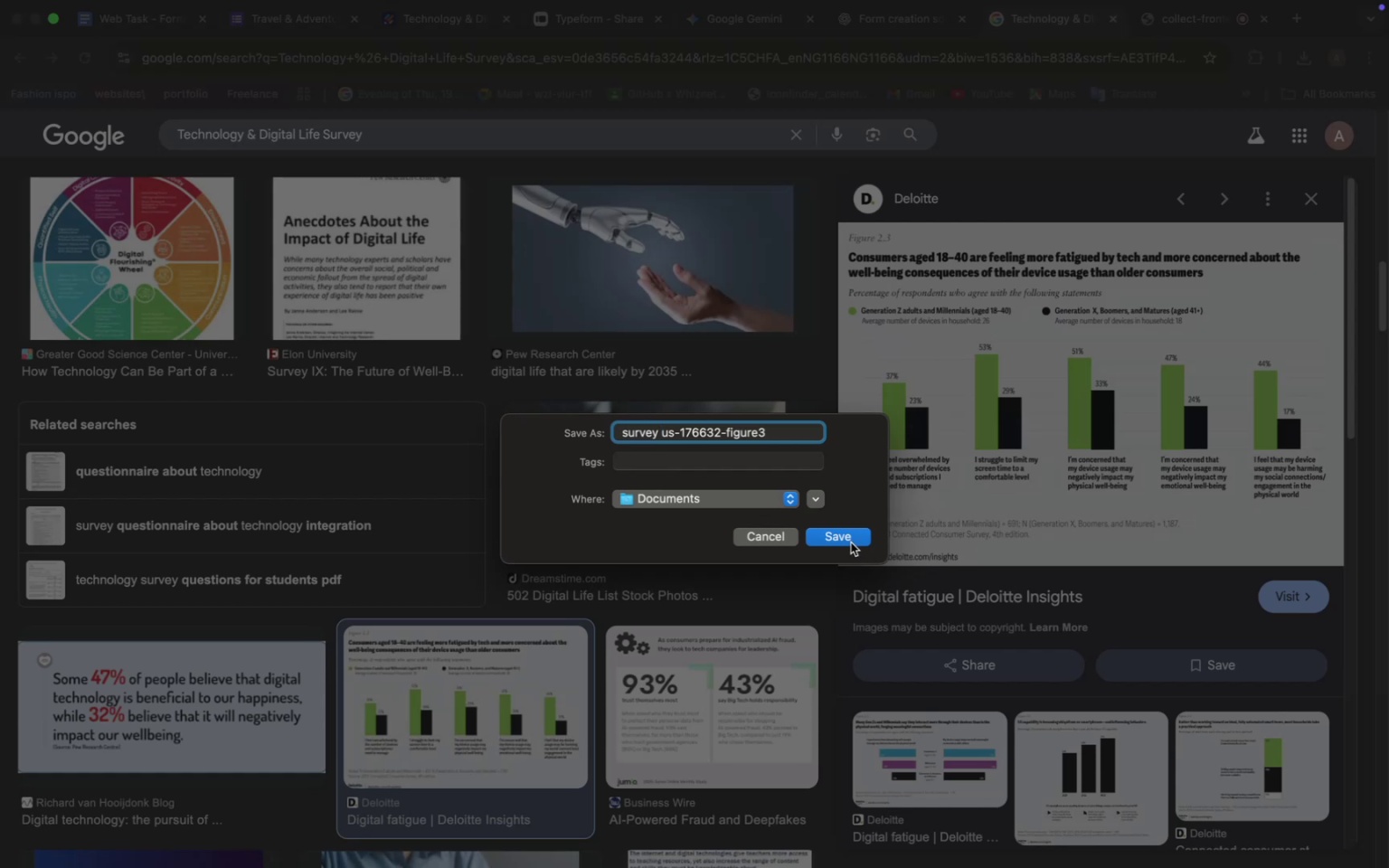 
left_click([851, 542])
 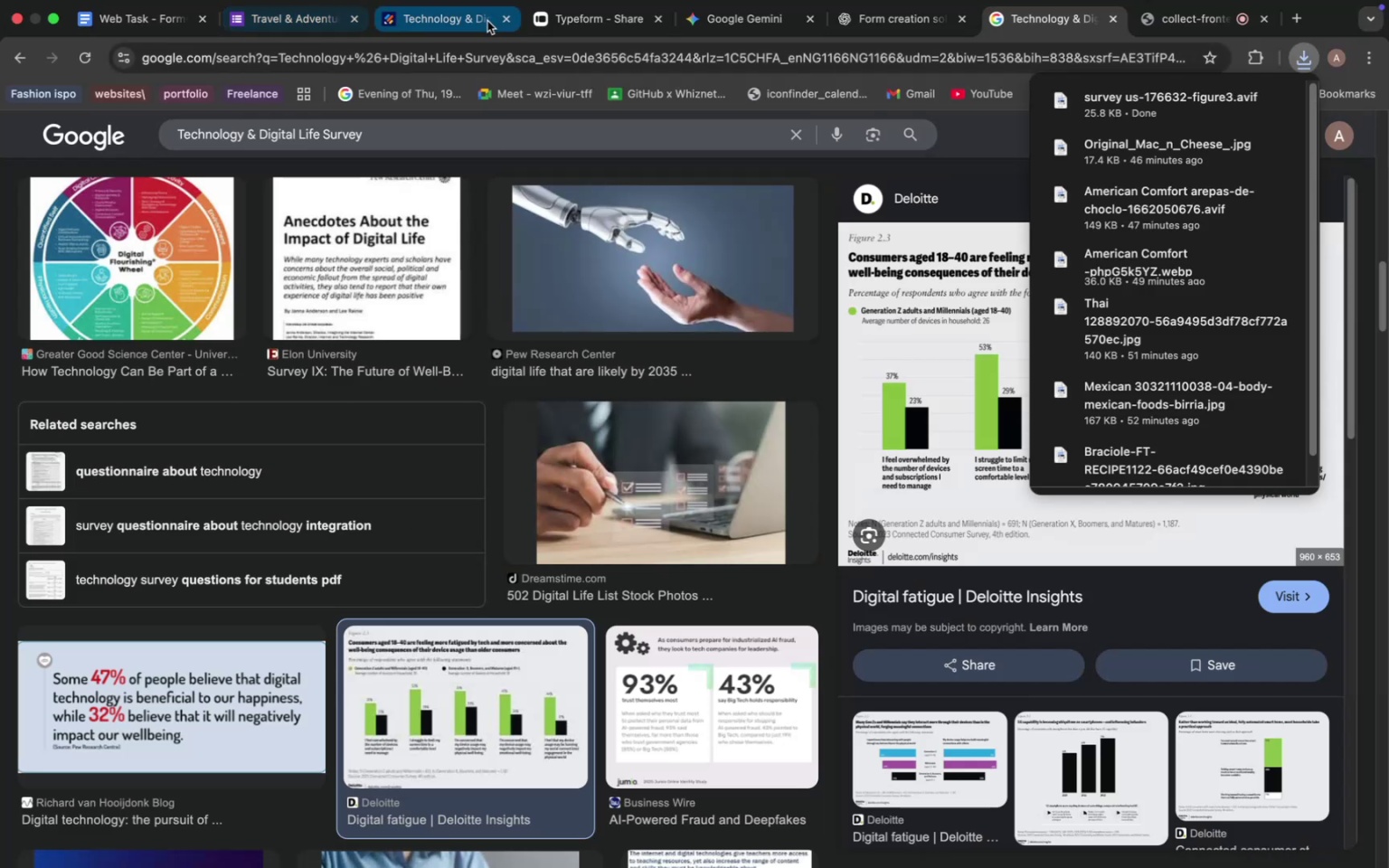 
wait(5.83)
 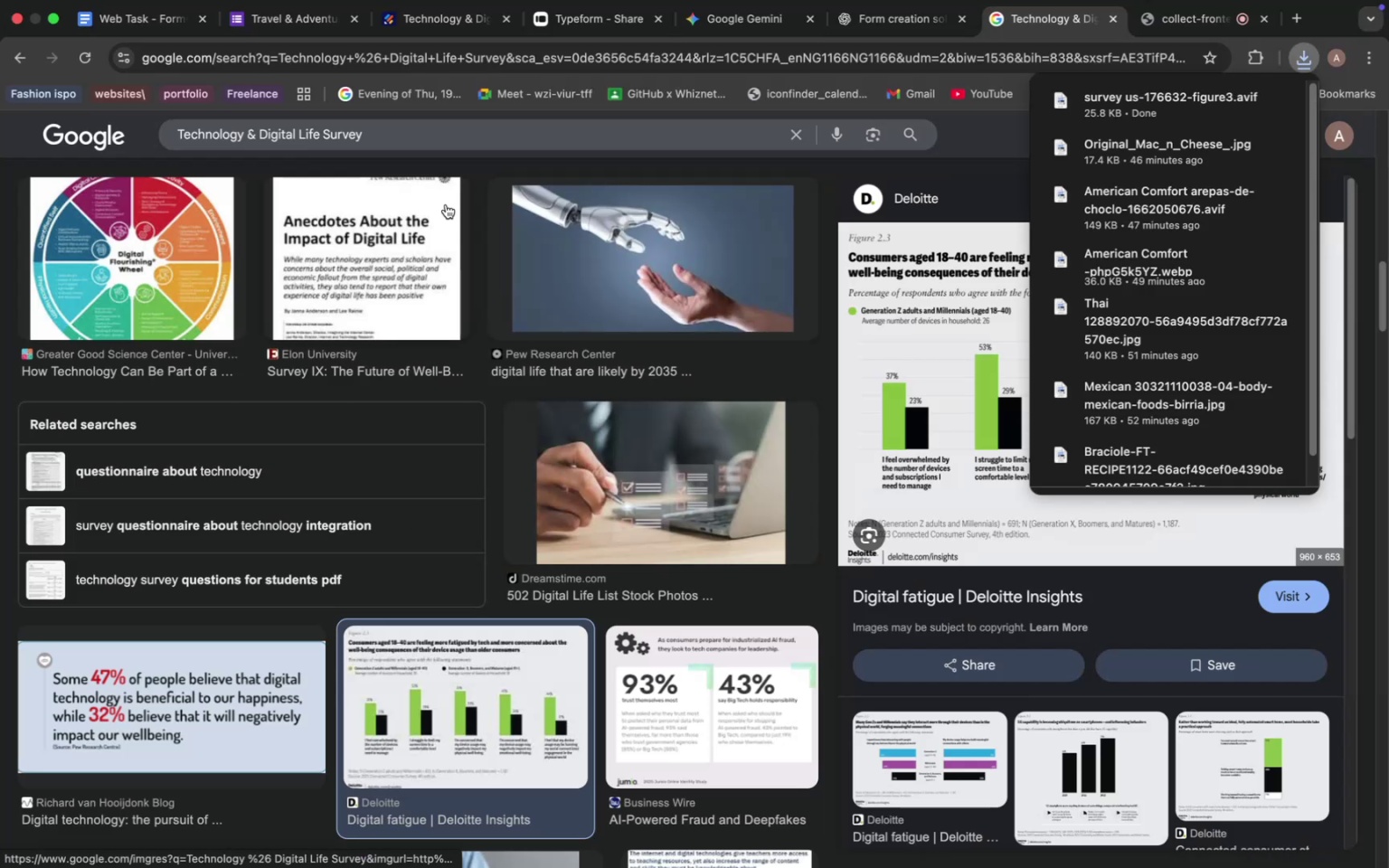 
left_click([417, 15])
 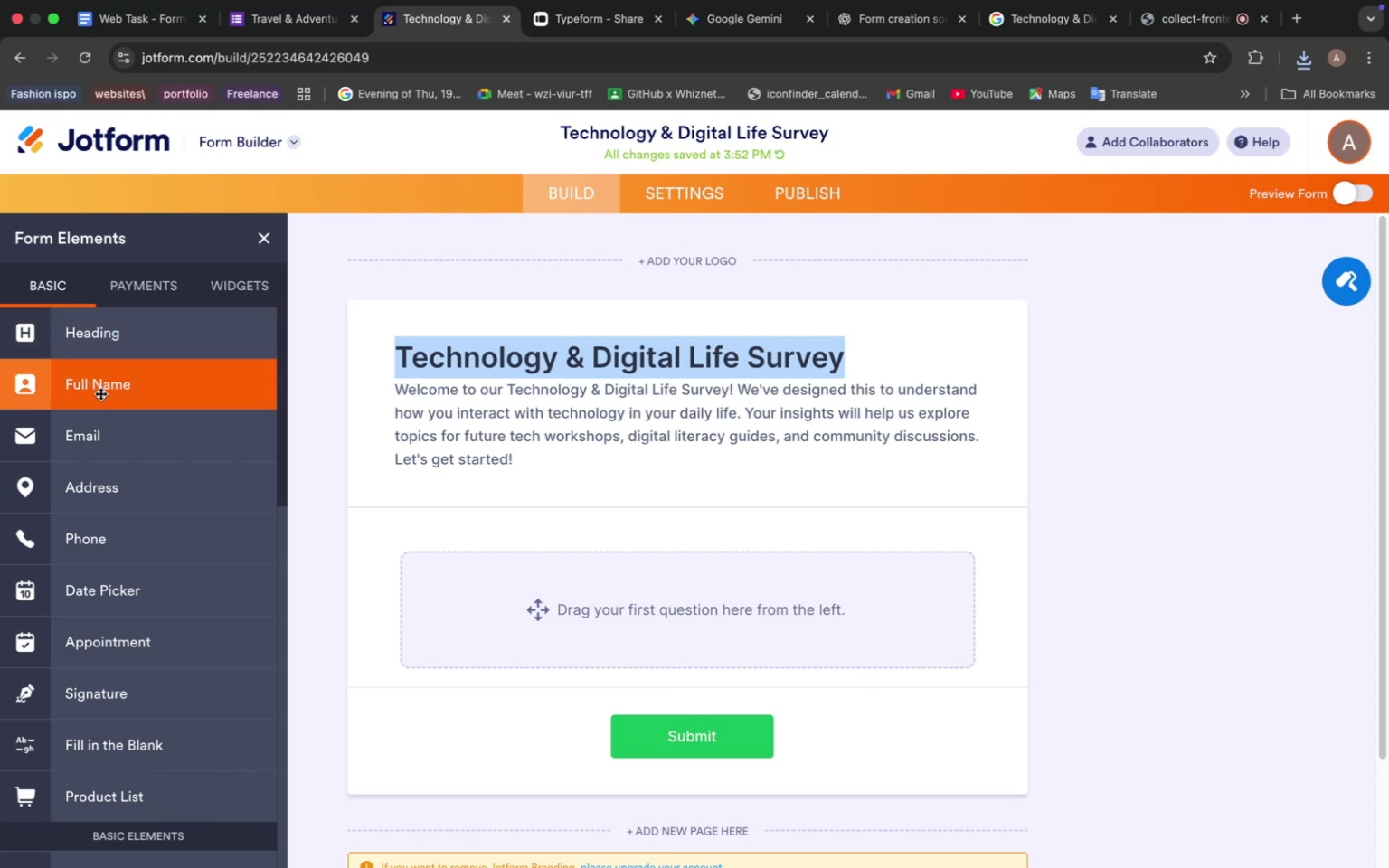 
wait(5.64)
 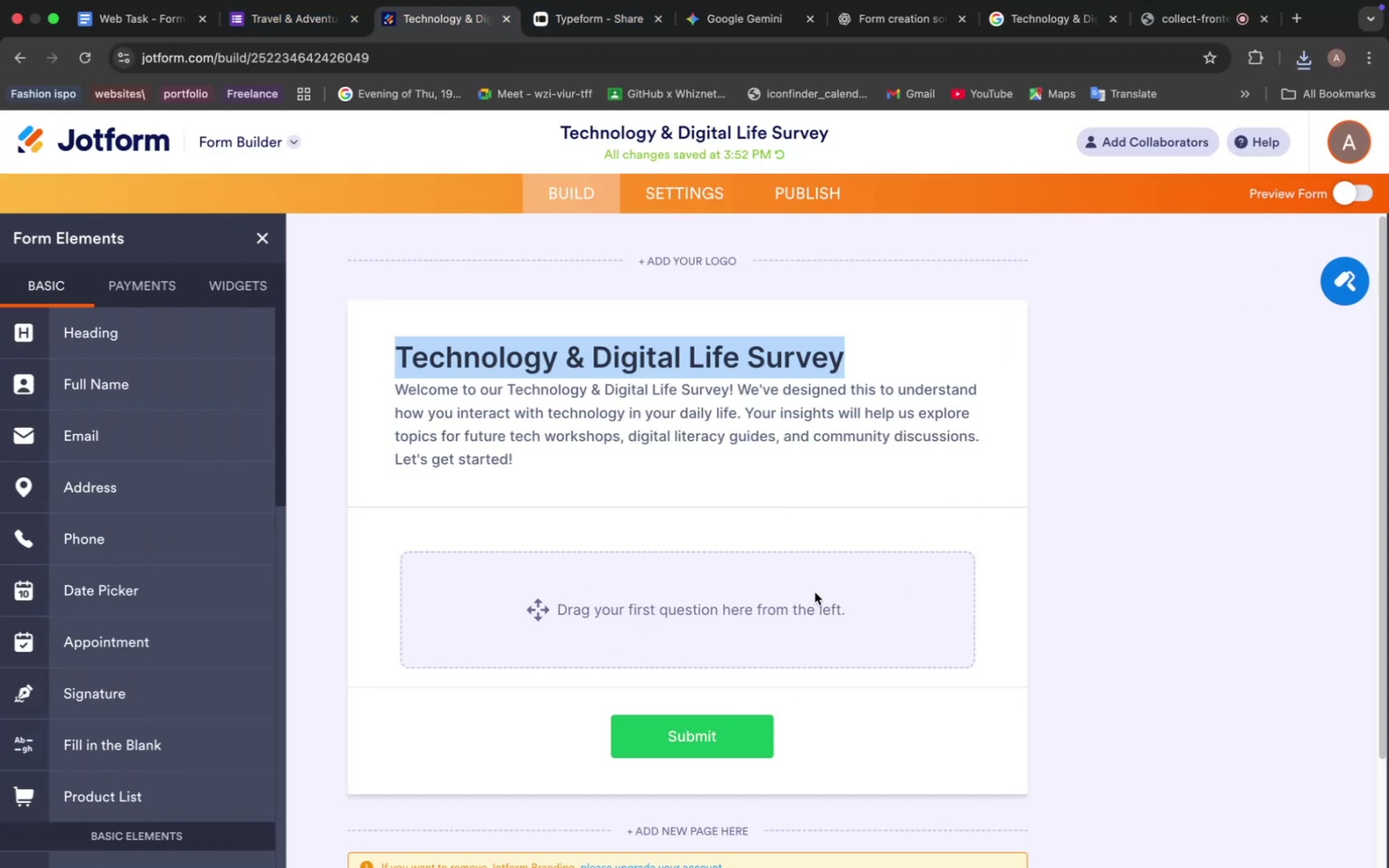 
left_click([543, 606])
 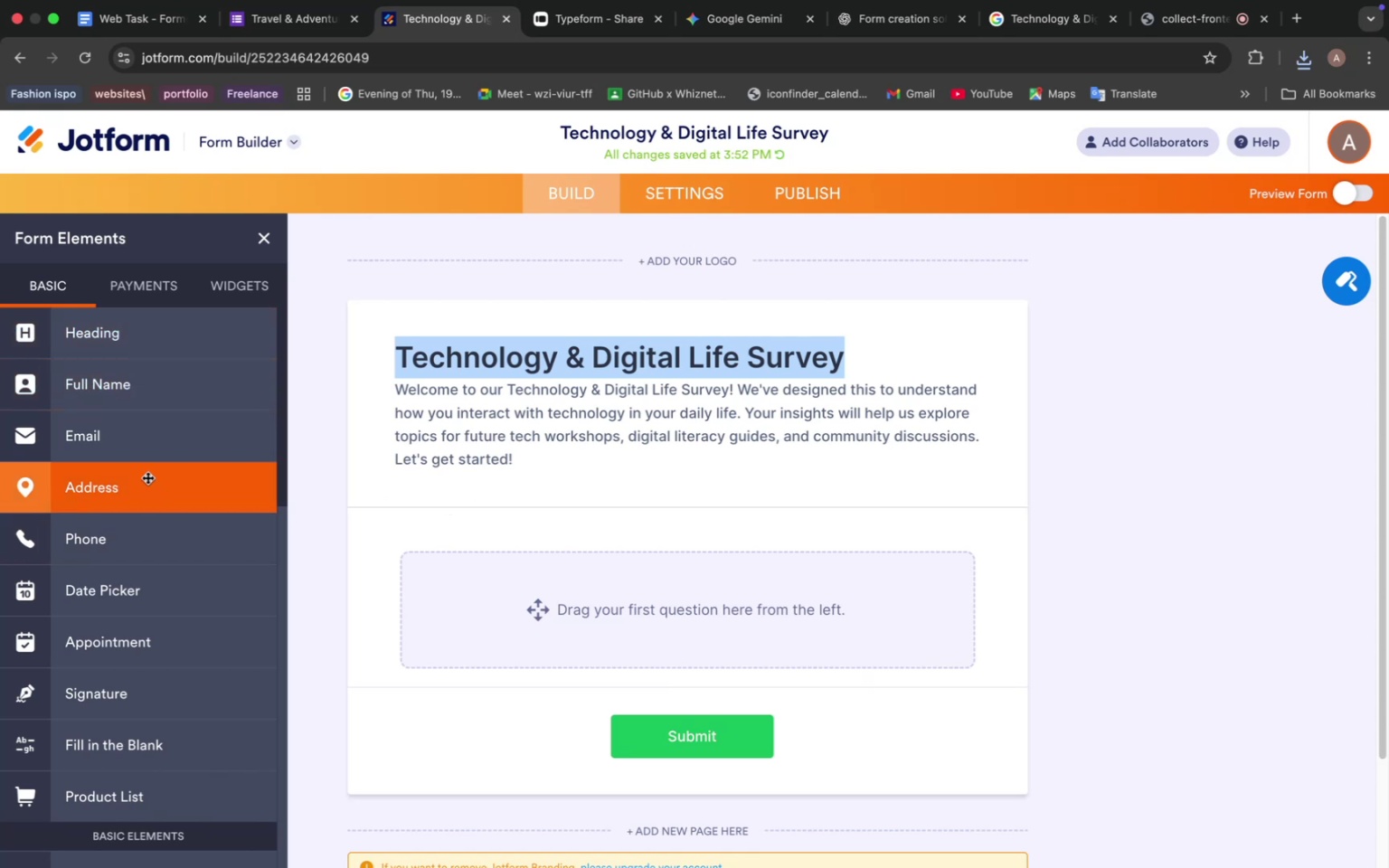 
scroll: coordinate [147, 477], scroll_direction: down, amount: 3.0
 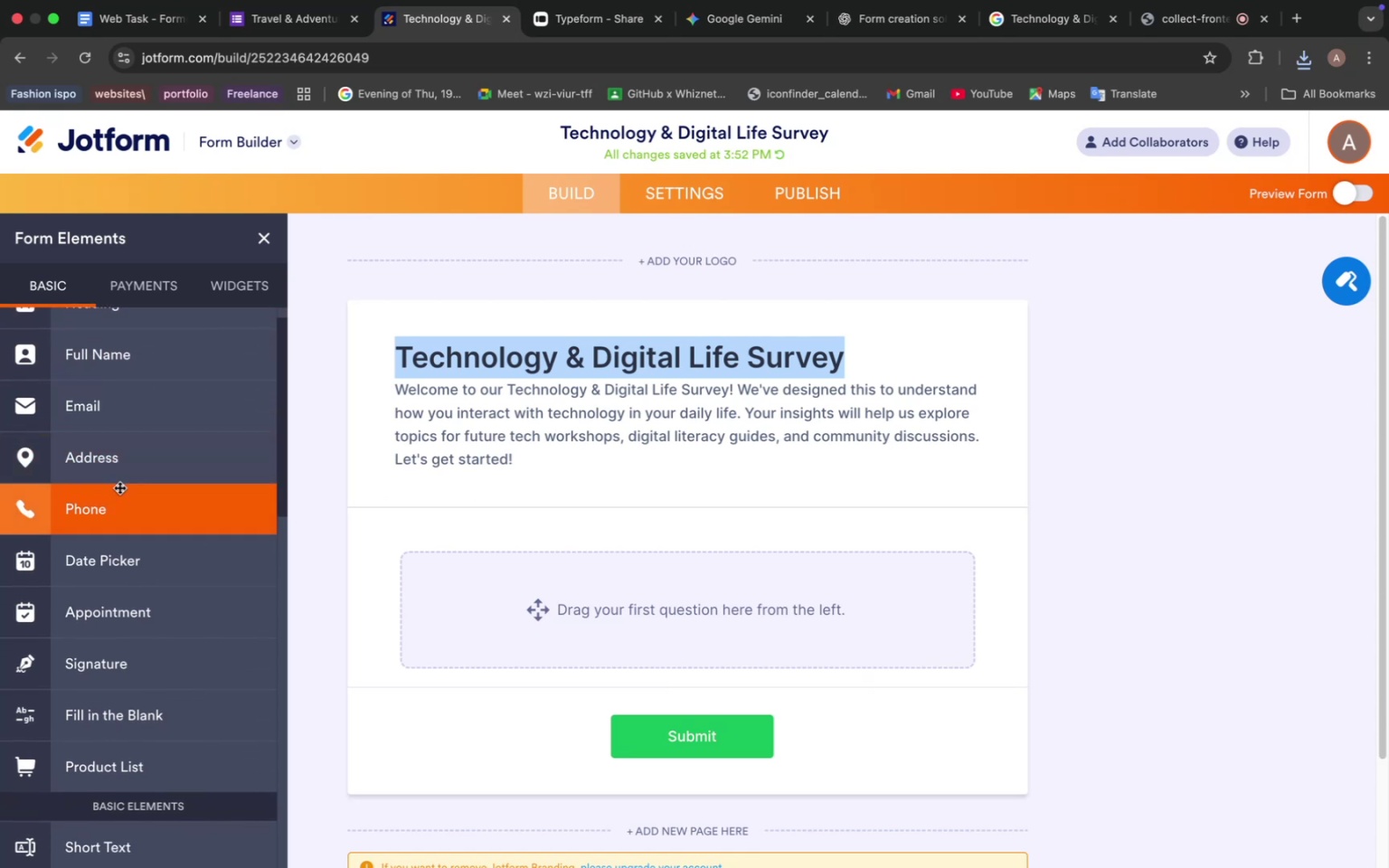 
scroll: coordinate [119, 487], scroll_direction: up, amount: 5.0
 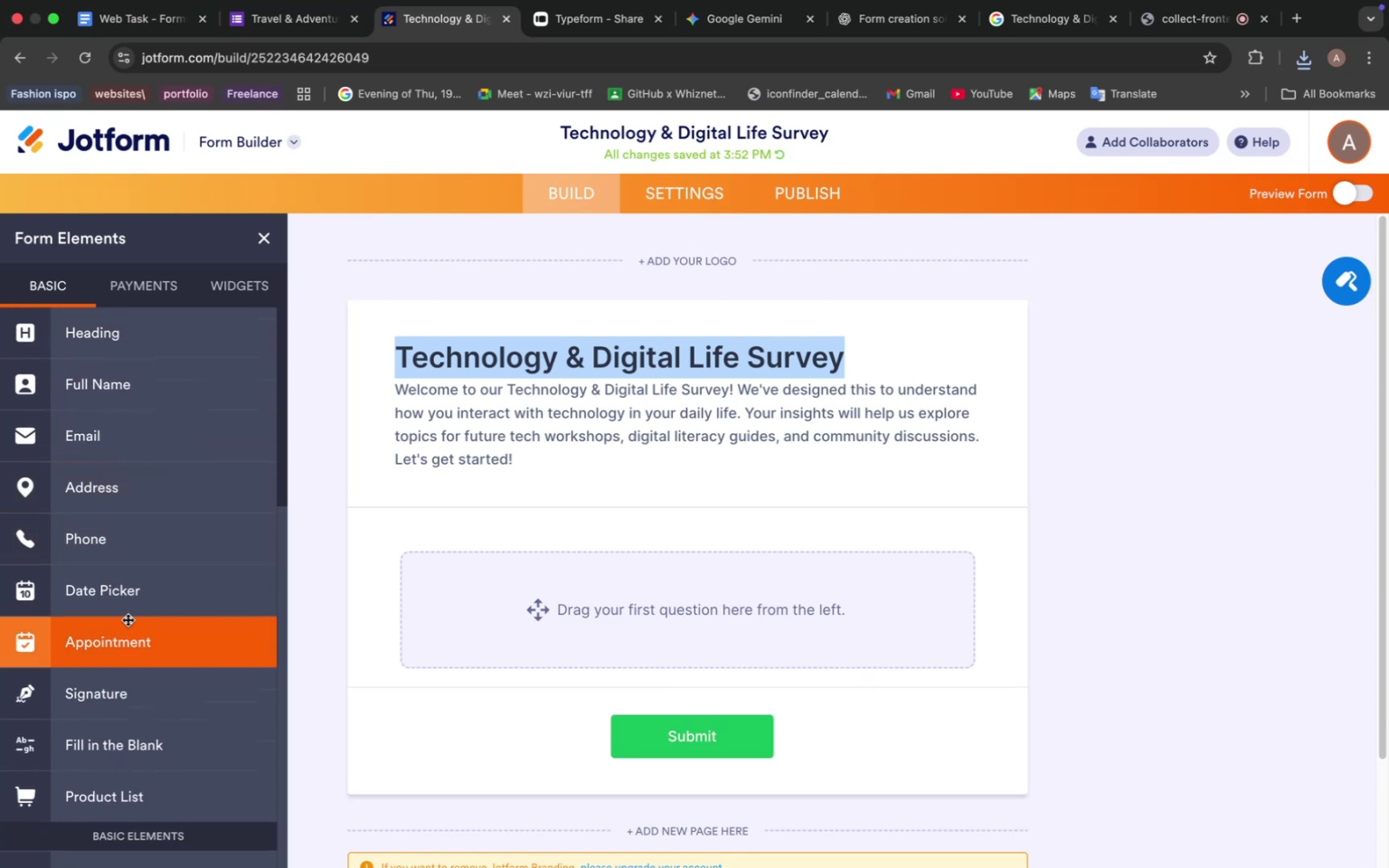 
scroll: coordinate [132, 619], scroll_direction: down, amount: 15.0
 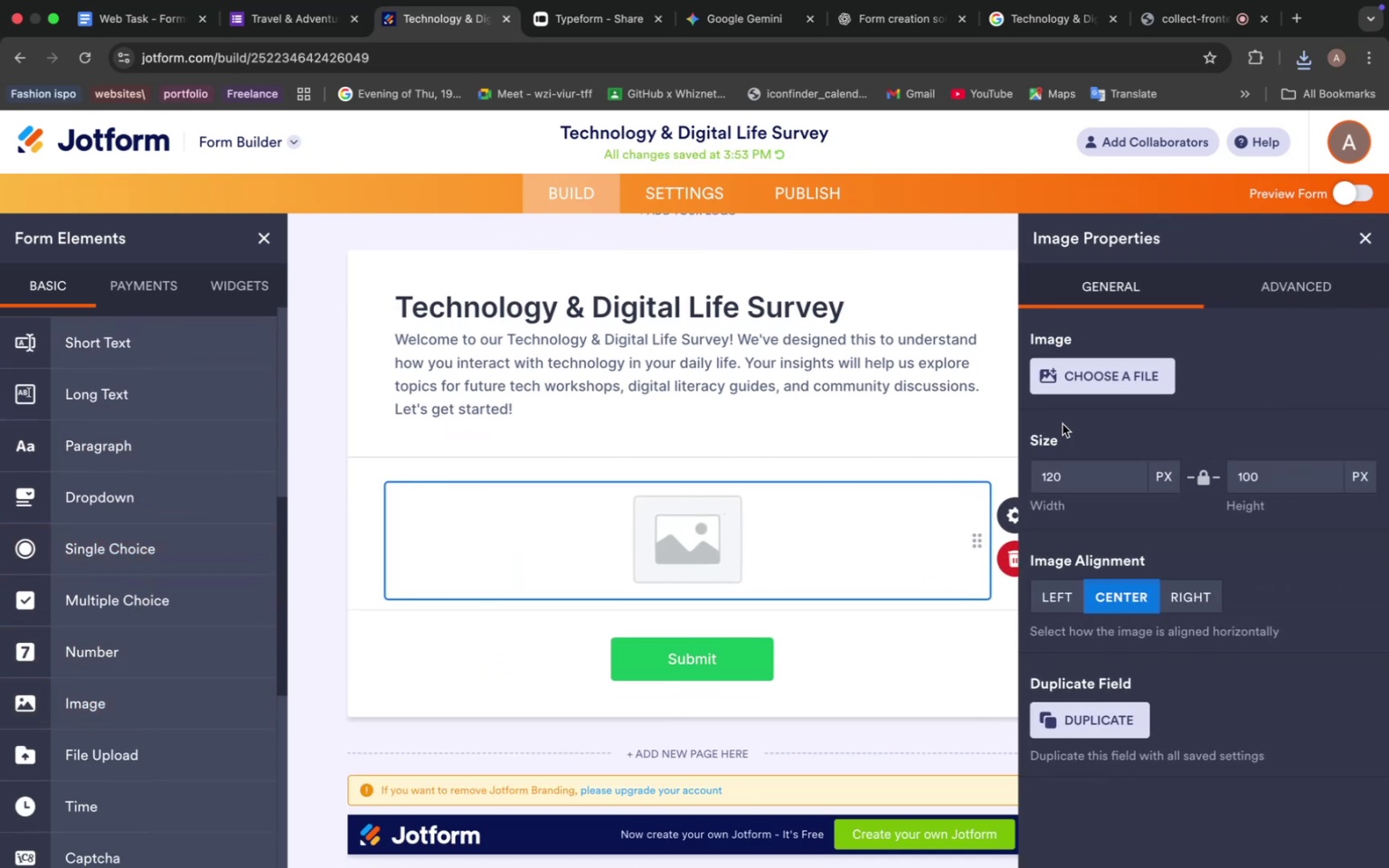 
left_click([1129, 382])
 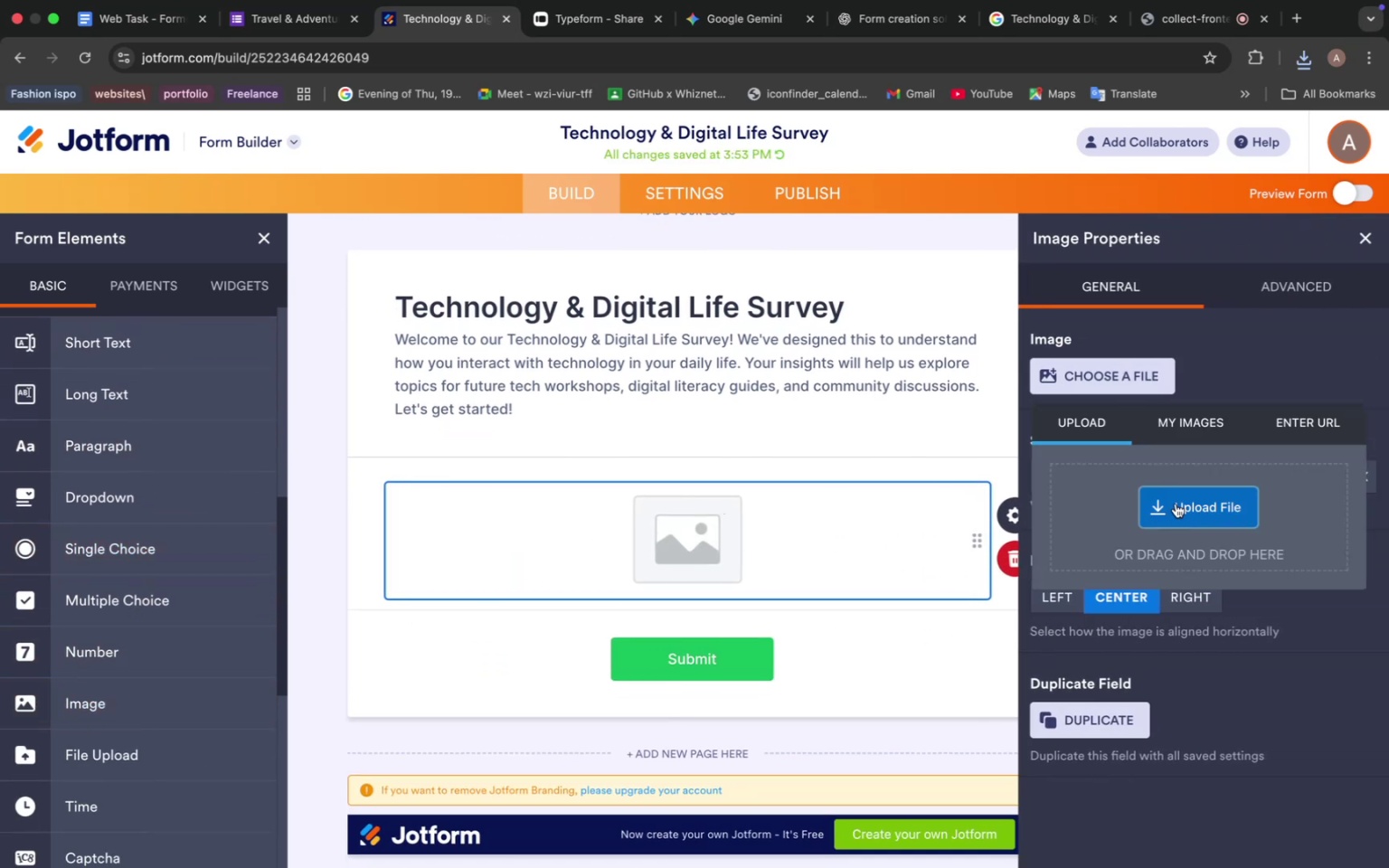 
left_click([1176, 504])
 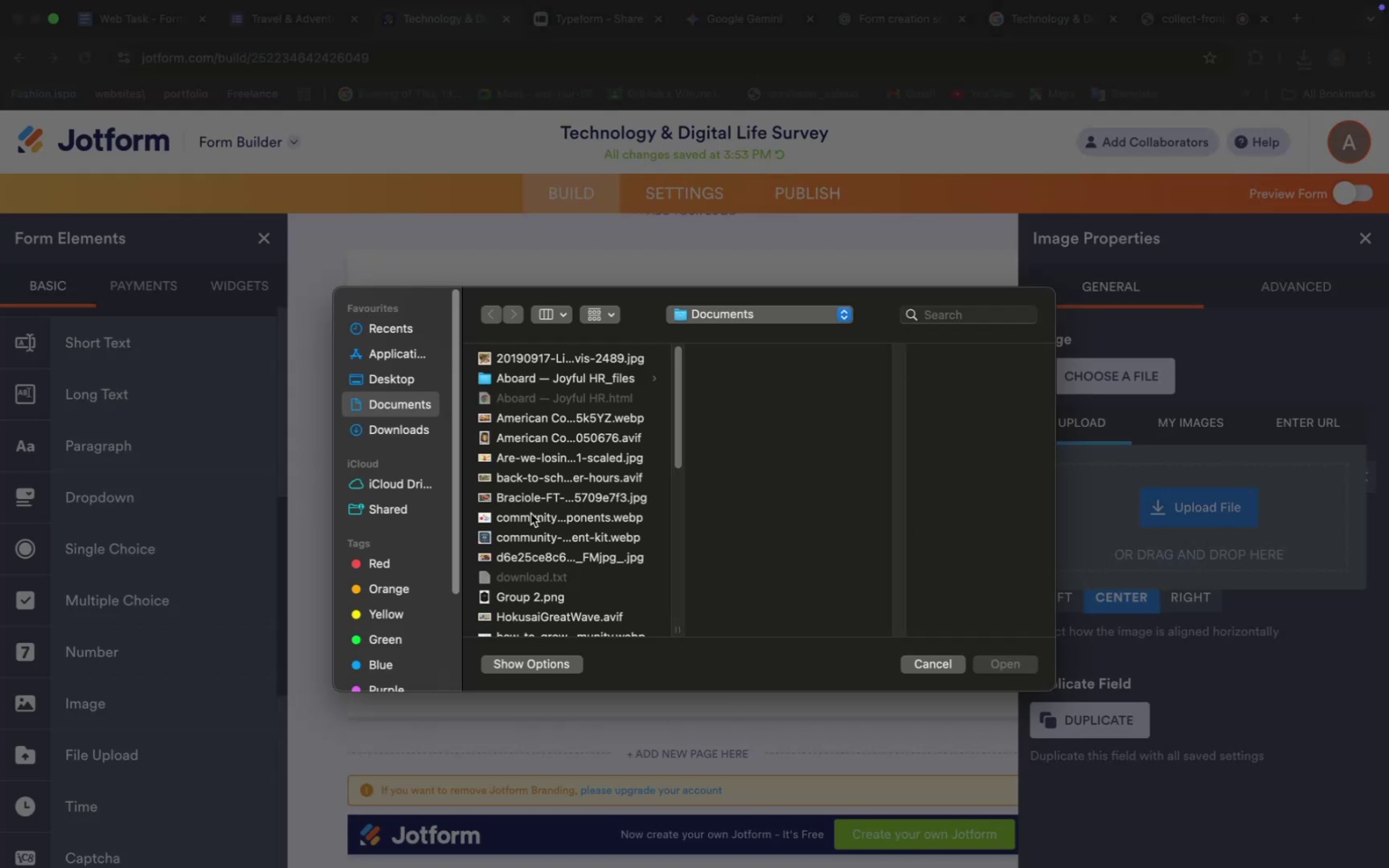 
scroll: coordinate [533, 509], scroll_direction: down, amount: 26.0
 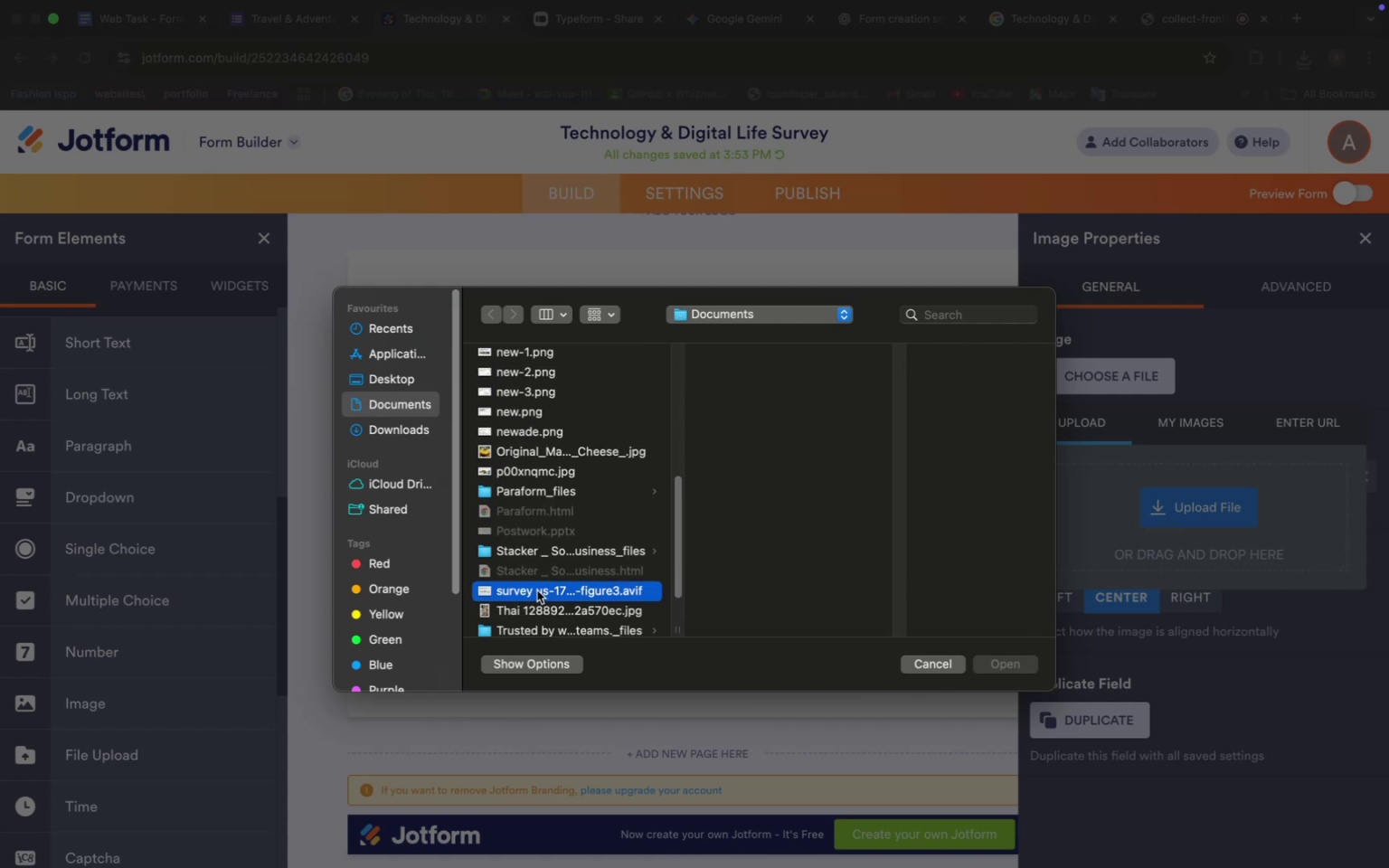 
left_click([537, 590])
 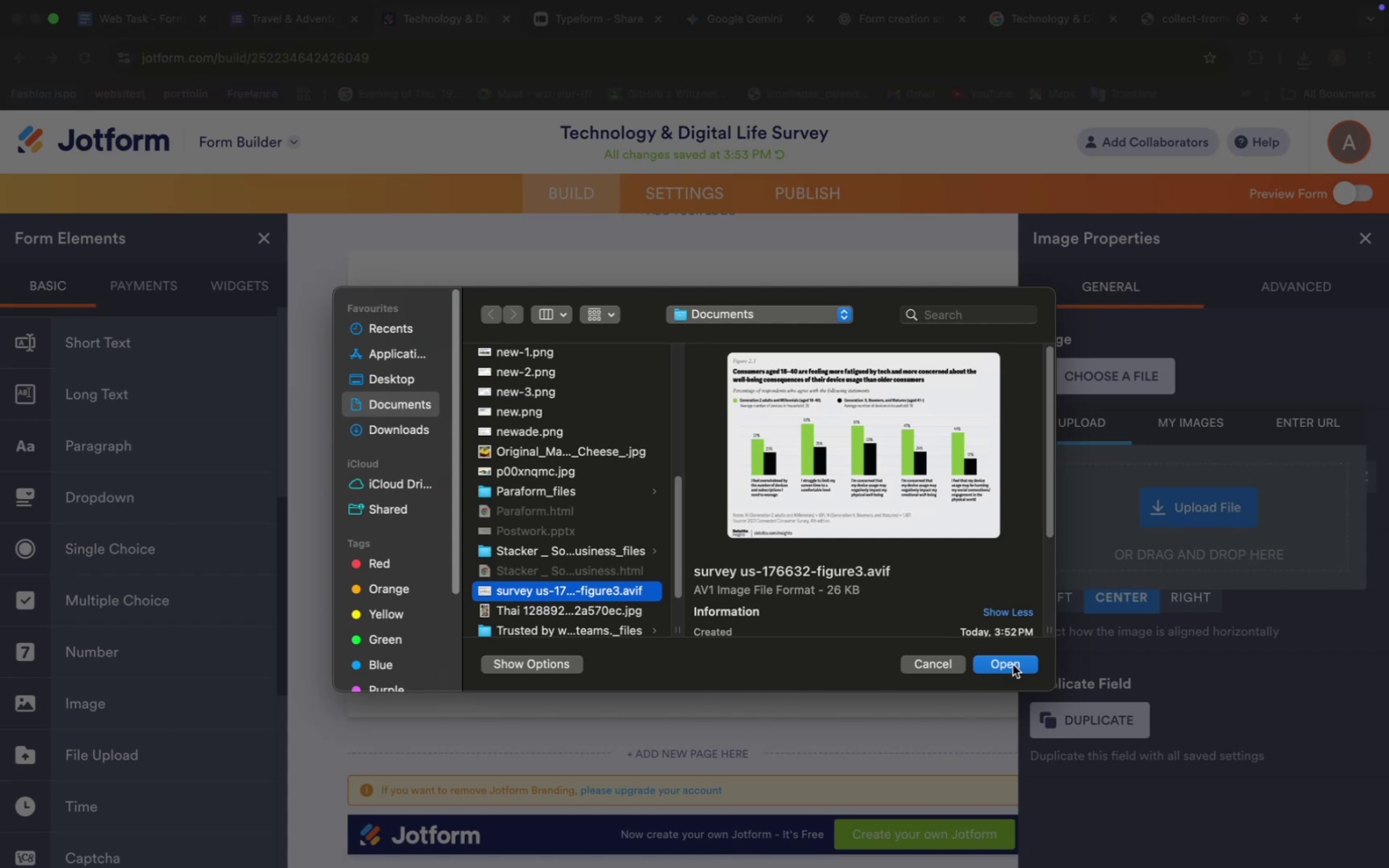 
left_click([1013, 665])
 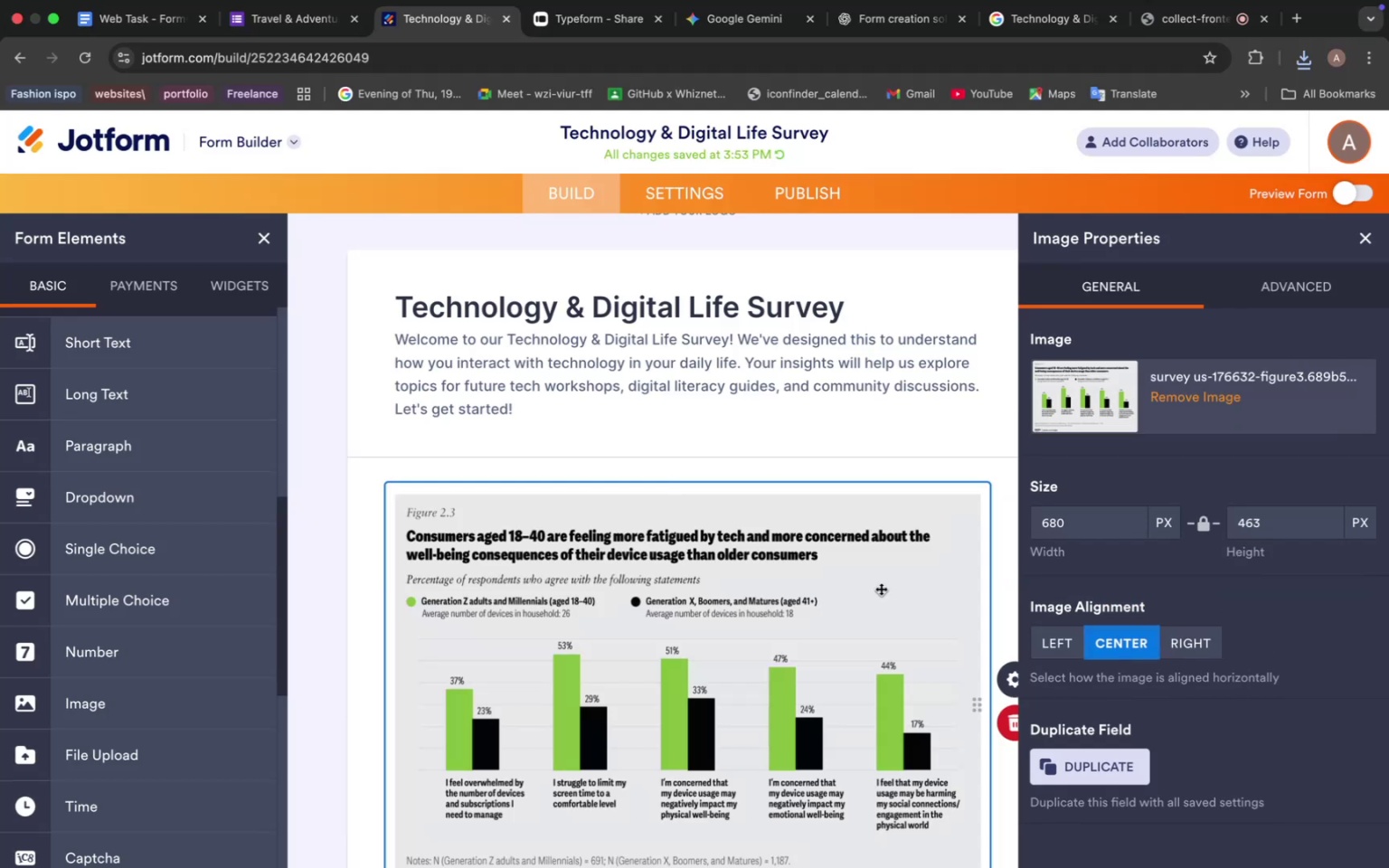 
scroll: coordinate [616, 561], scroll_direction: down, amount: 17.0
 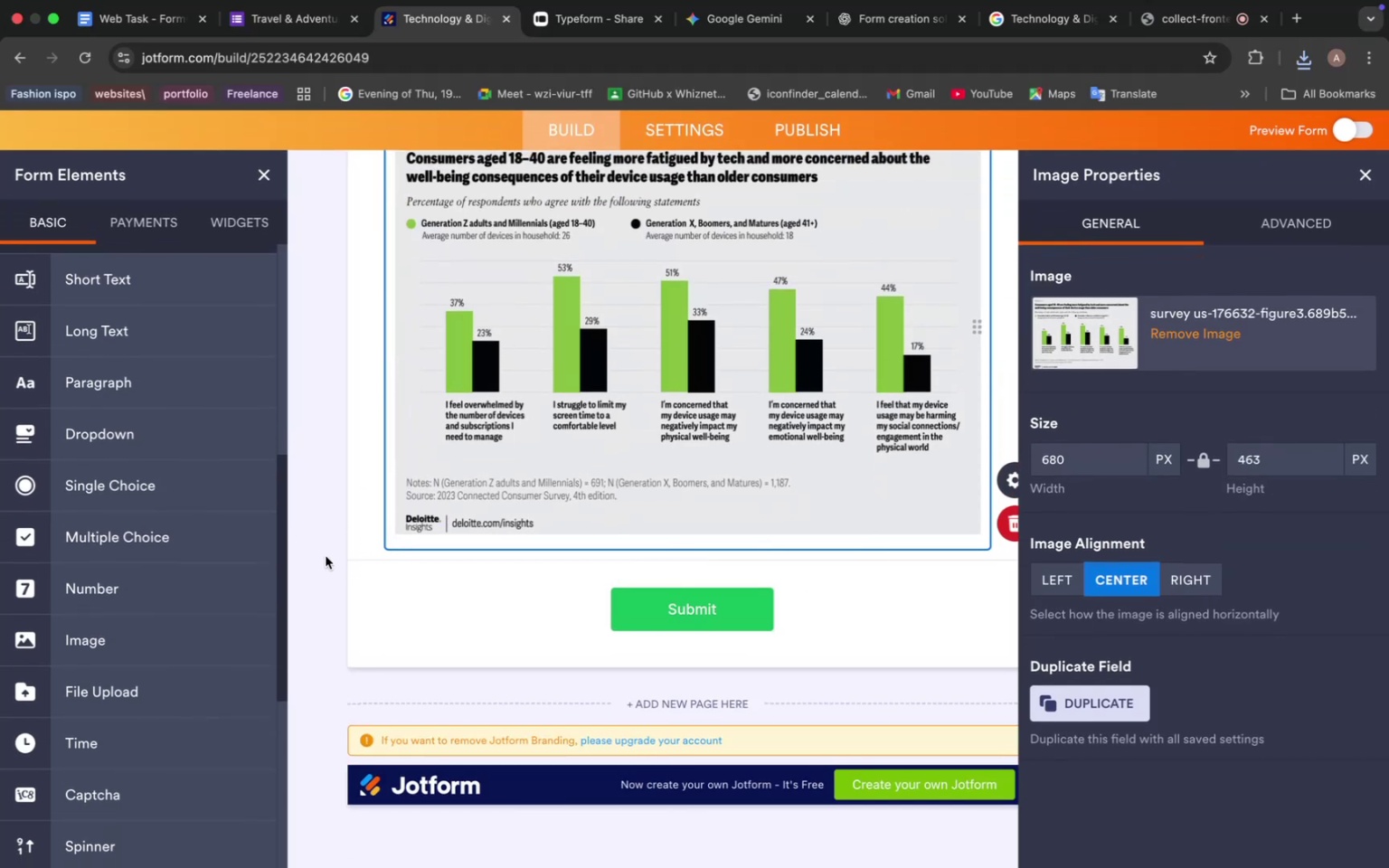 
left_click([325, 555])
 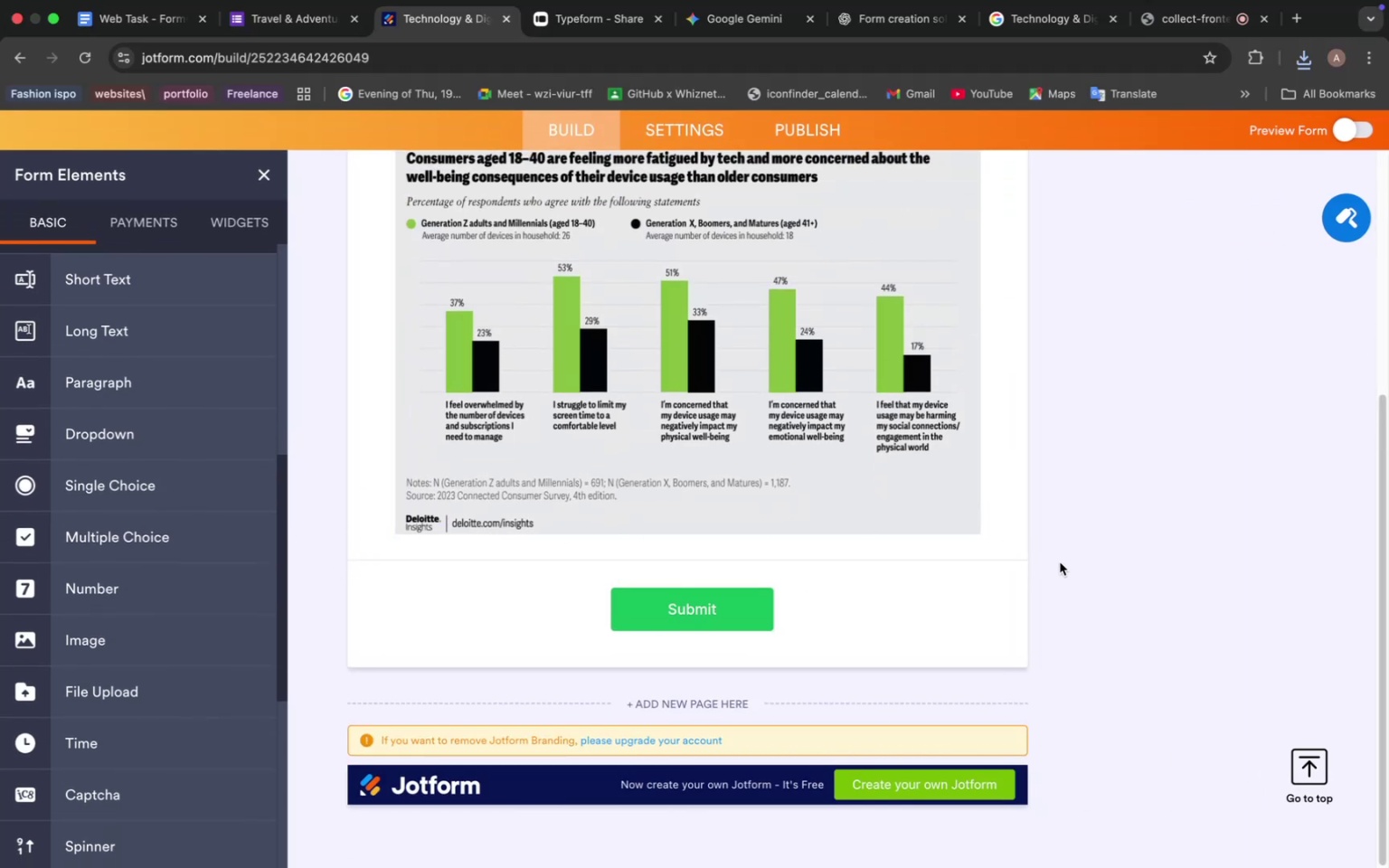 
scroll: coordinate [1060, 563], scroll_direction: up, amount: 12.0
 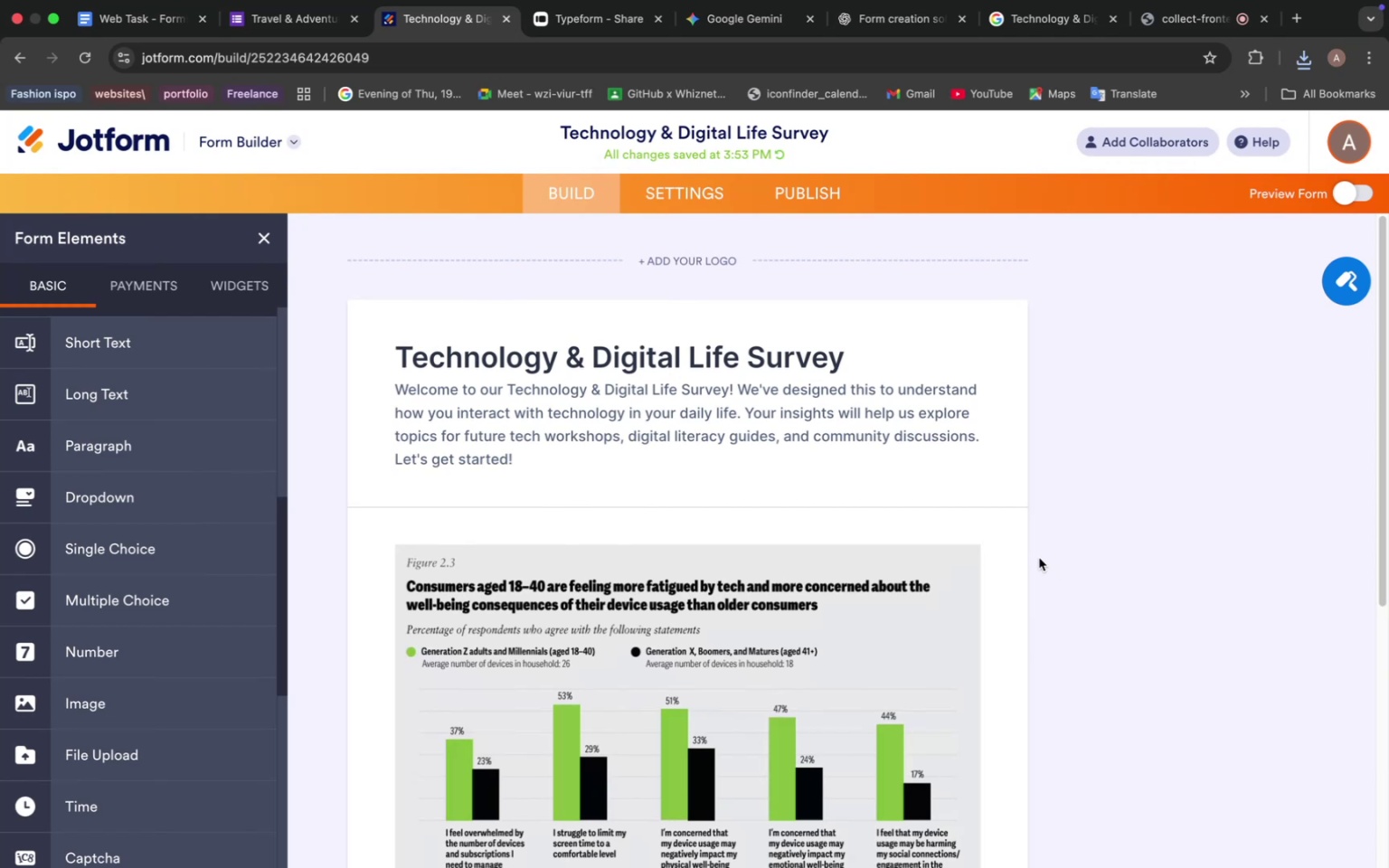 
scroll: coordinate [1039, 558], scroll_direction: down, amount: 11.0
 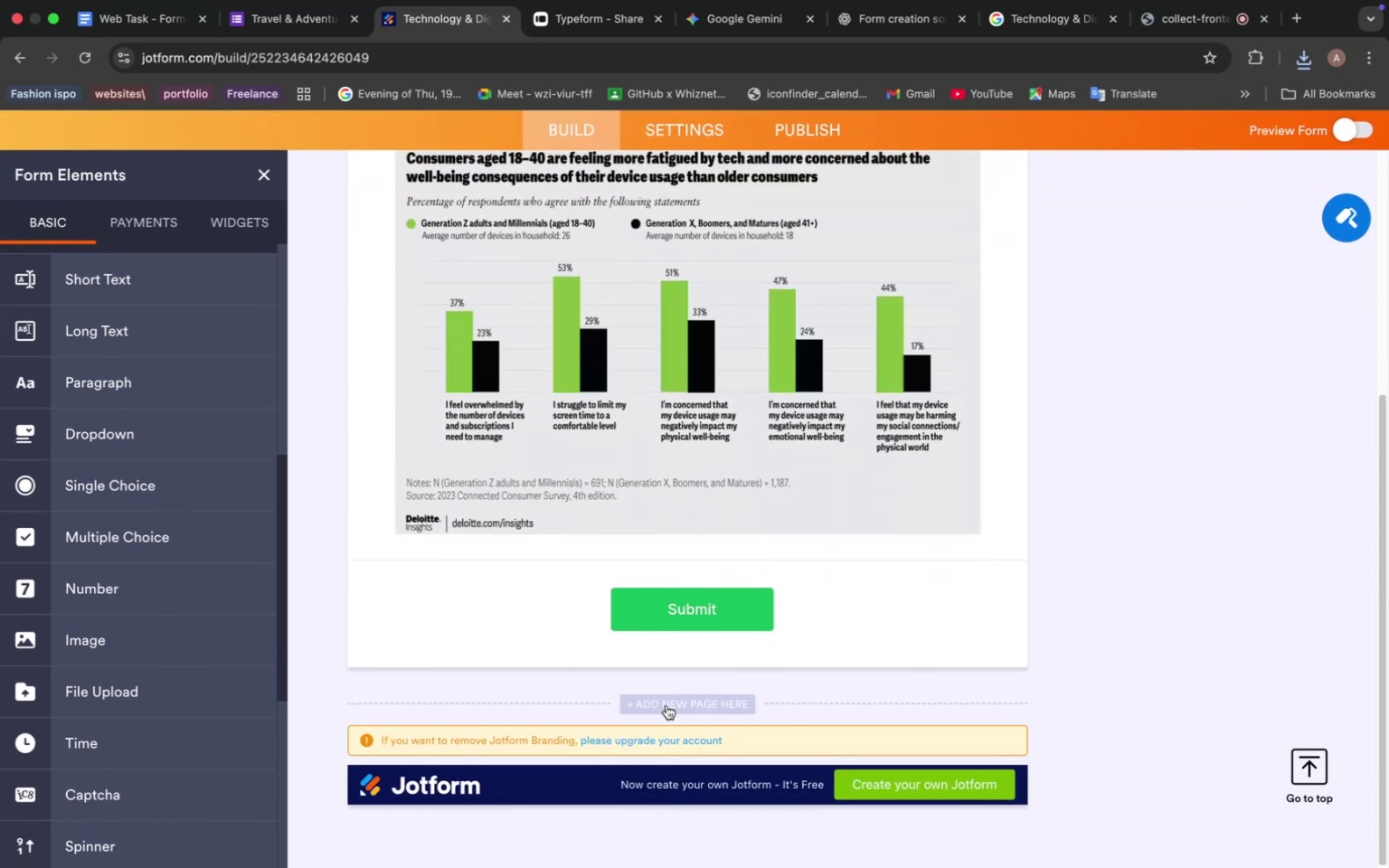 
left_click([666, 705])
 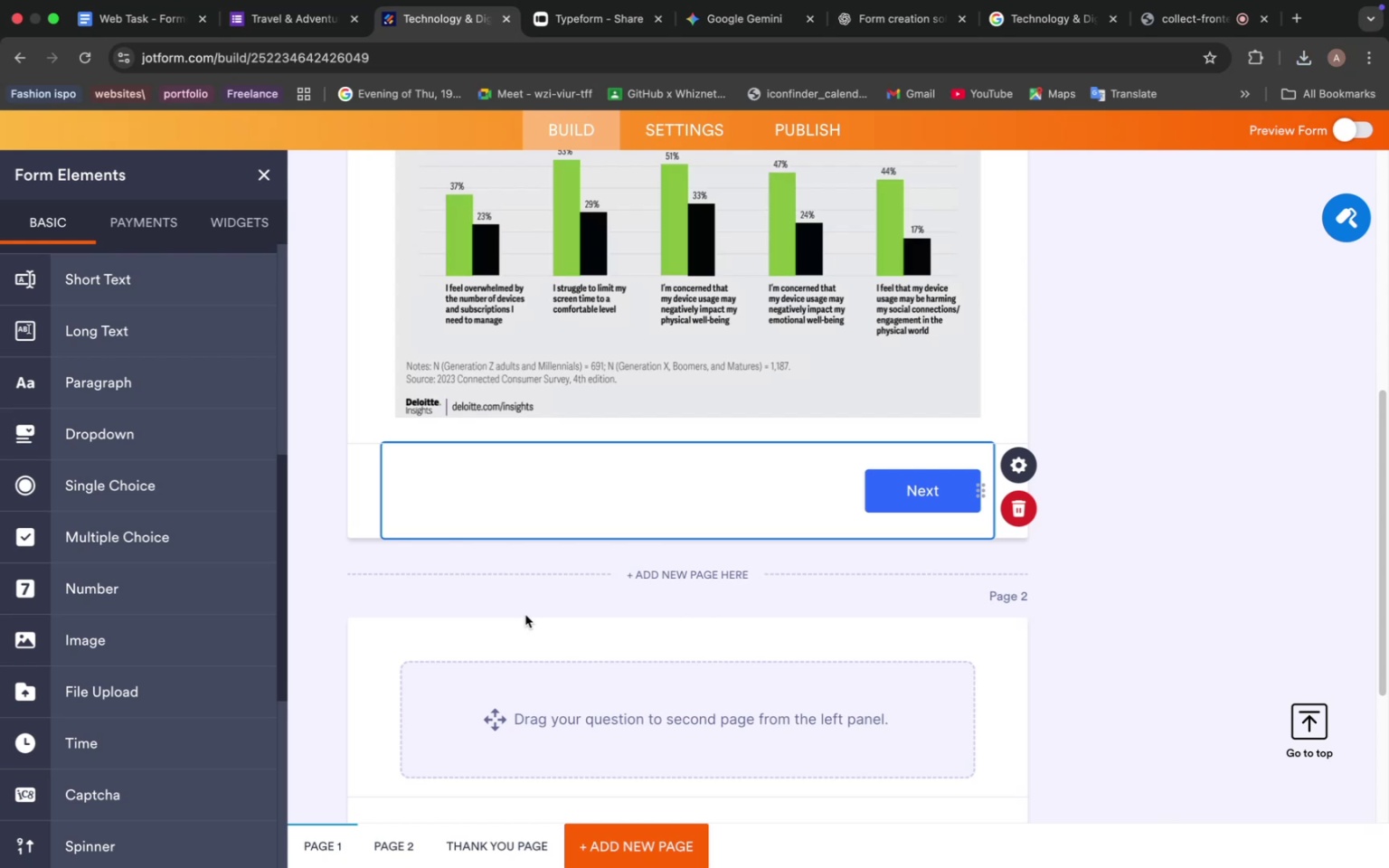 
wait(15.8)
 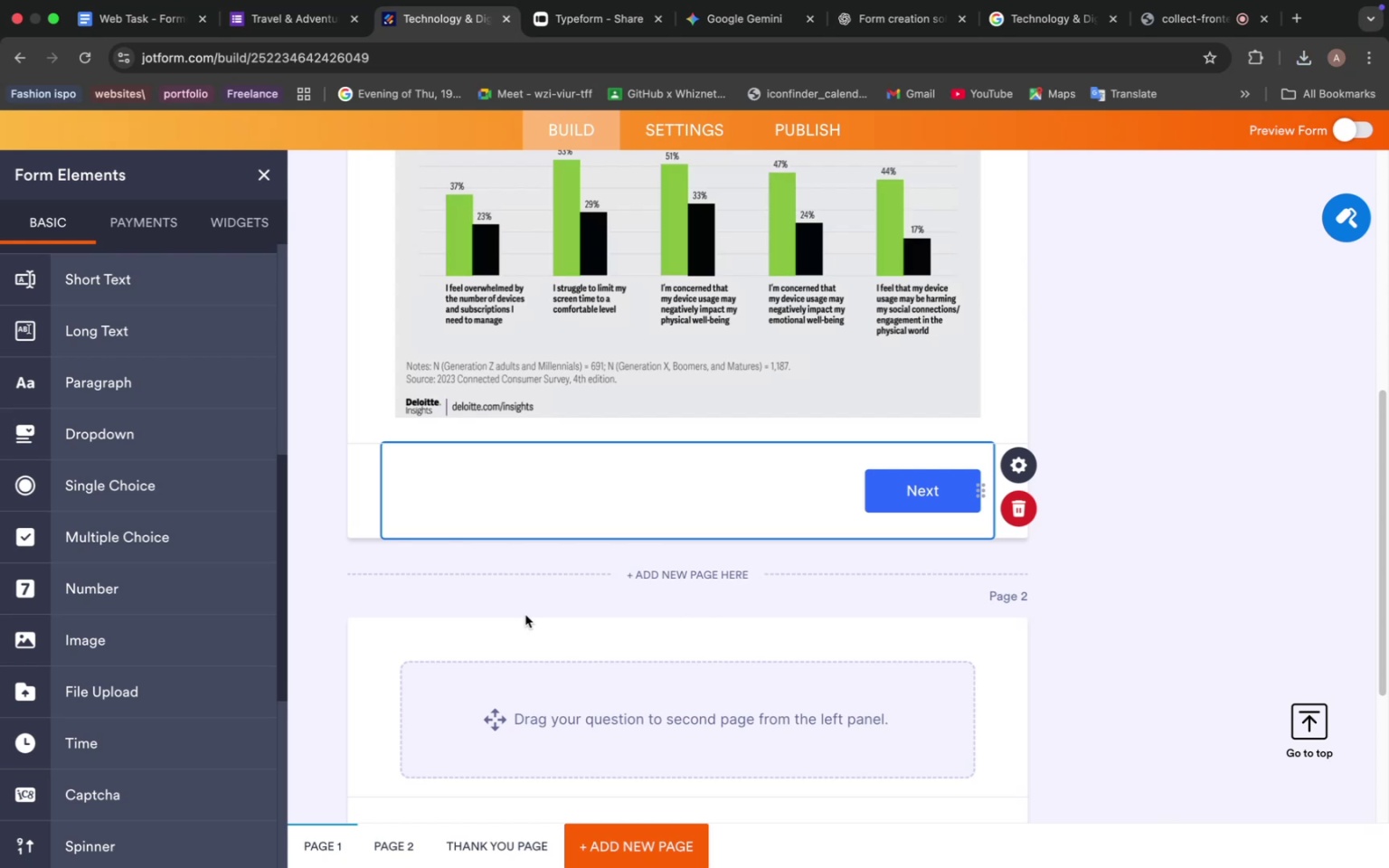 
mouse_move([751, 19])
 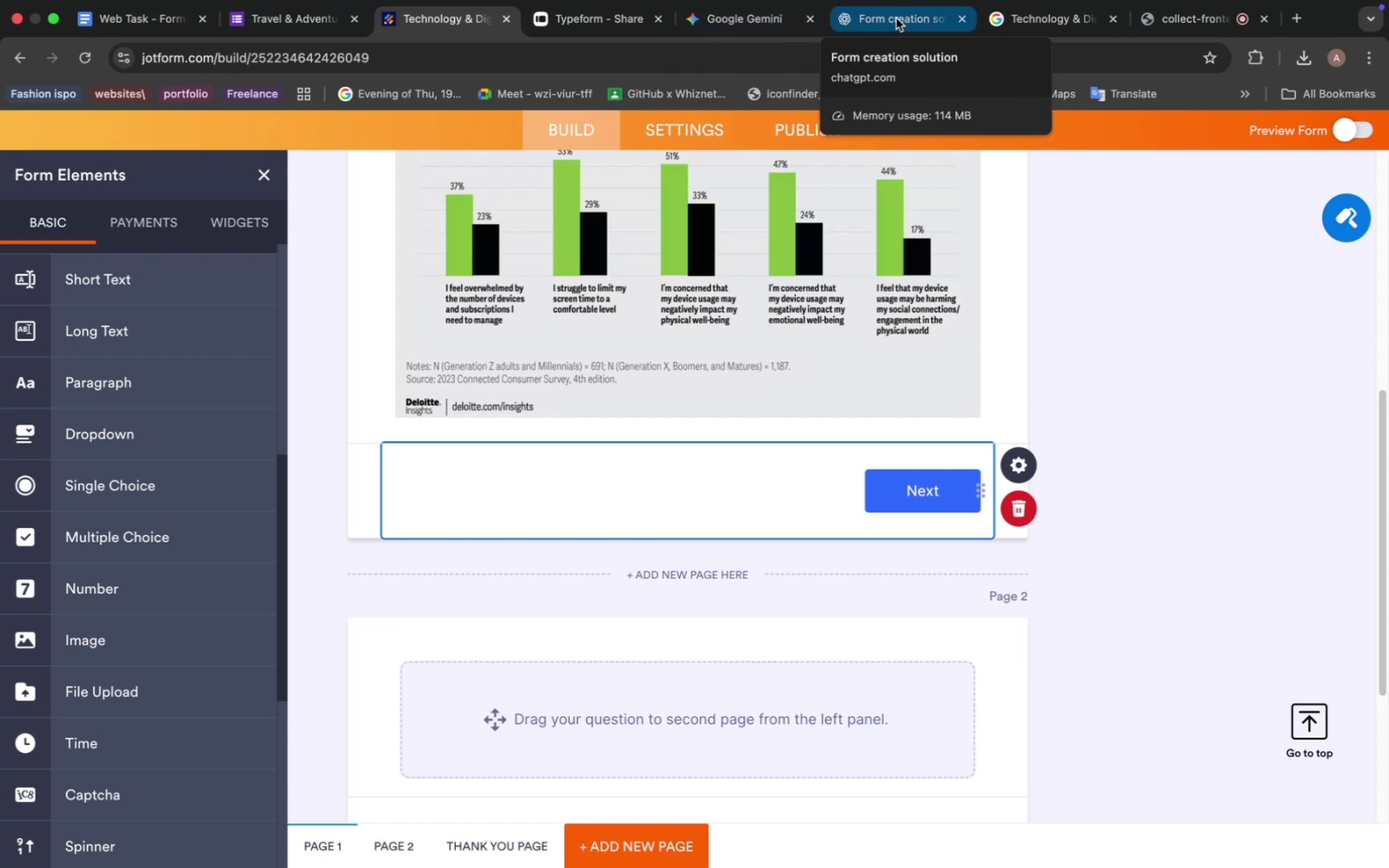 
left_click([893, 22])
 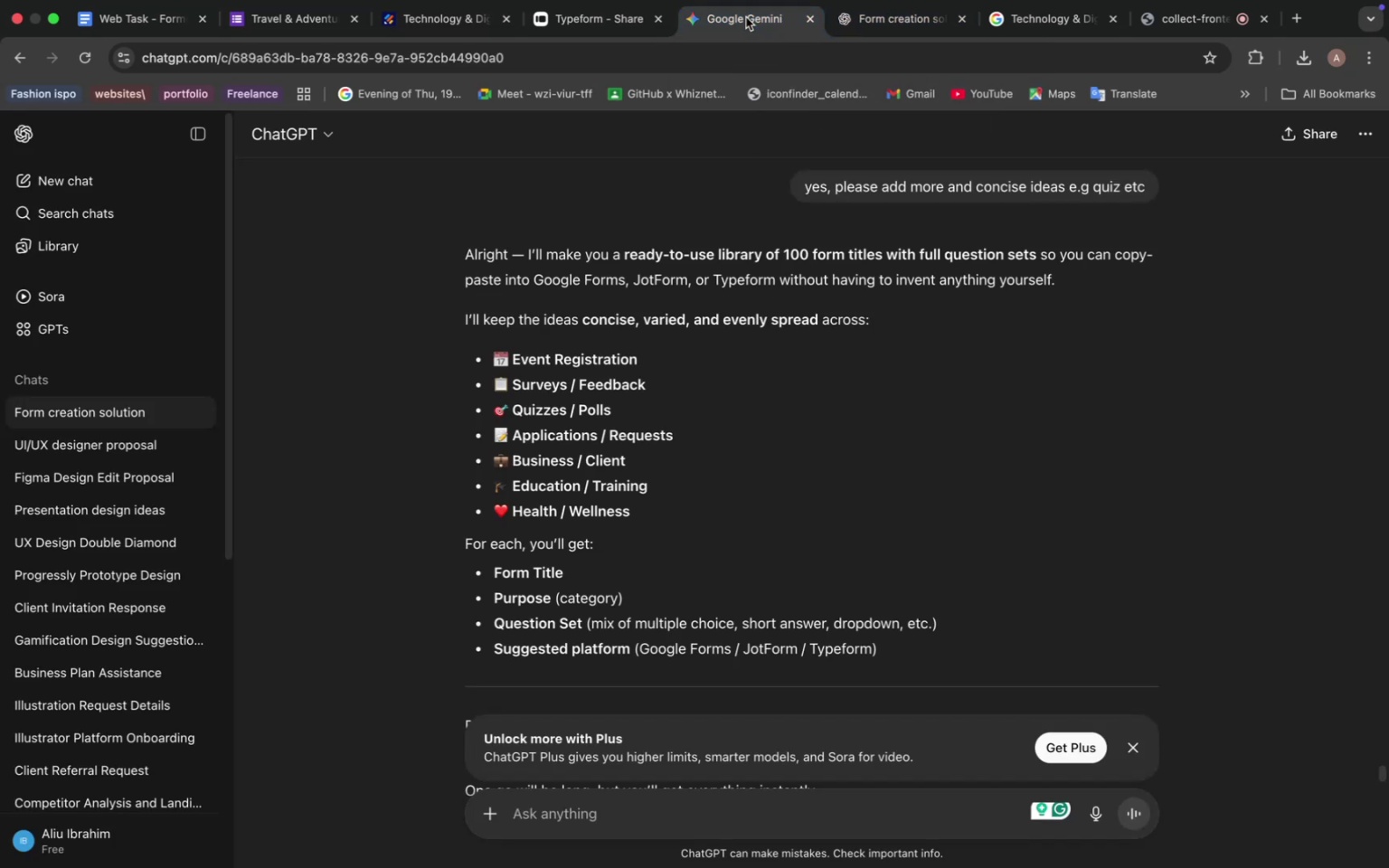 
left_click([746, 17])
 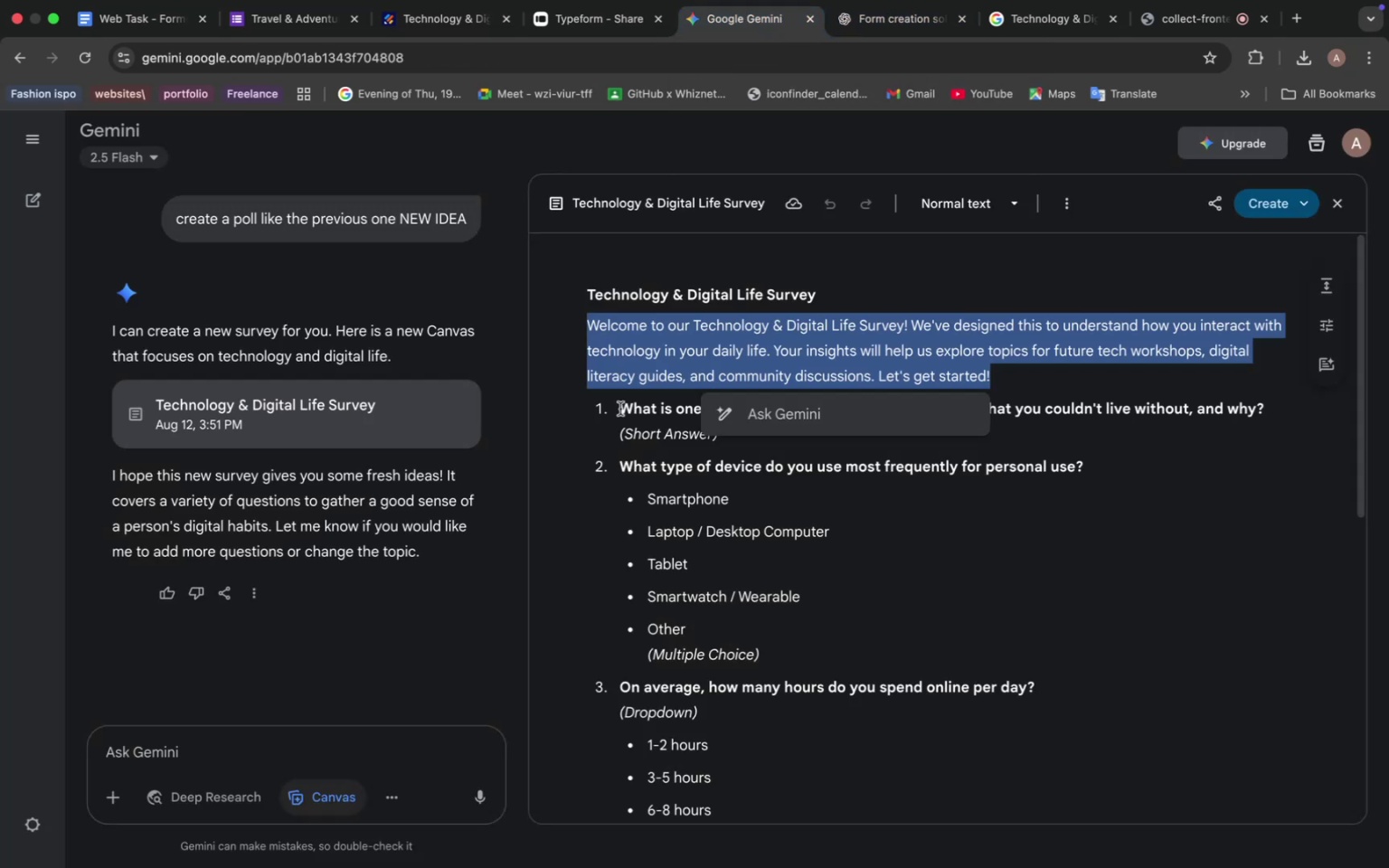 
left_click([621, 408])
 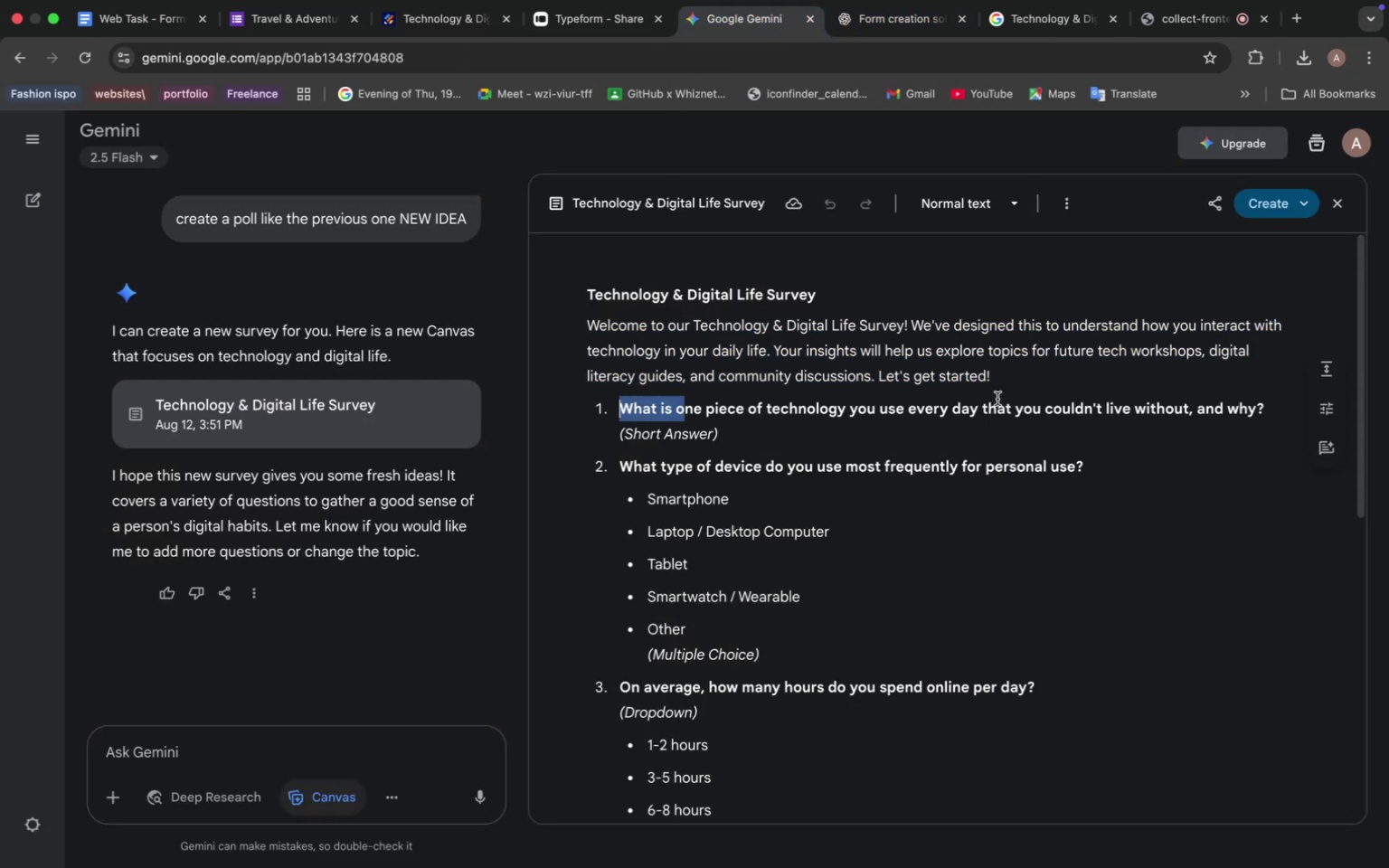 
left_click_drag(start_coordinate=[621, 408], to_coordinate=[1278, 406])
 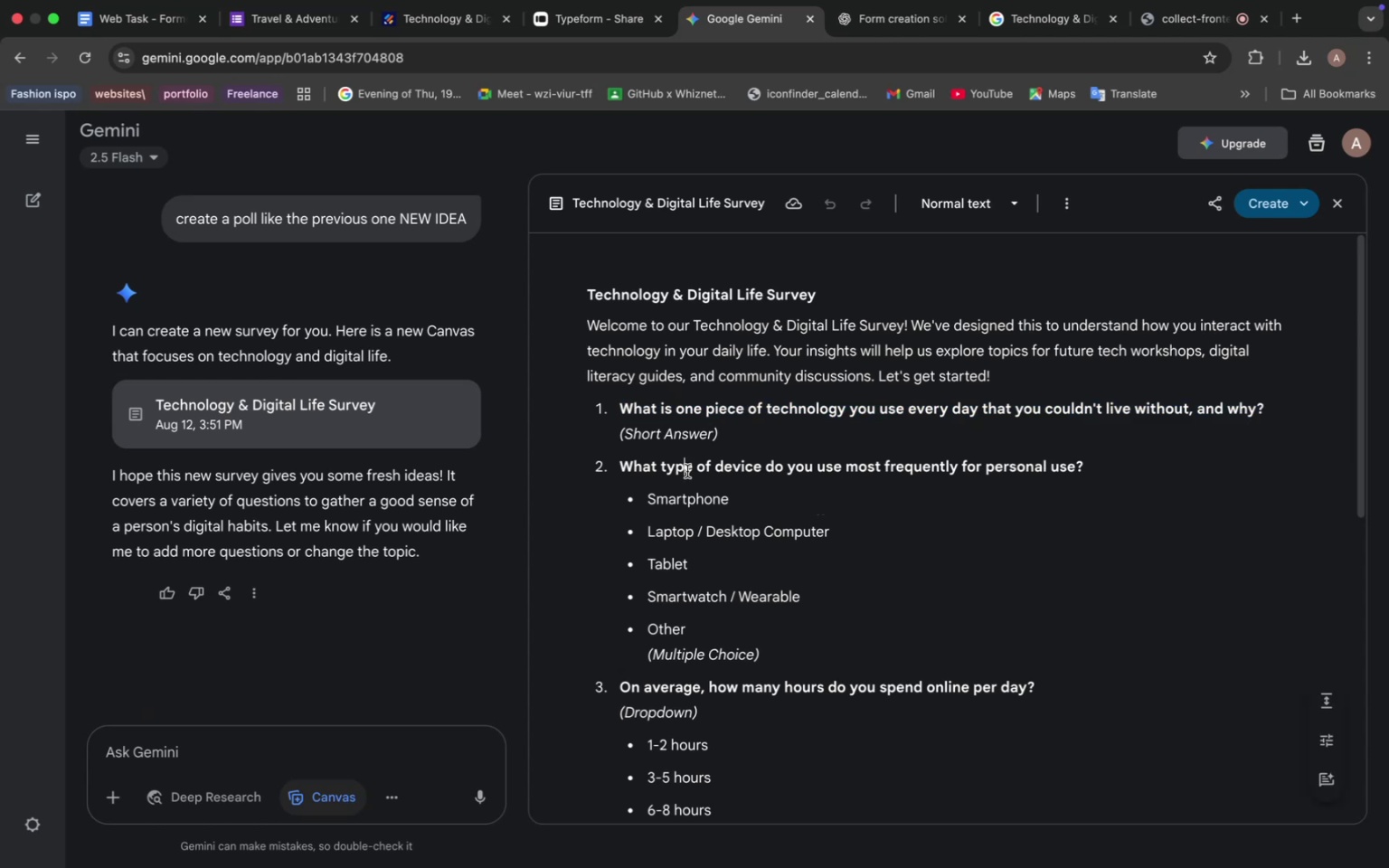 
left_click([687, 471])
 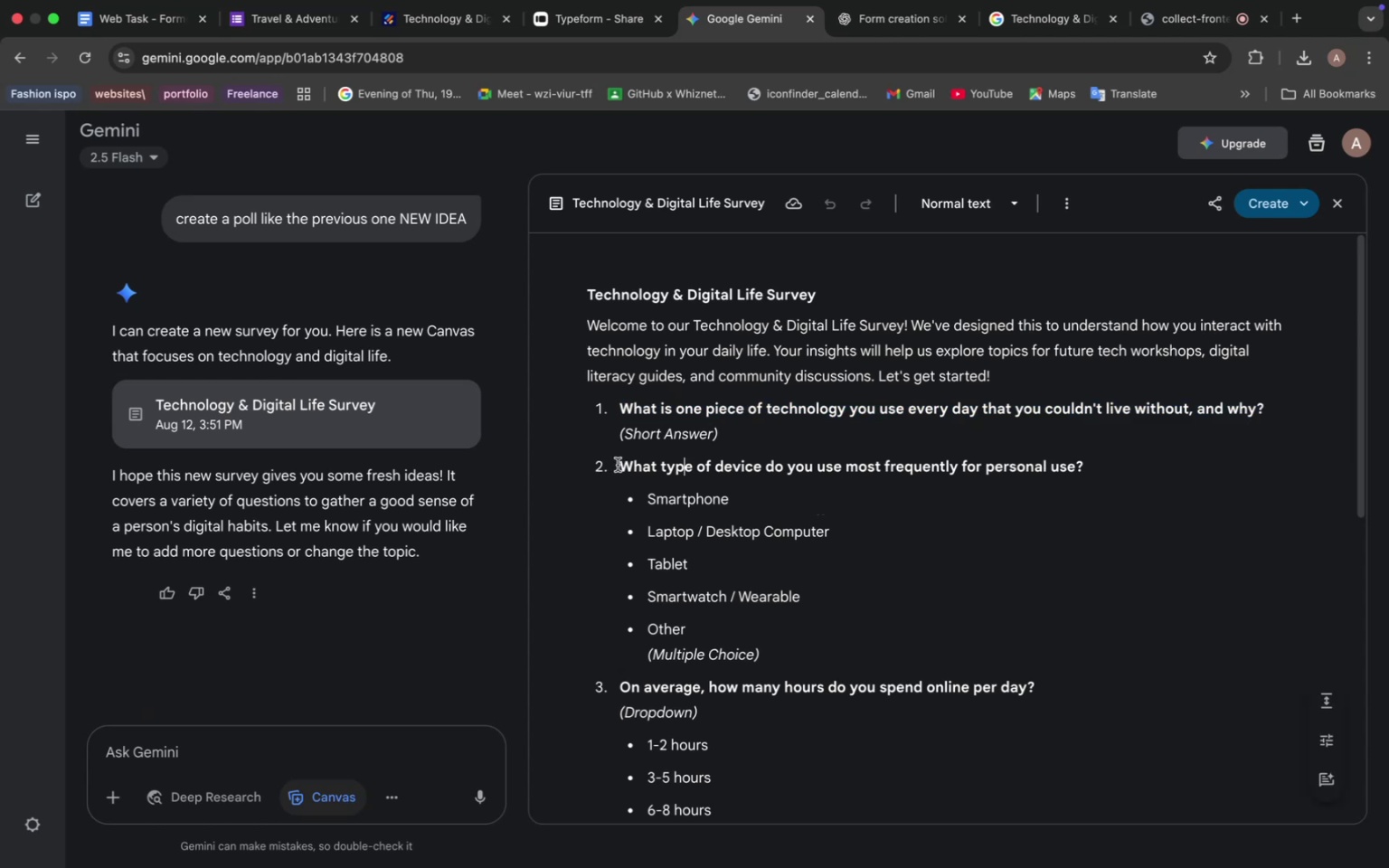 
left_click_drag(start_coordinate=[616, 465], to_coordinate=[1113, 474])
 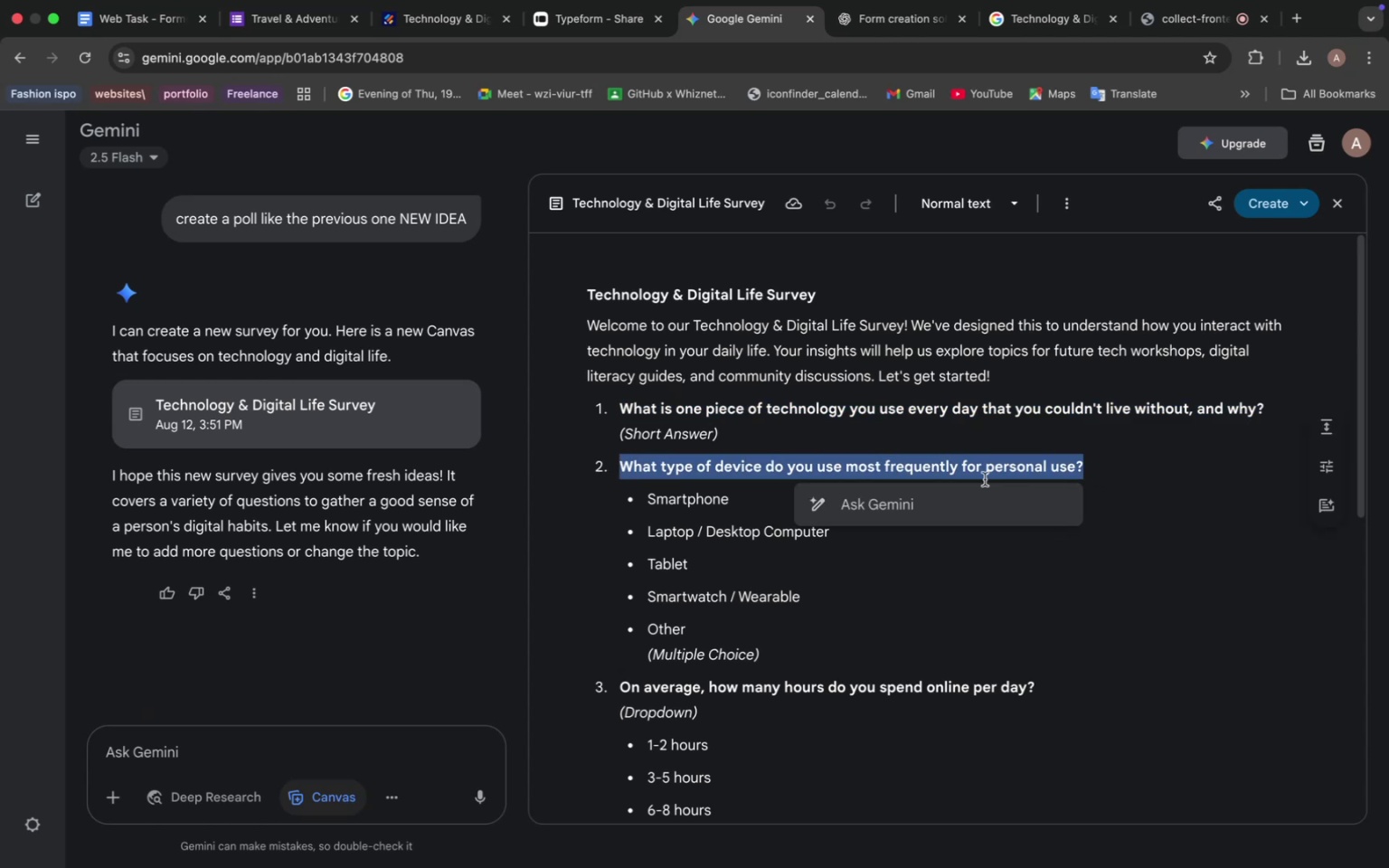 
key(Meta+C)
 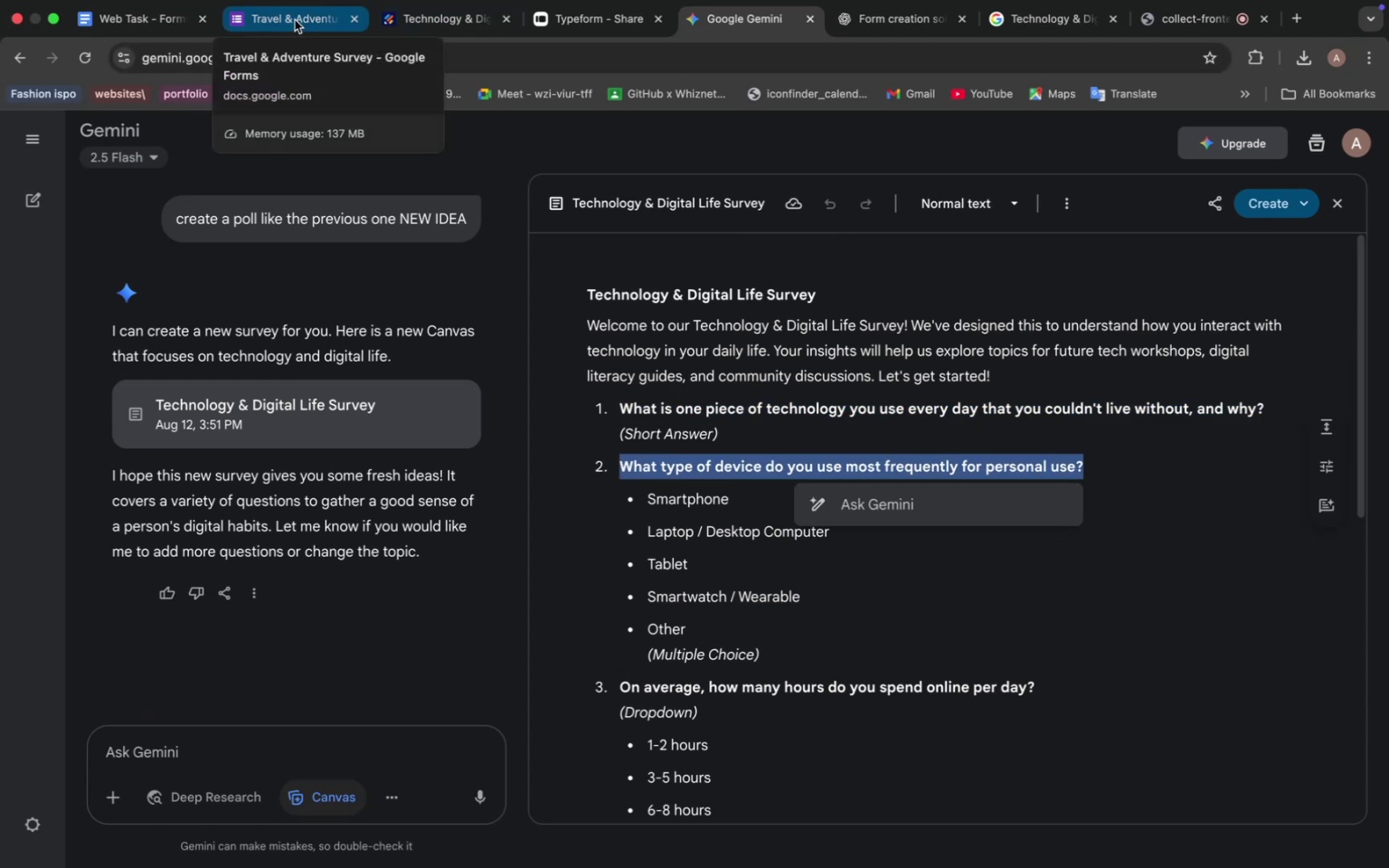 
left_click([442, 20])
 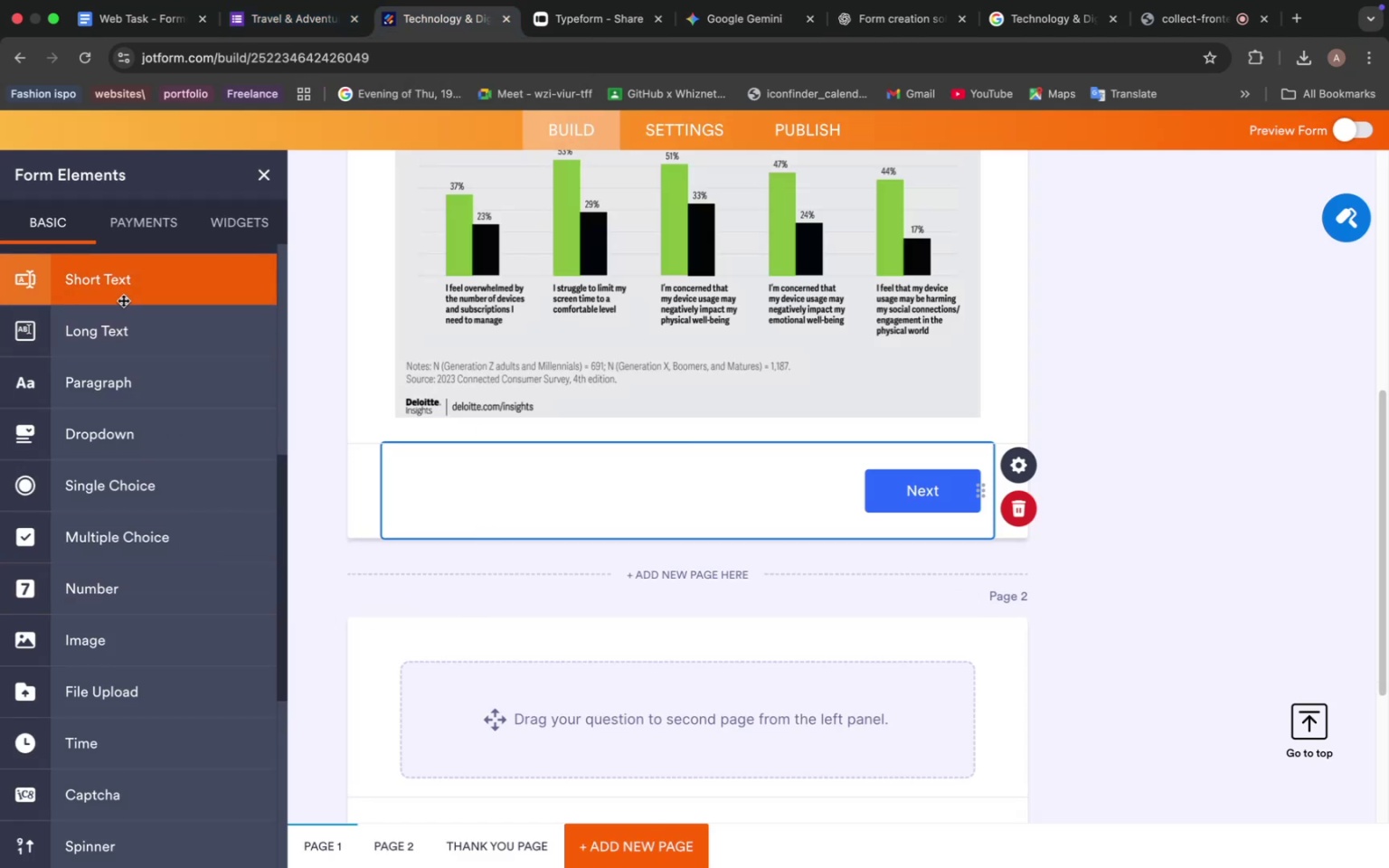 
scroll: coordinate [124, 292], scroll_direction: up, amount: 37.0
 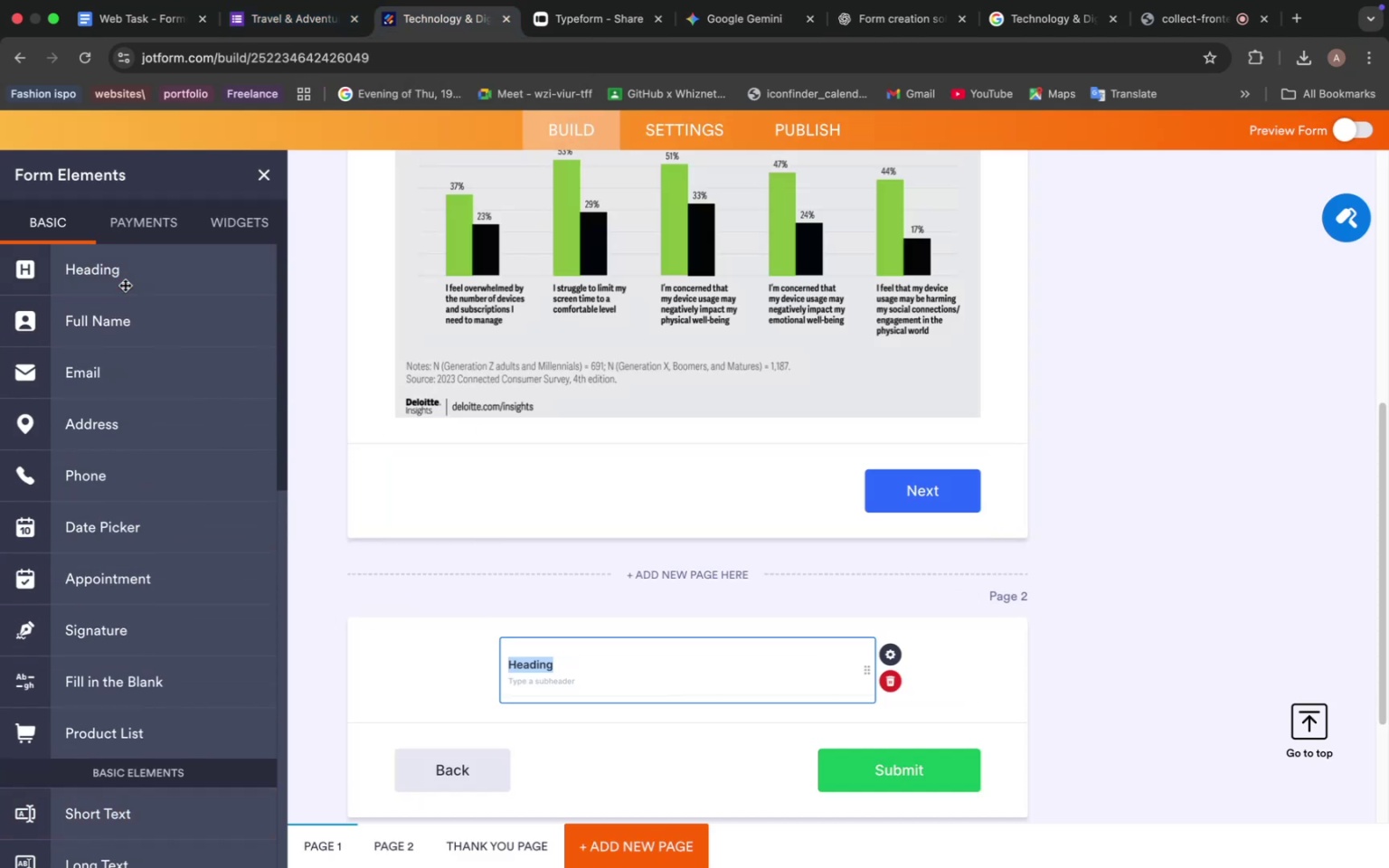 
left_click([125, 285])
 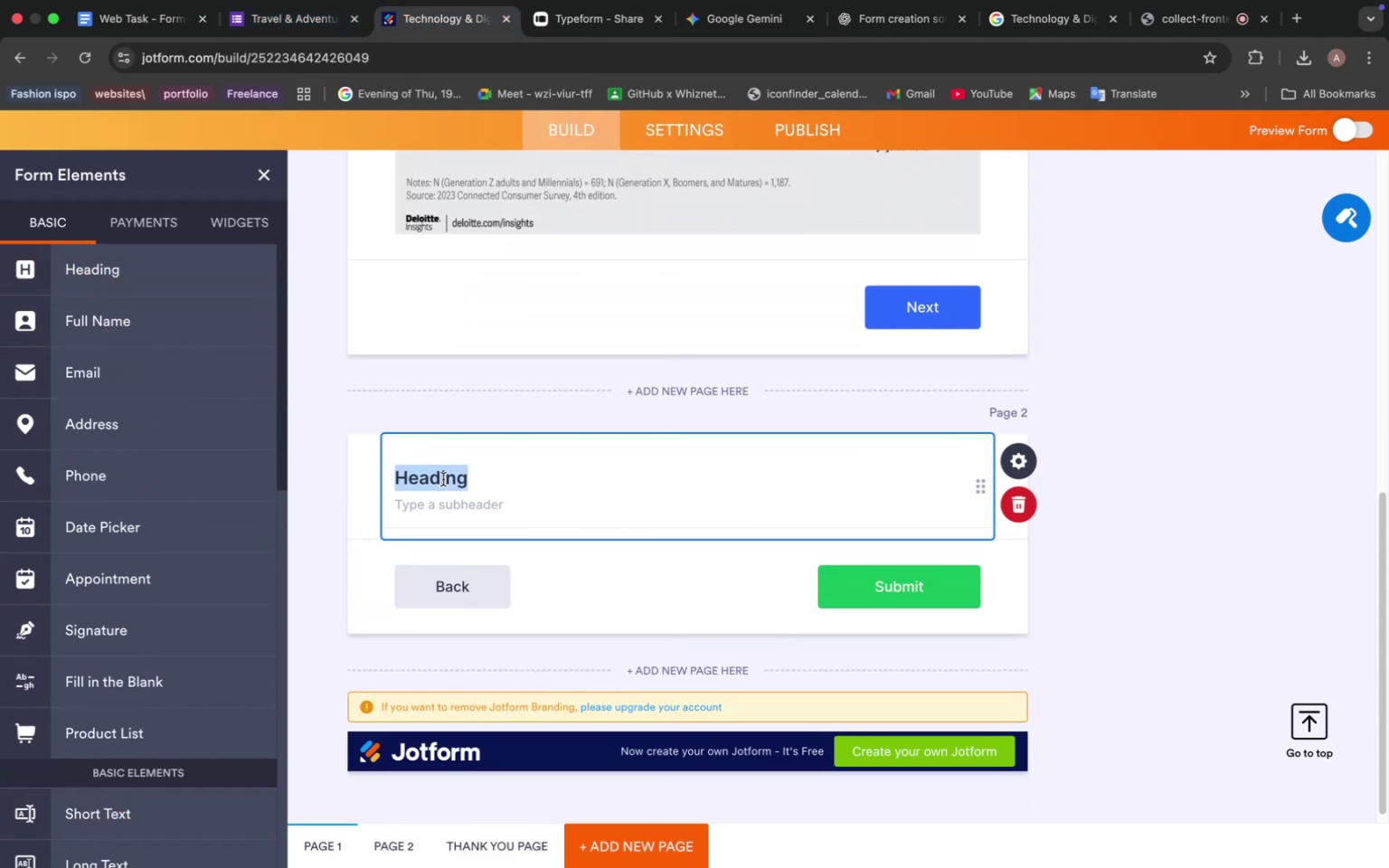 
key(Meta+V)
 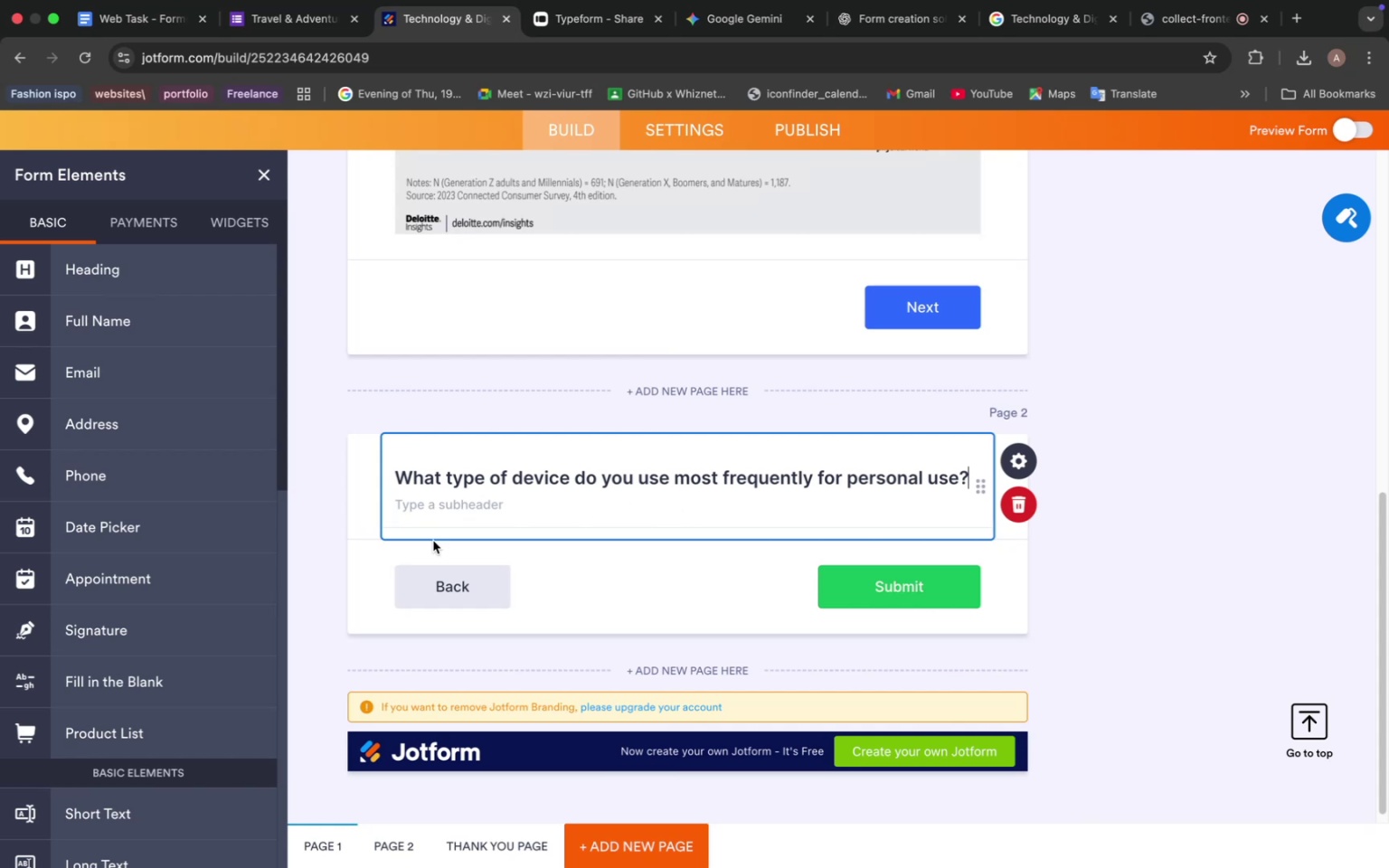 
scroll: coordinate [188, 413], scroll_direction: down, amount: 14.0
 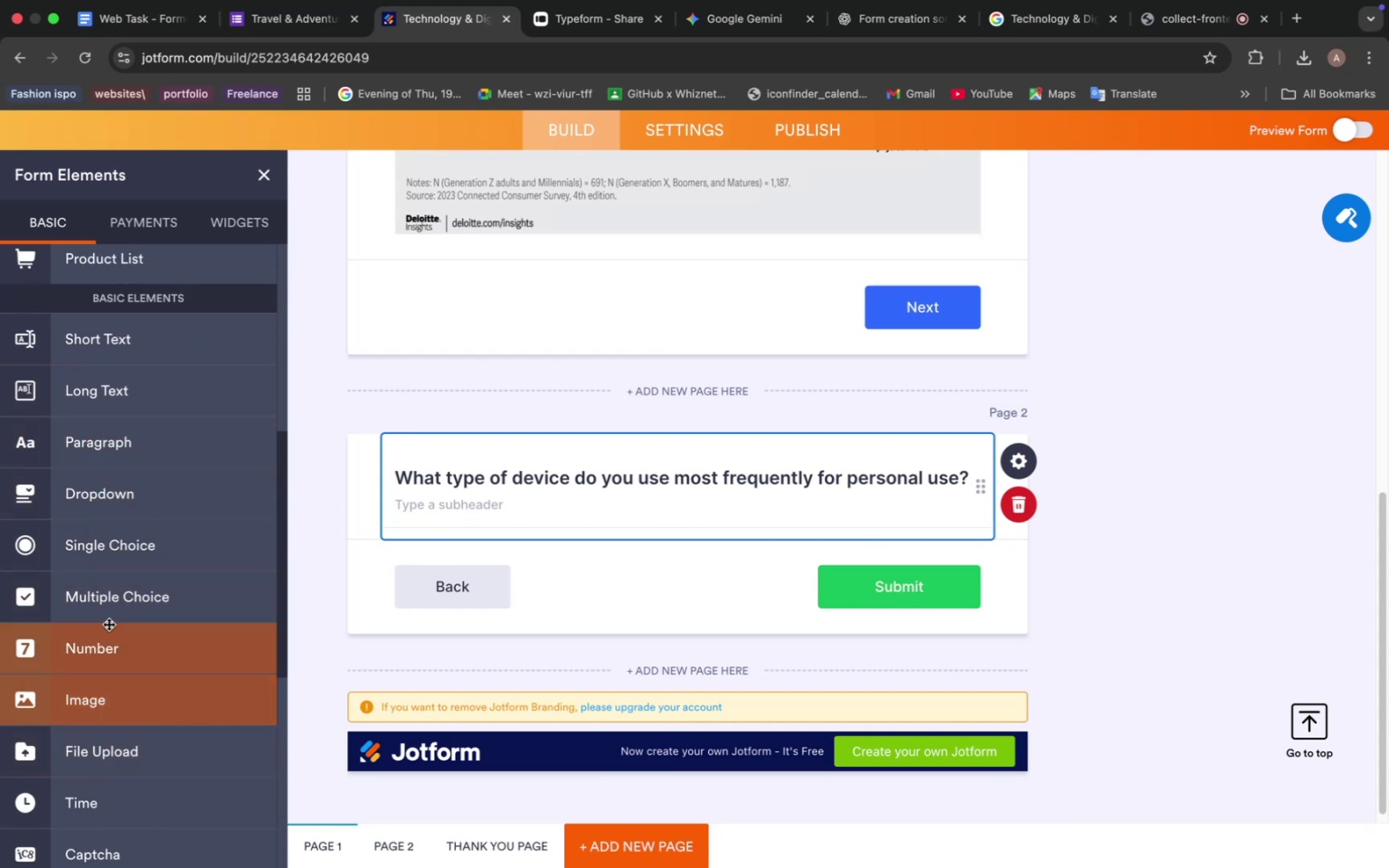 
left_click([113, 607])
 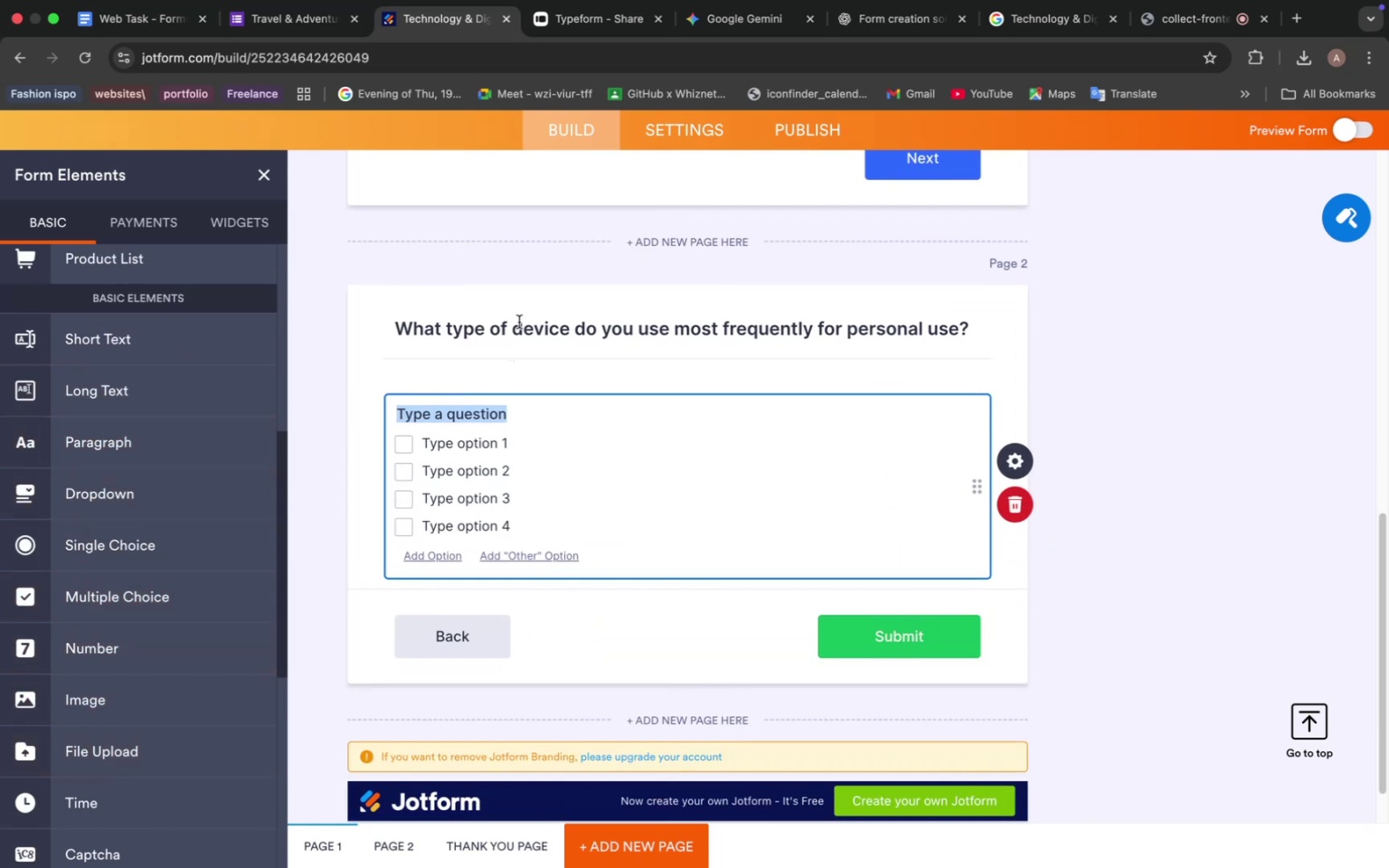 
left_click([520, 323])
 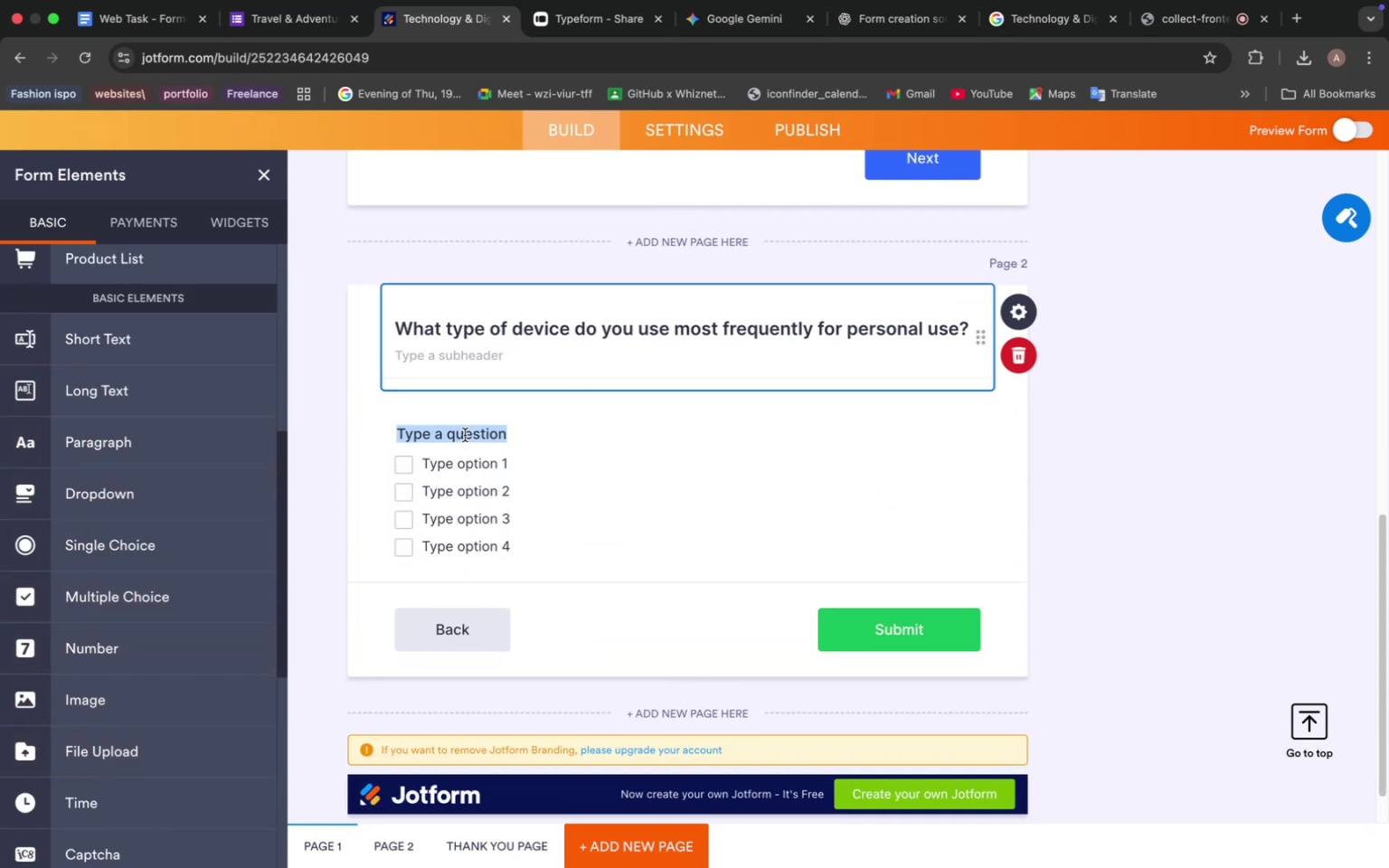 
left_click([465, 435])
 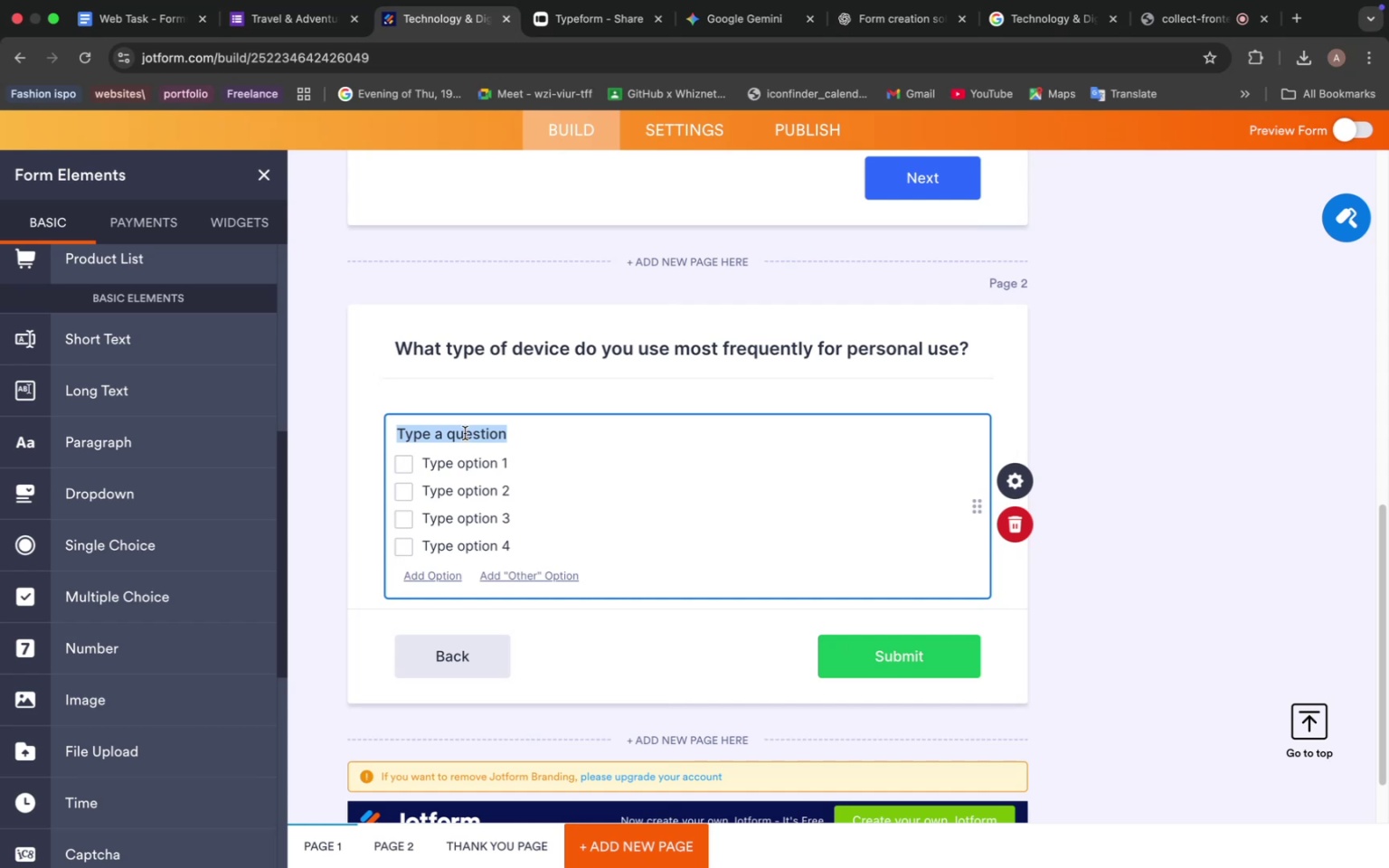 
key(Meta+V)
 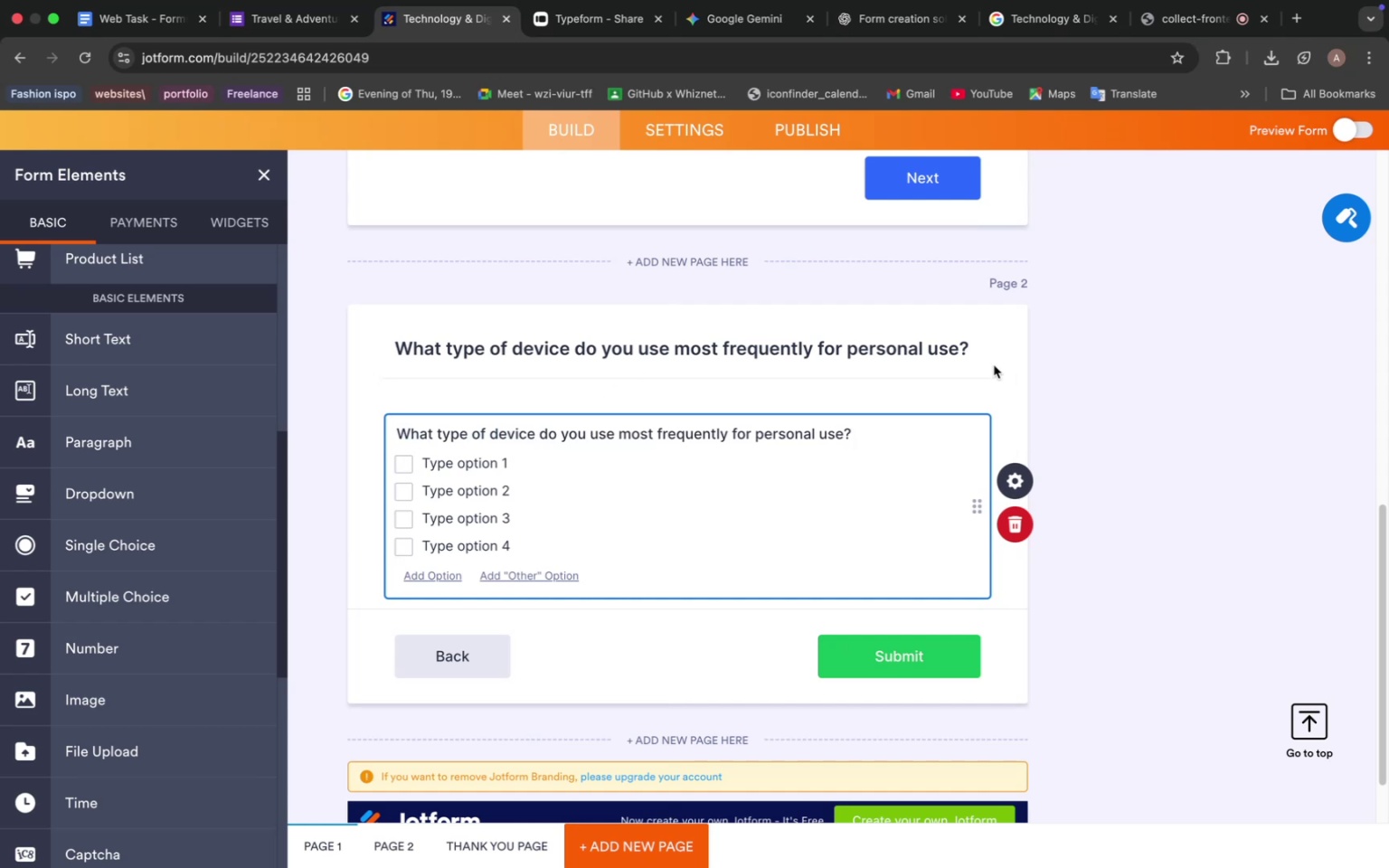 
left_click([987, 364])
 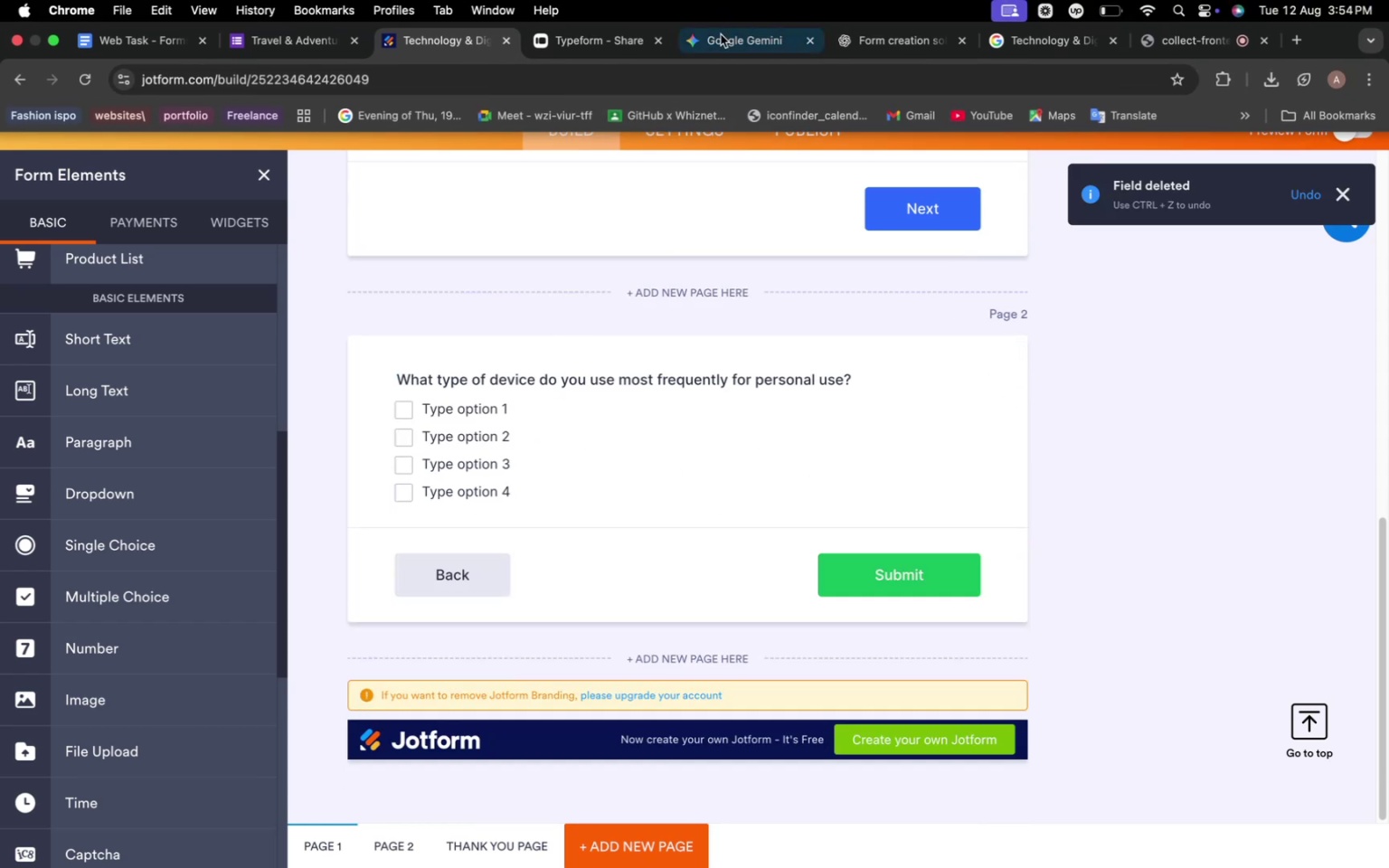 
left_click([730, 37])
 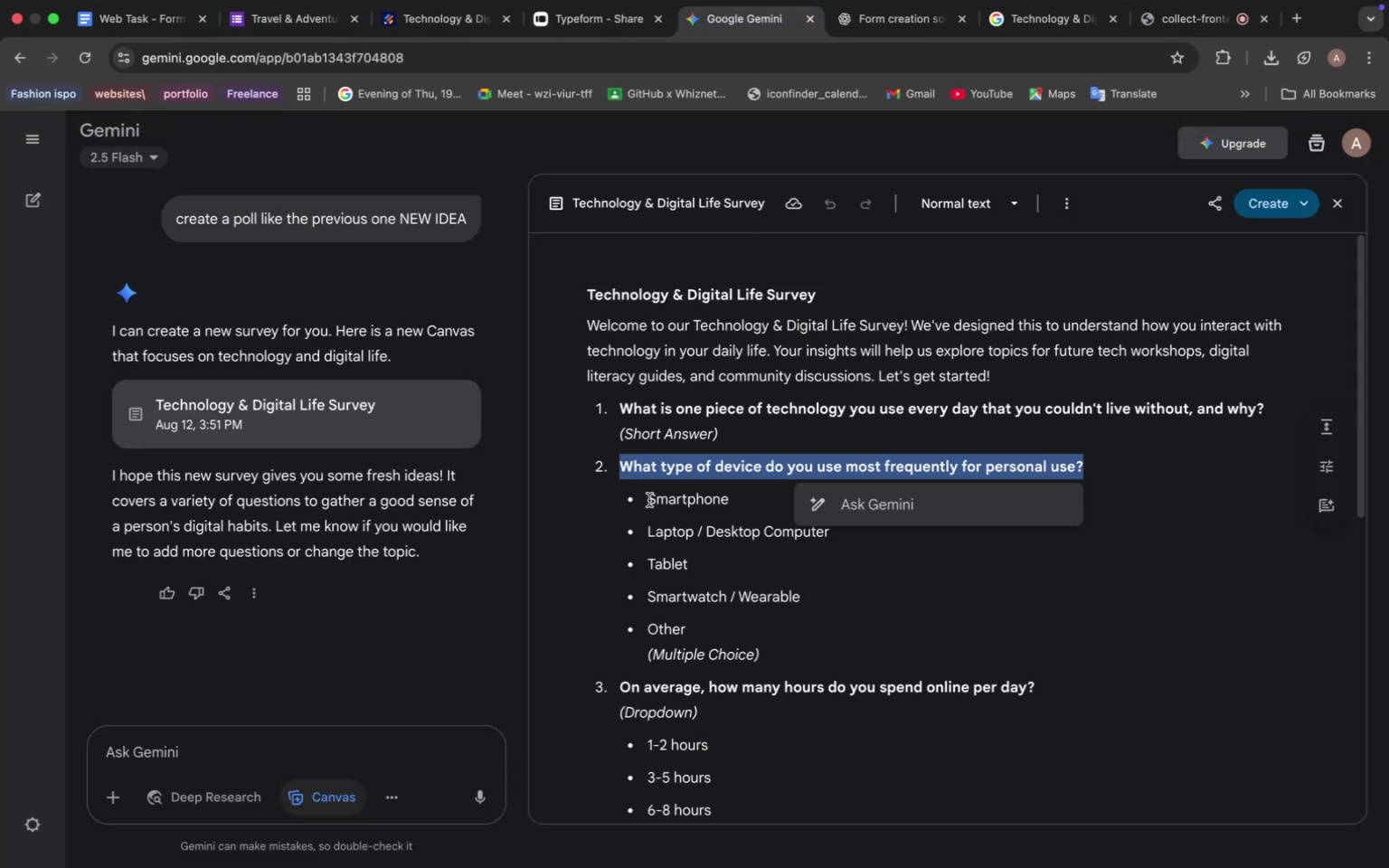 
left_click_drag(start_coordinate=[651, 500], to_coordinate=[697, 632])
 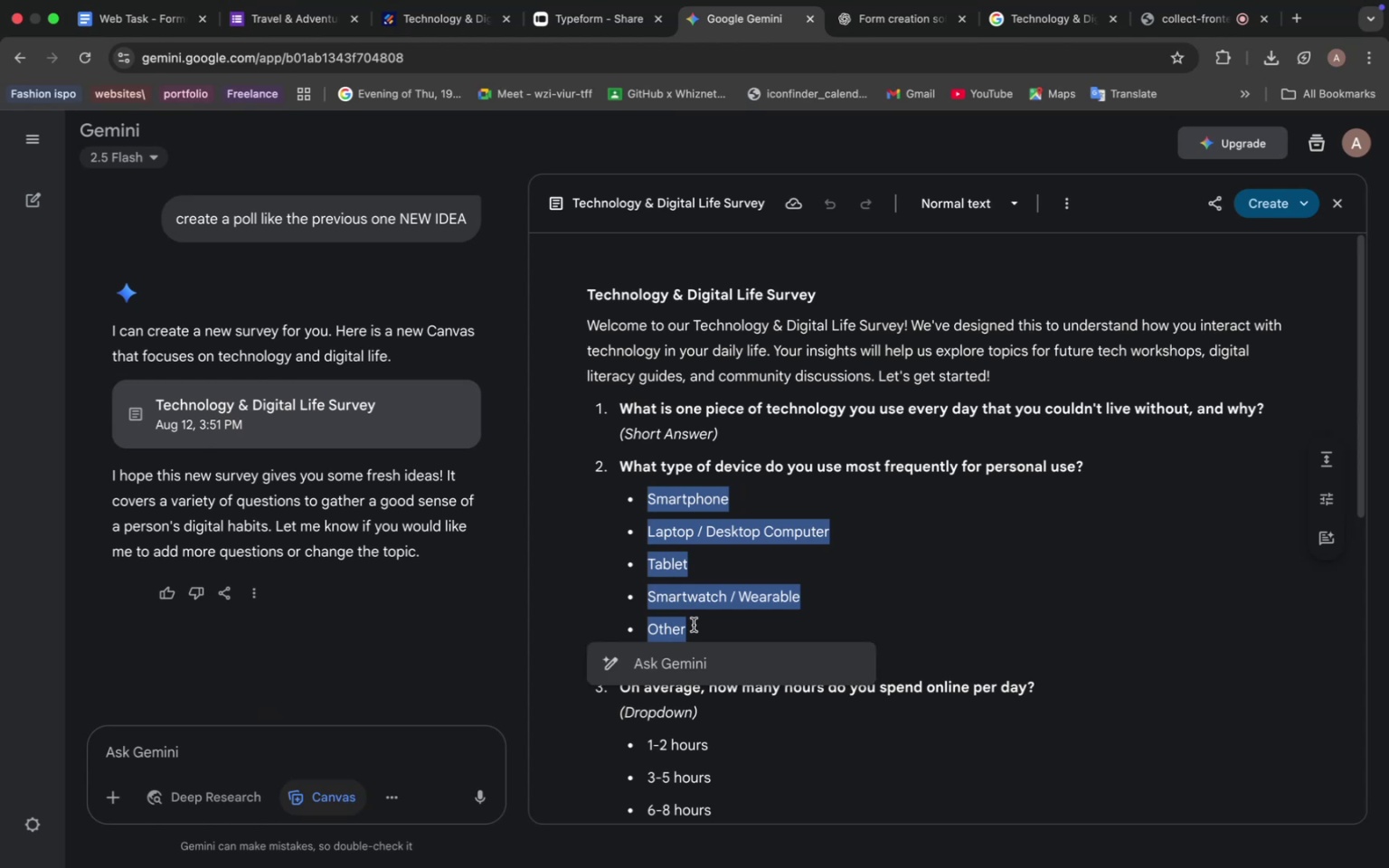 
key(Meta+C)
 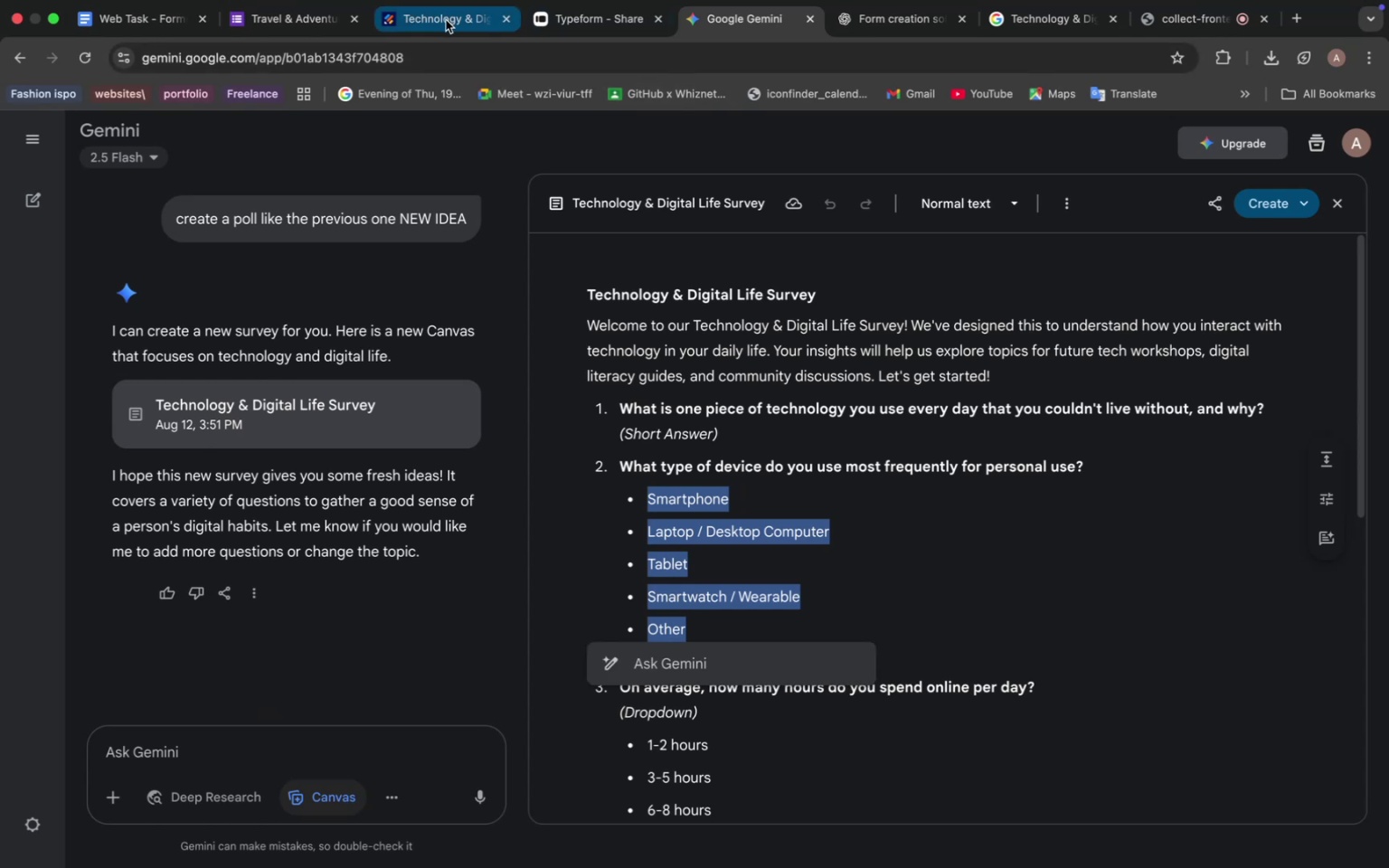 
left_click([446, 20])
 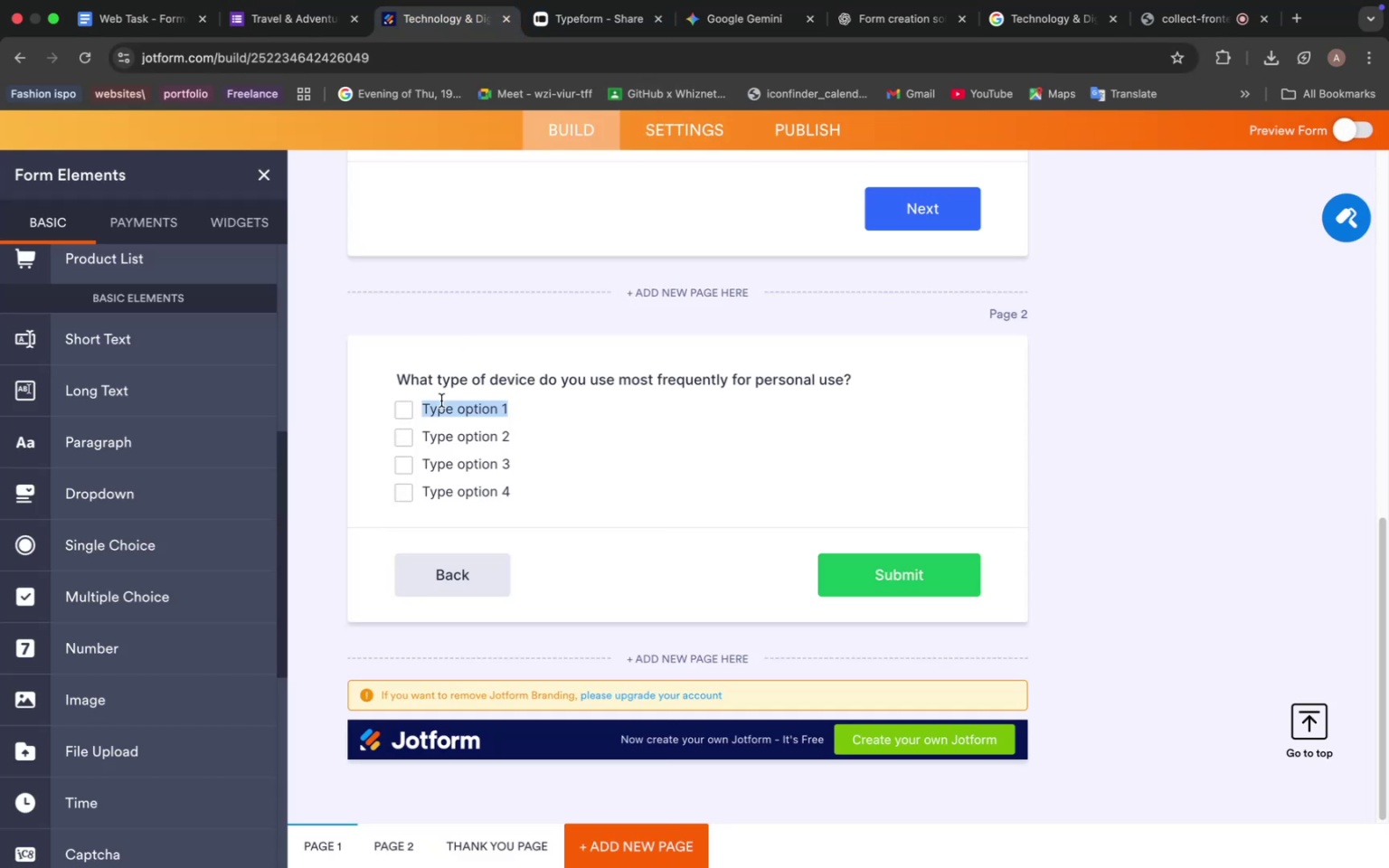 
left_click([441, 401])
 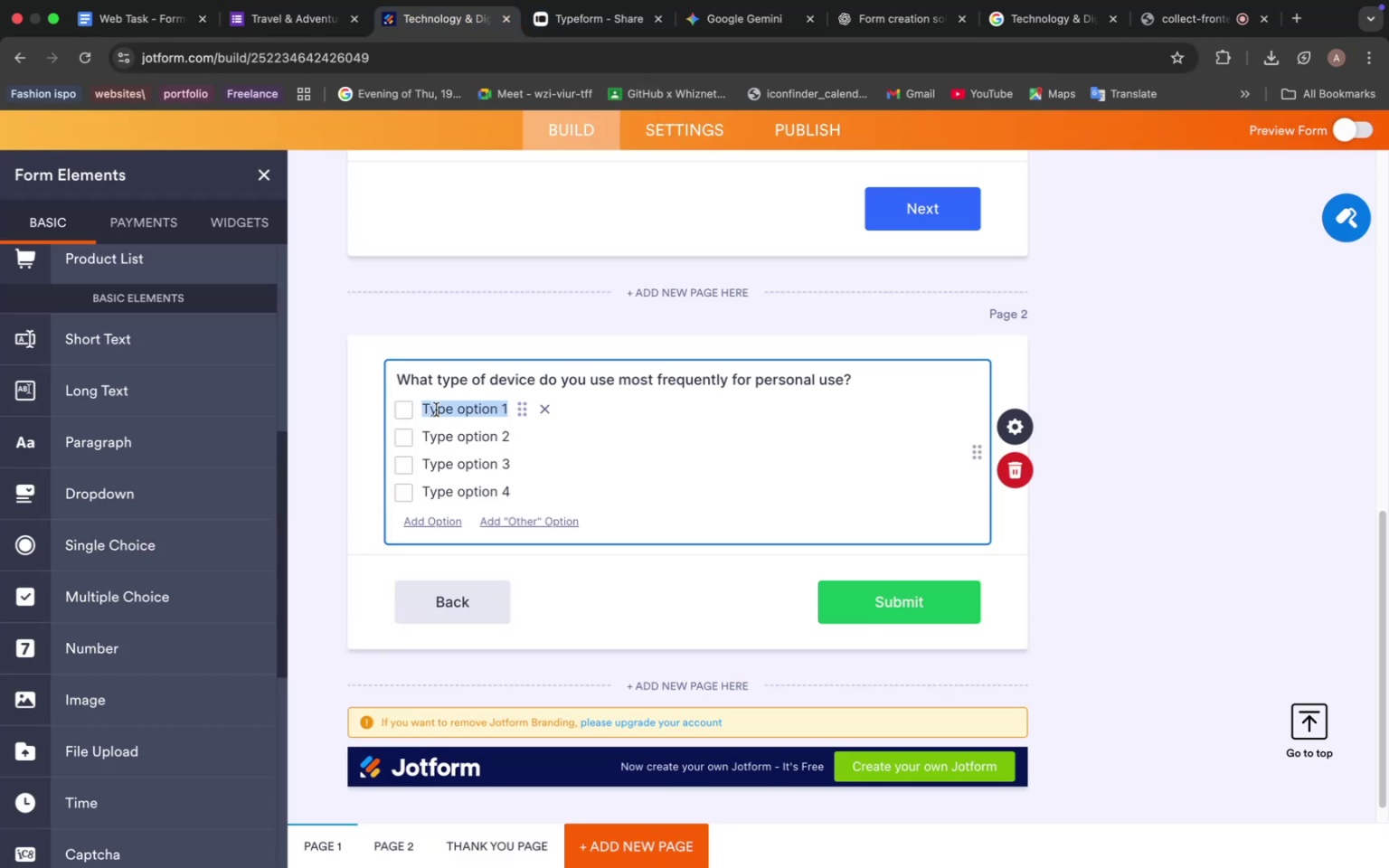 
left_click([436, 410])
 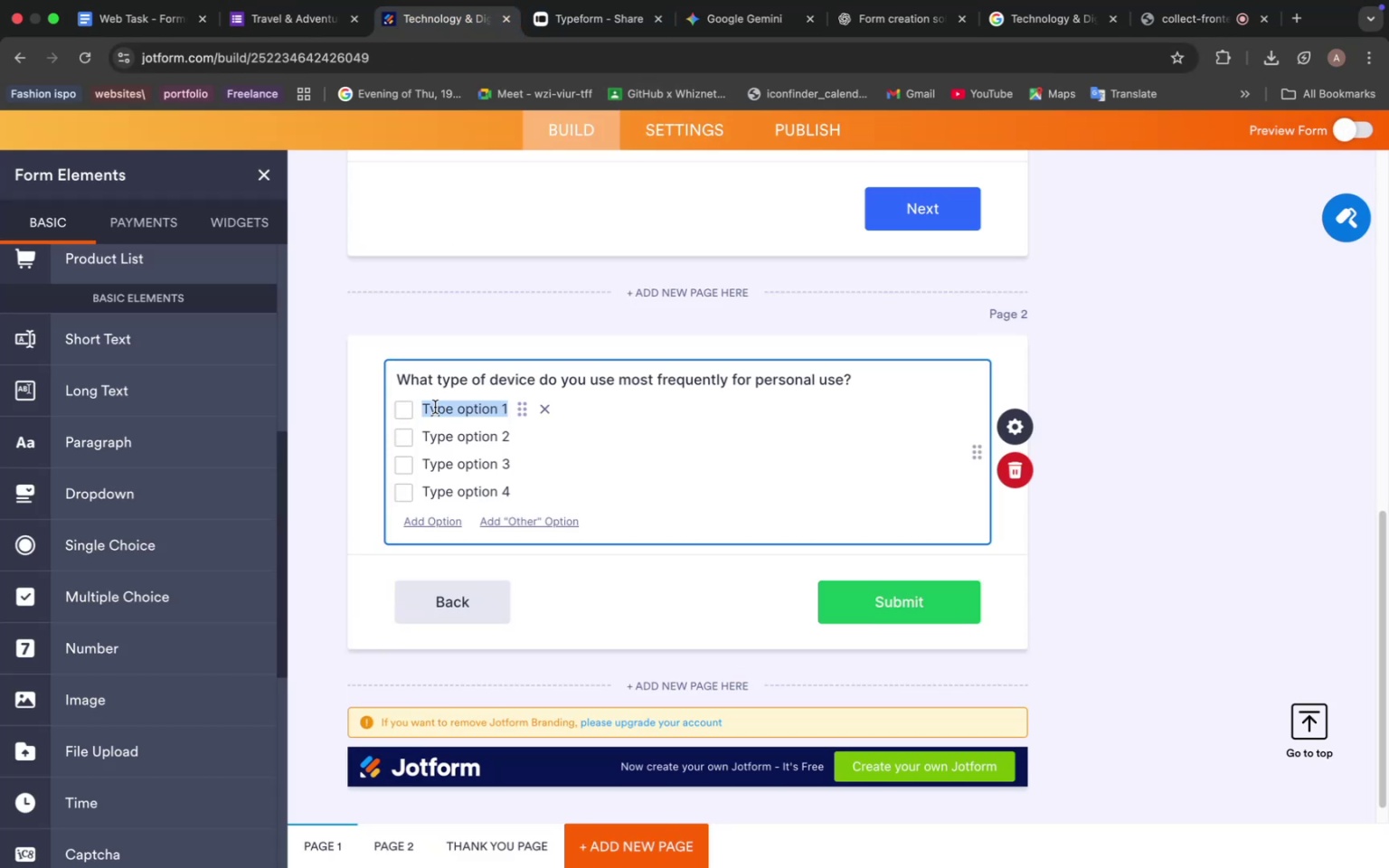 
key(Meta+V)
 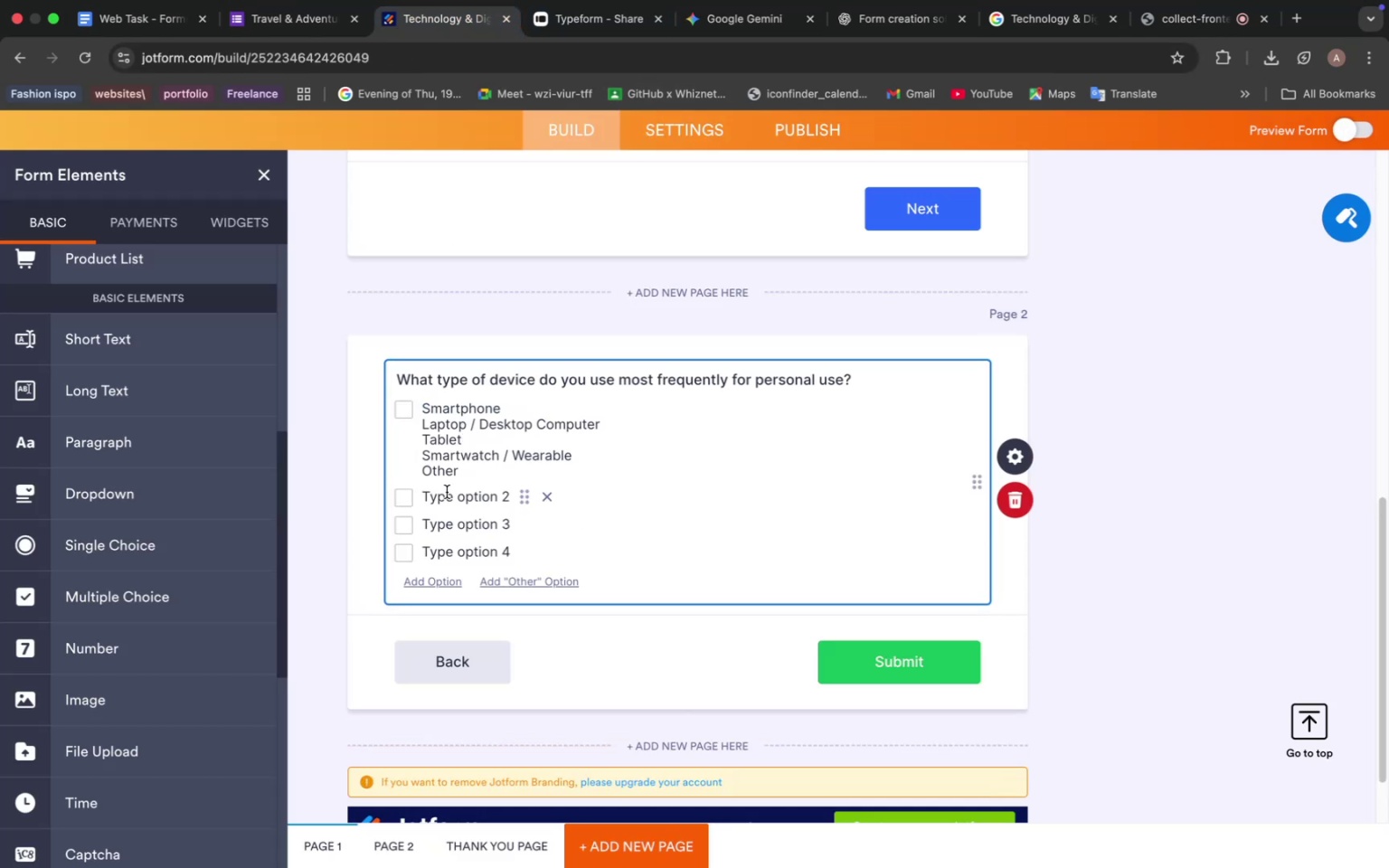 
left_click([446, 501])
 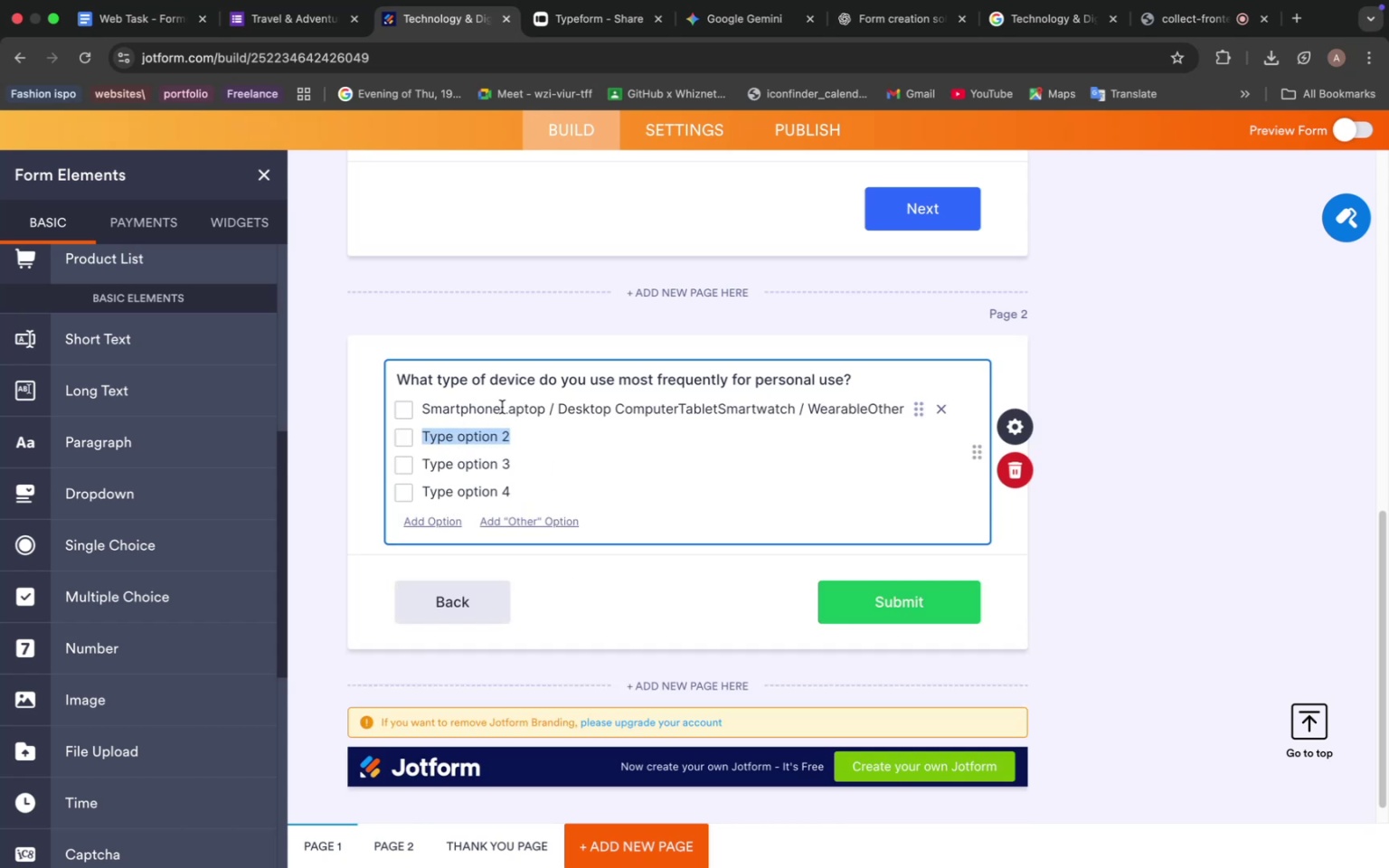 
left_click_drag(start_coordinate=[502, 407], to_coordinate=[928, 425])
 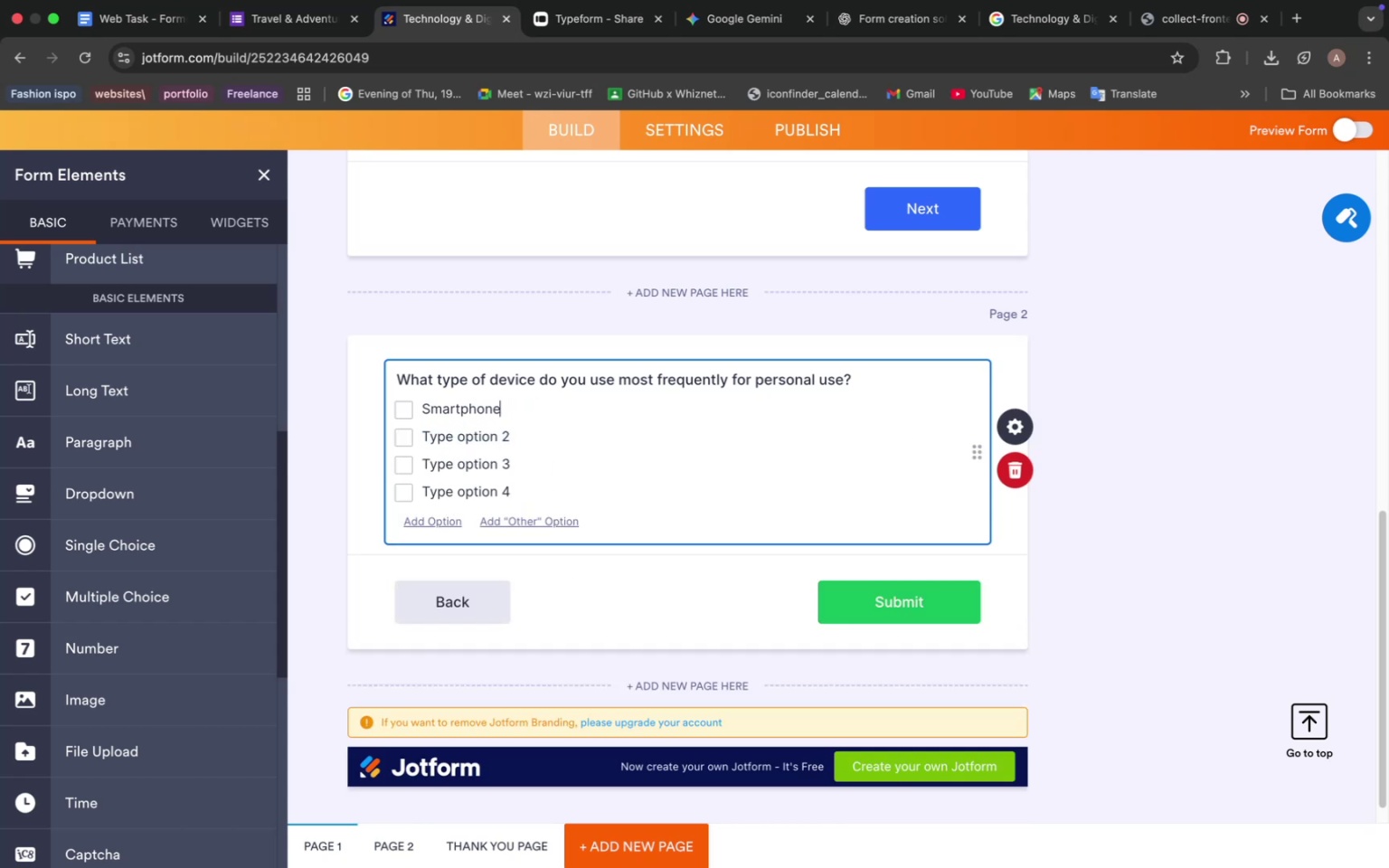 
key(Backspace)
 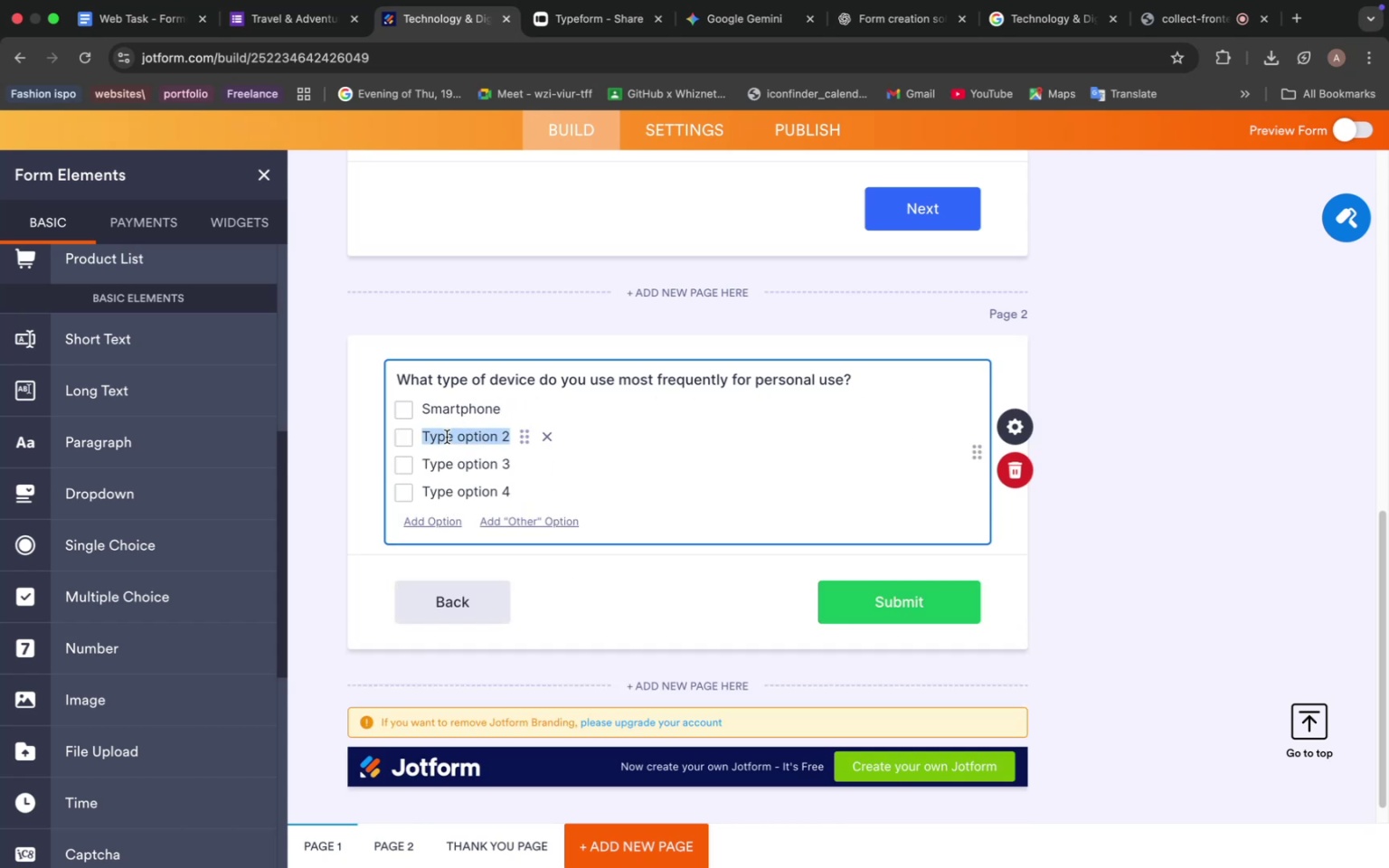 
key(Meta+V)
 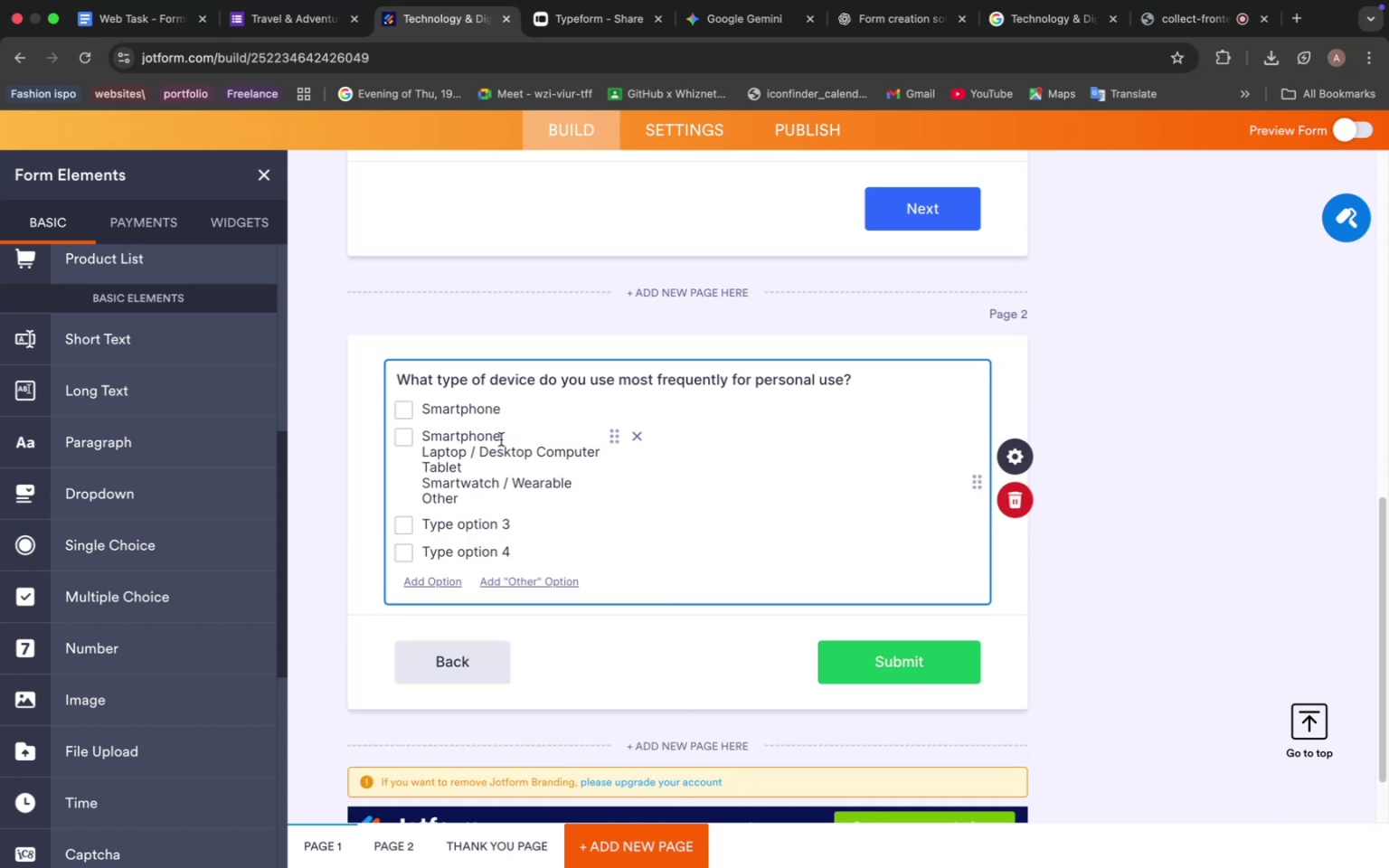 
left_click_drag(start_coordinate=[504, 438], to_coordinate=[381, 435])
 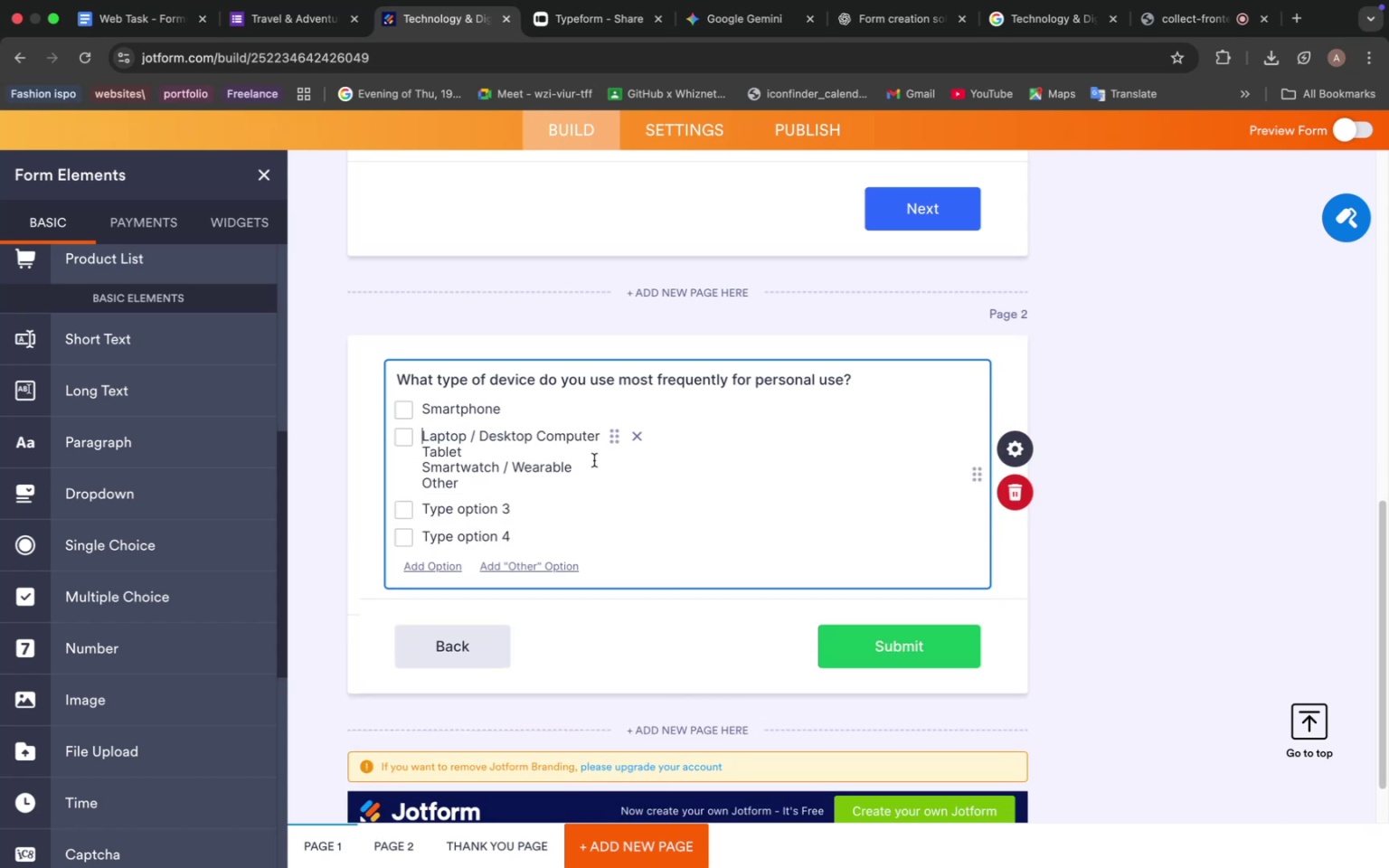 
key(Backspace)
 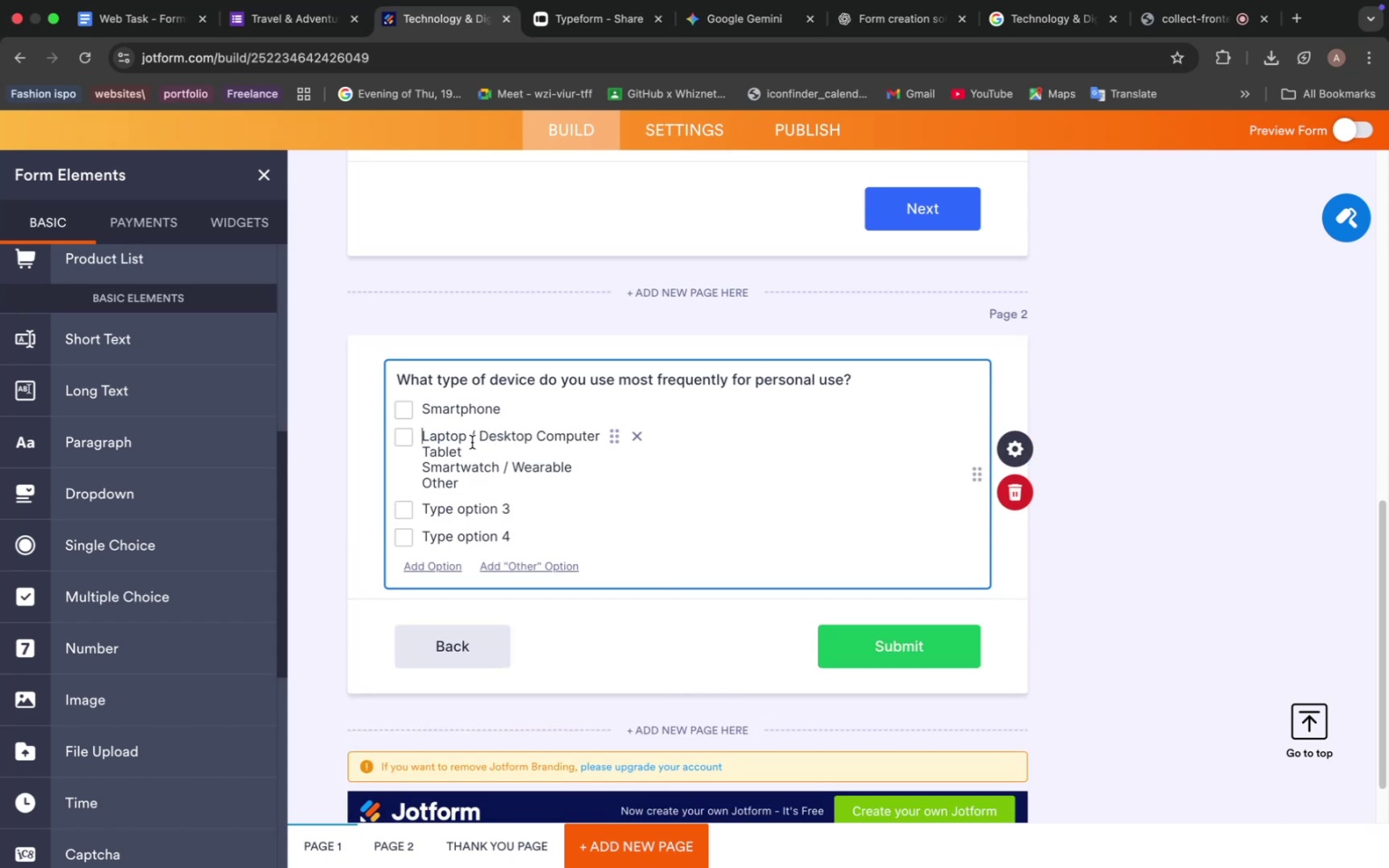 
wait(5.4)
 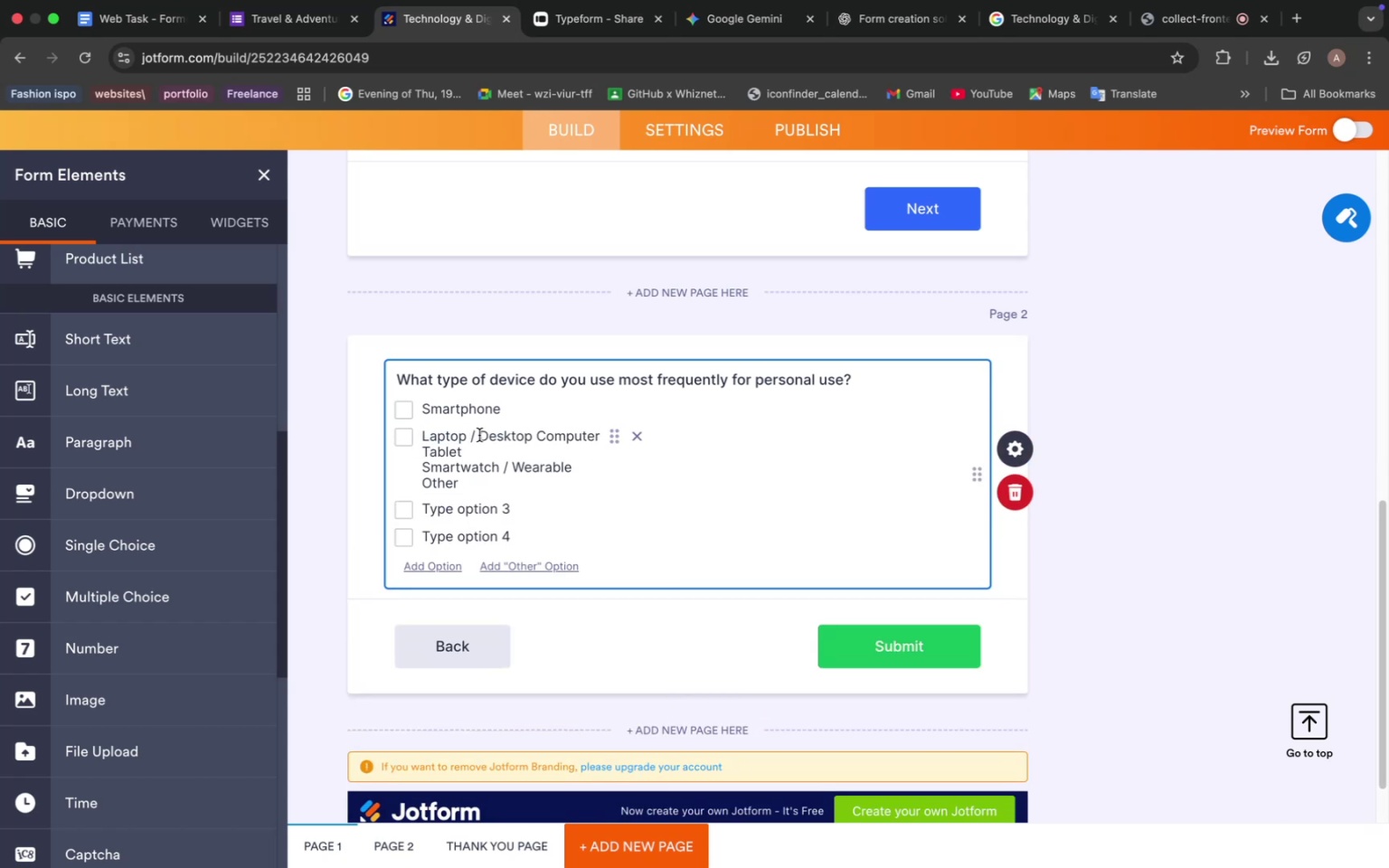 
left_click_drag(start_coordinate=[422, 450], to_coordinate=[470, 484])
 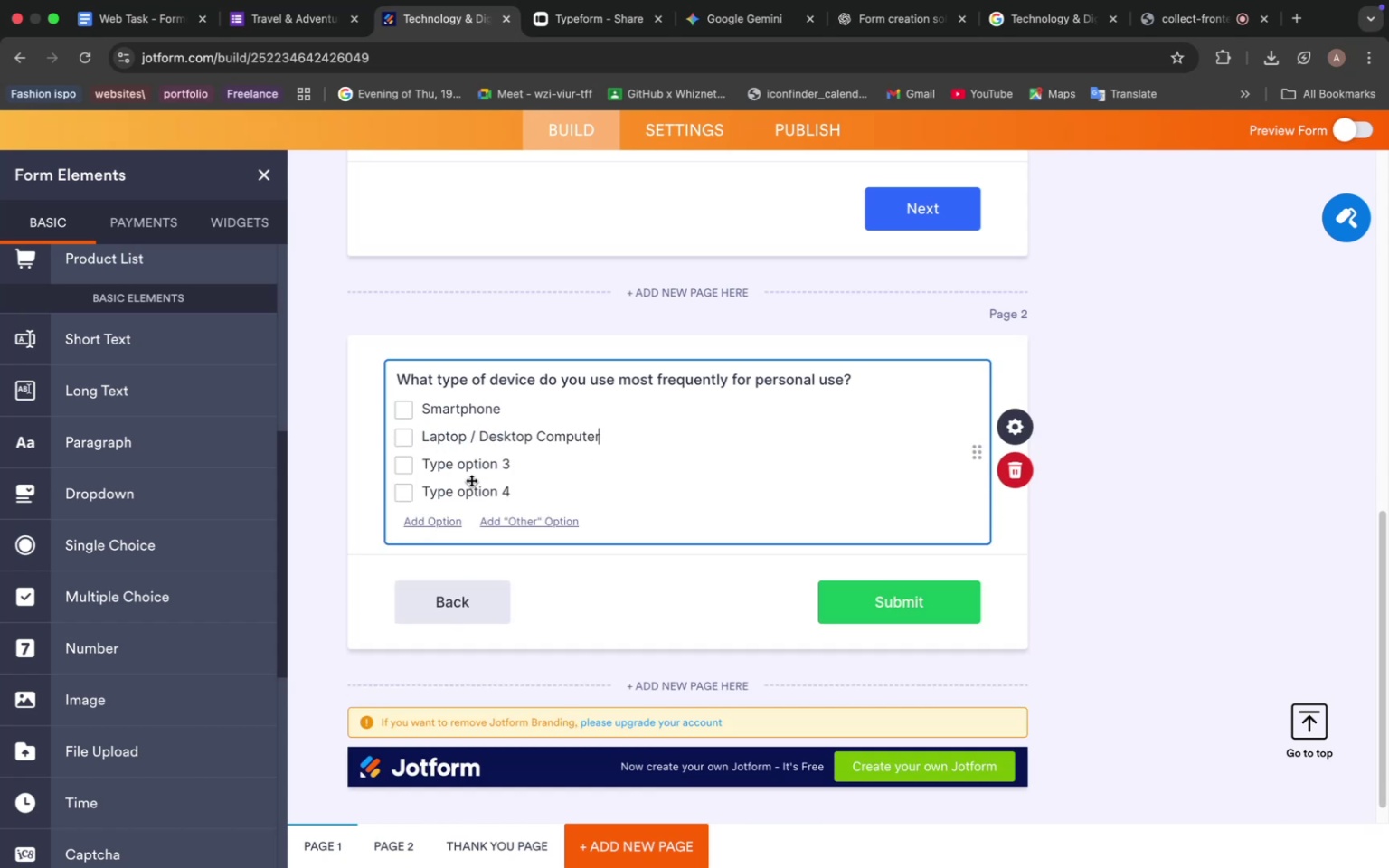 
key(Backspace)
 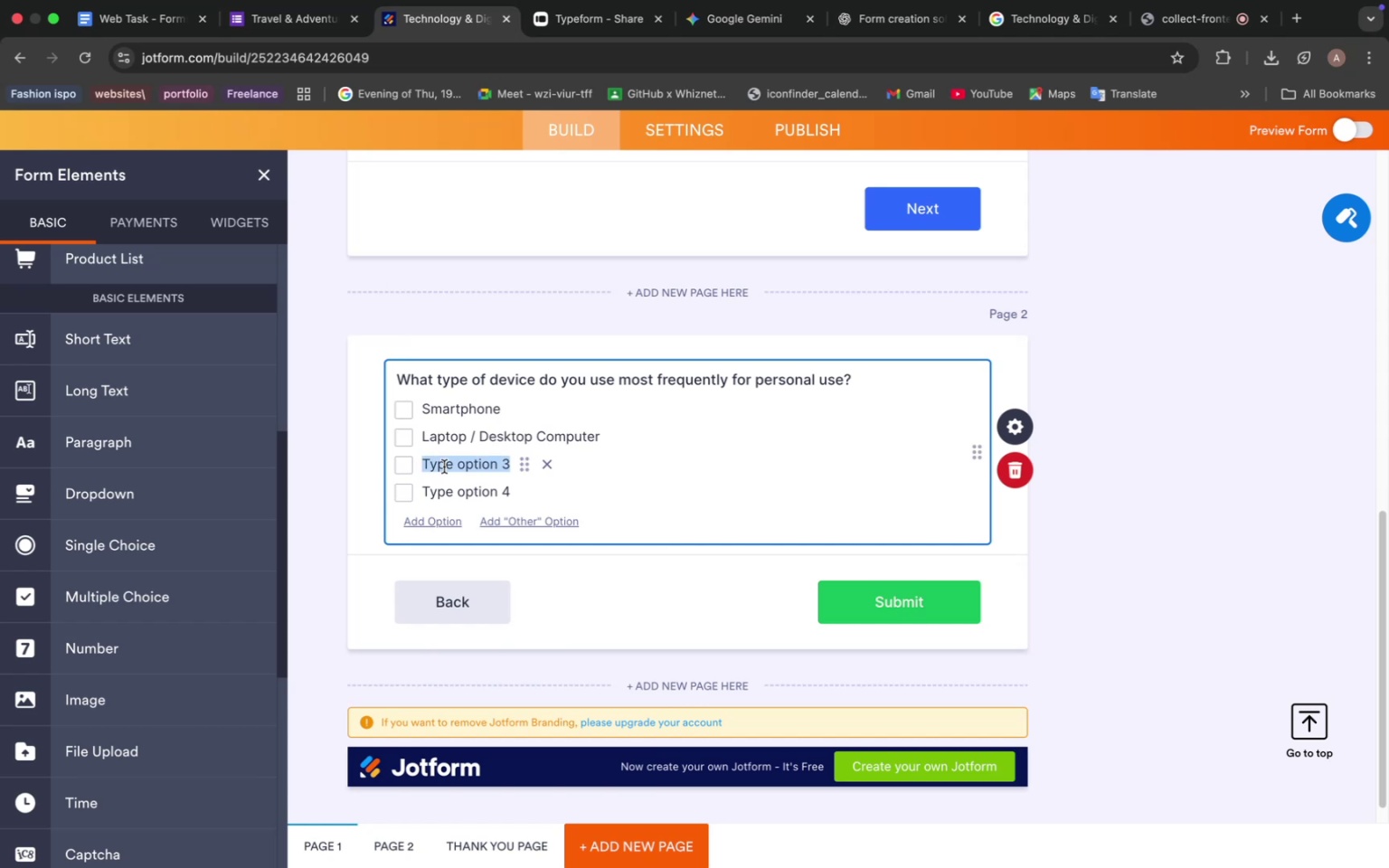 
left_click([444, 467])
 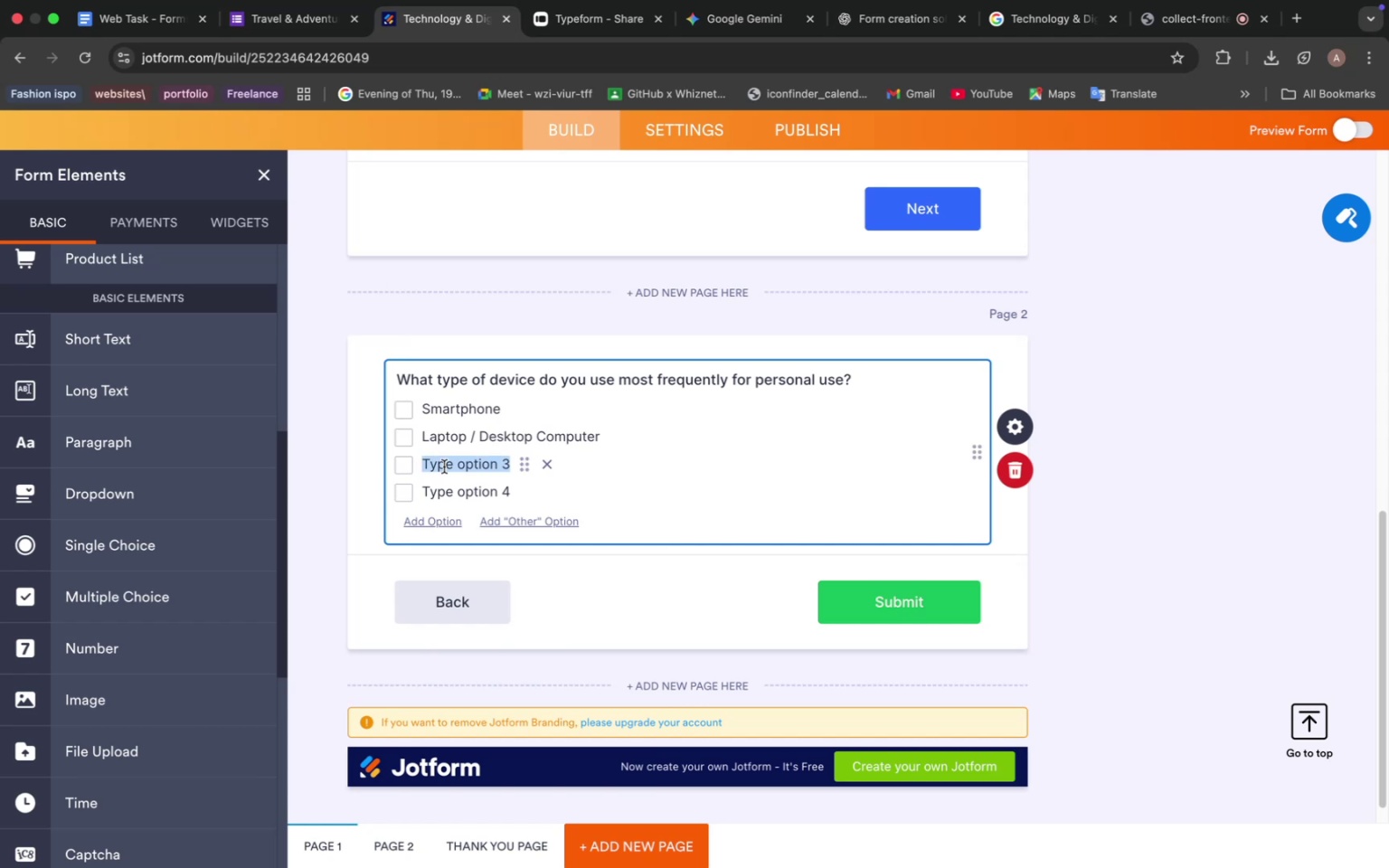 
key(Meta+C)
 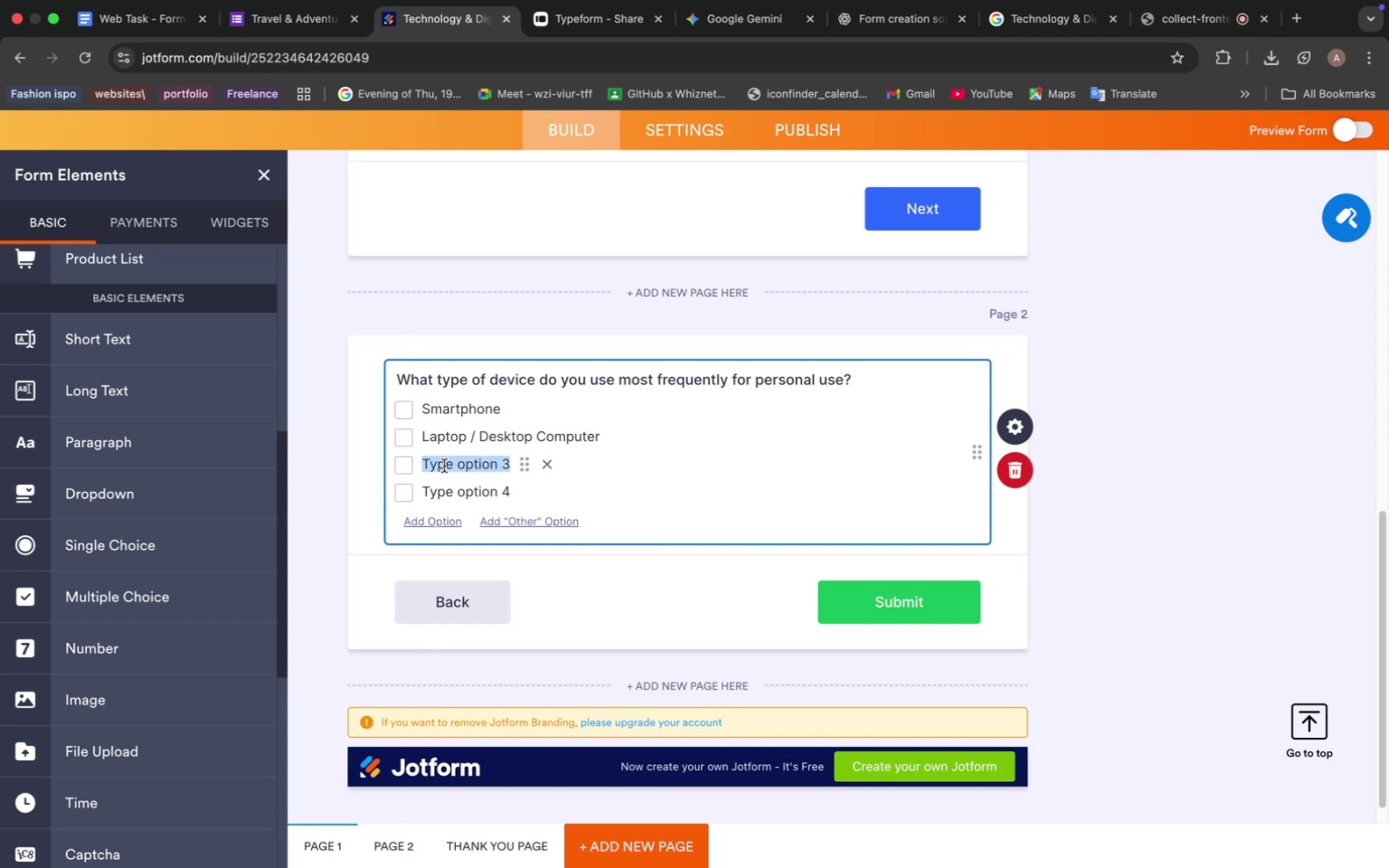 
key(Meta+Z)
 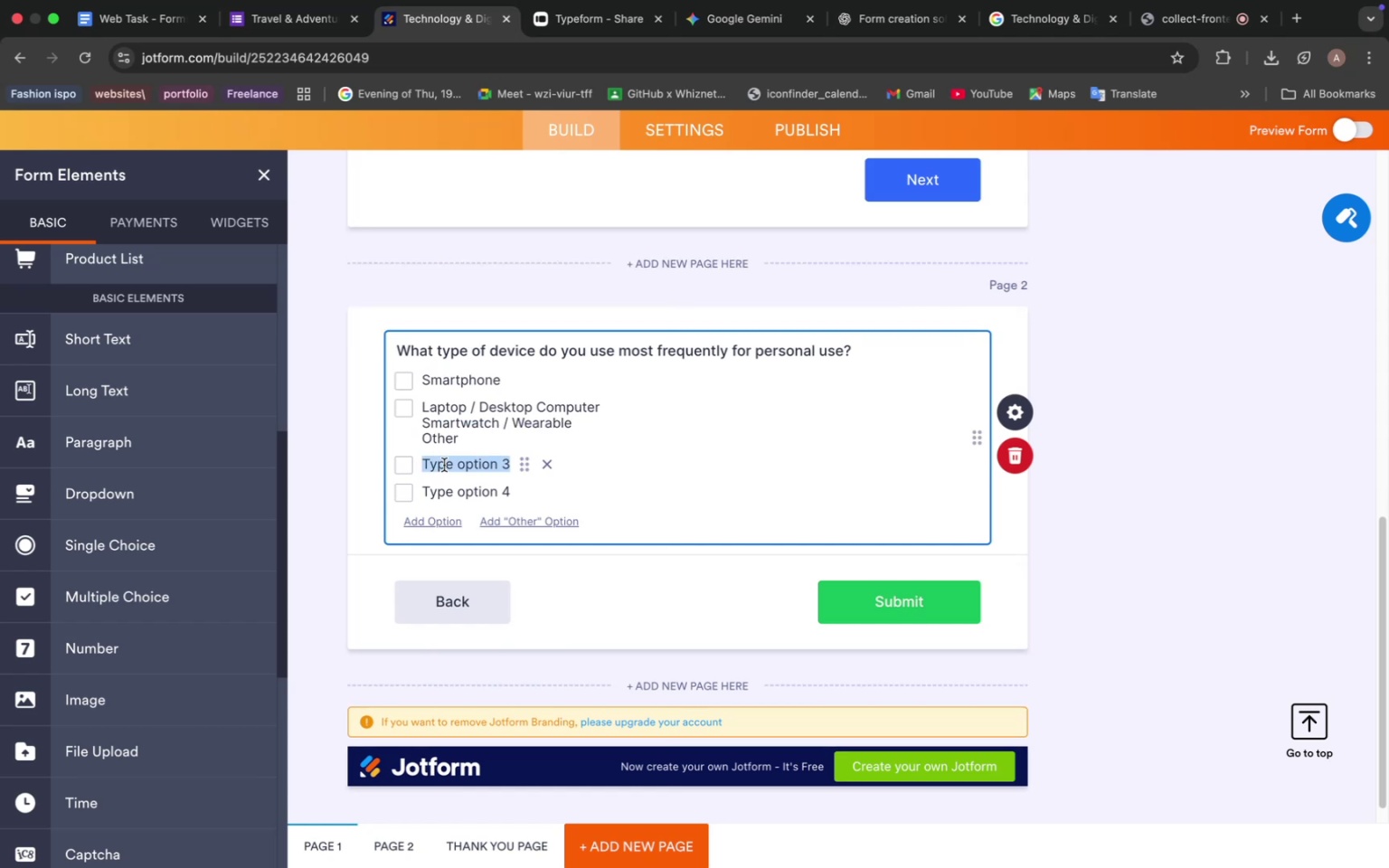 
key(Meta+V)
 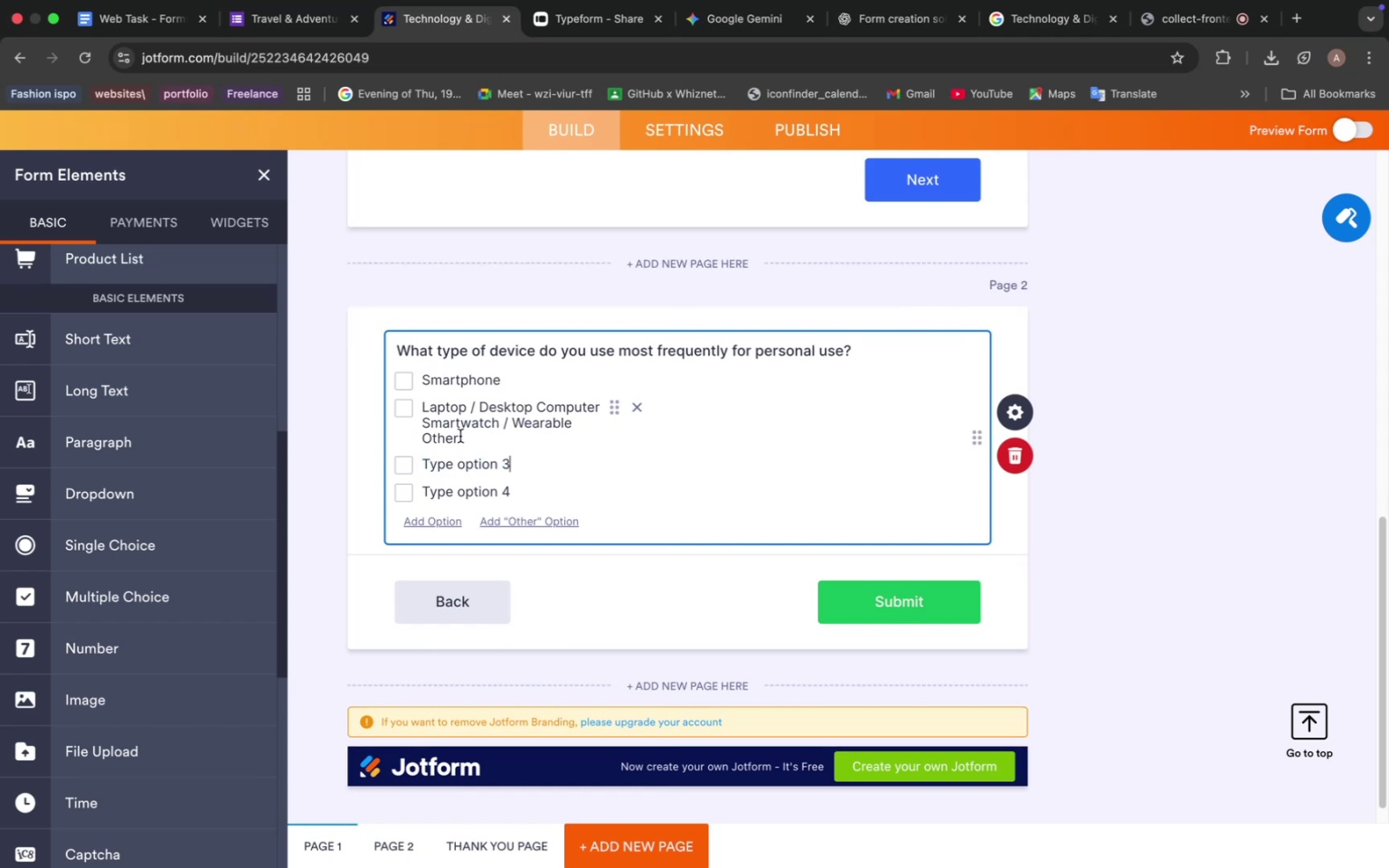 
left_click_drag(start_coordinate=[460, 436], to_coordinate=[420, 432])
 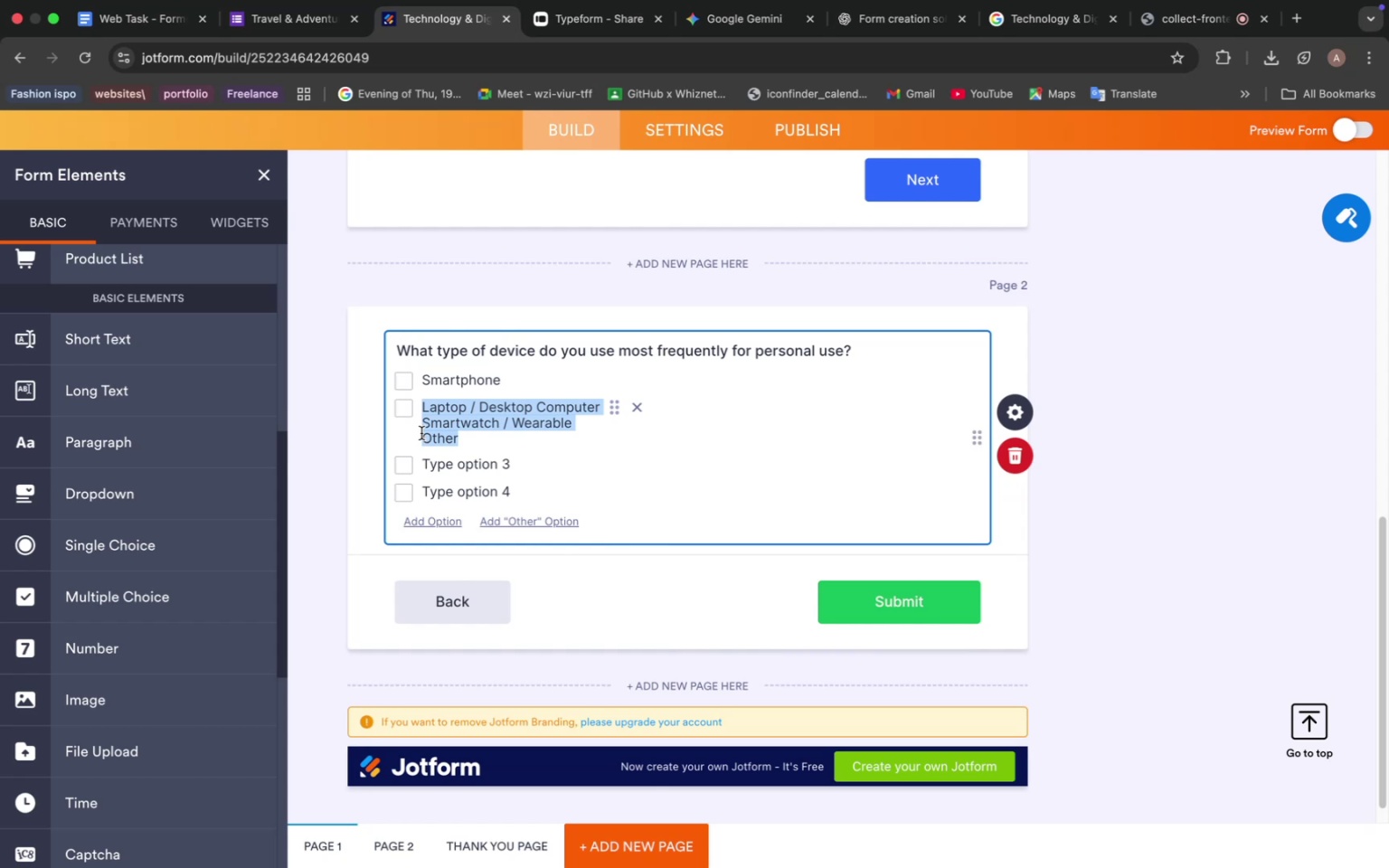 
key(Meta+C)
 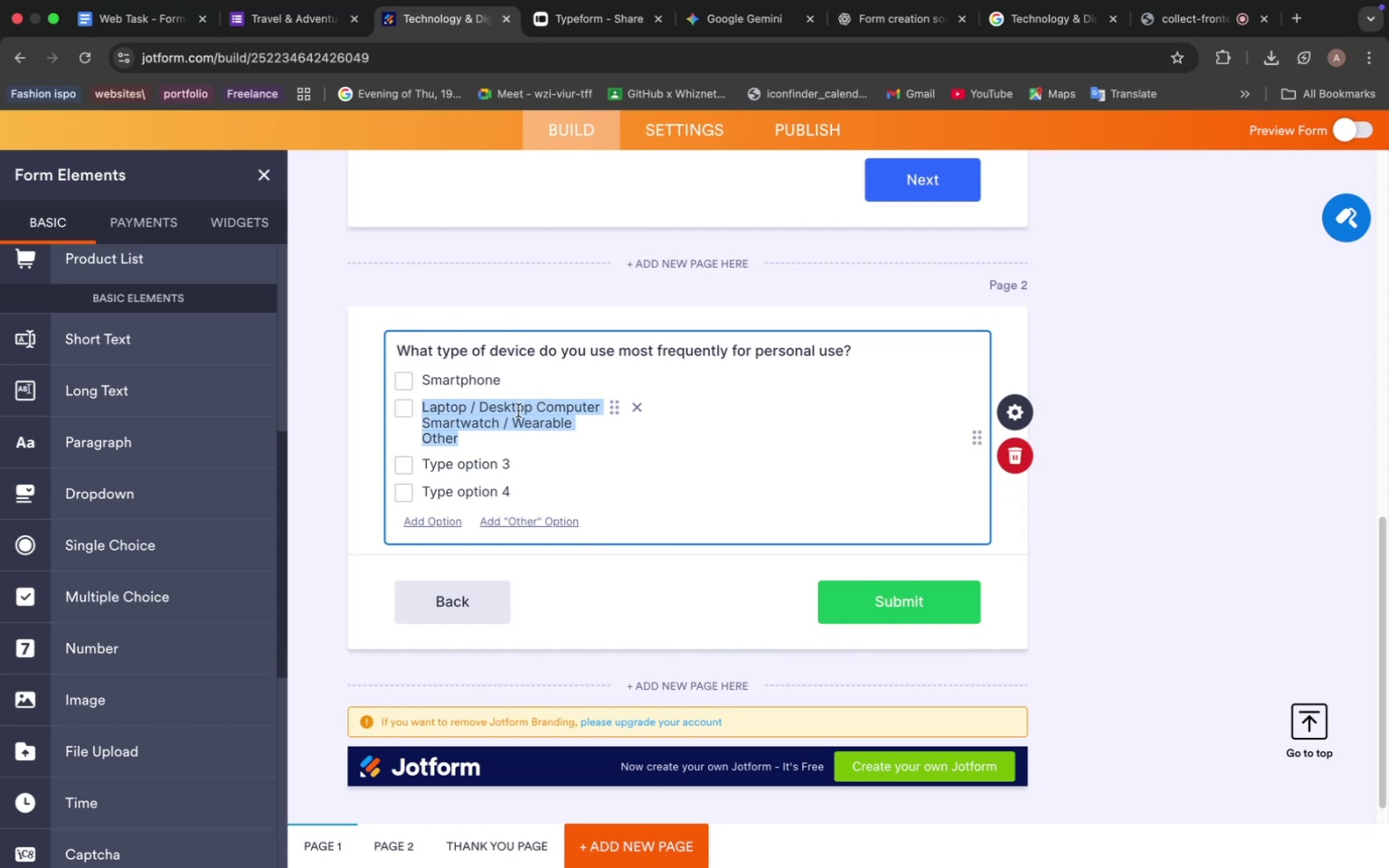 
left_click([420, 423])
 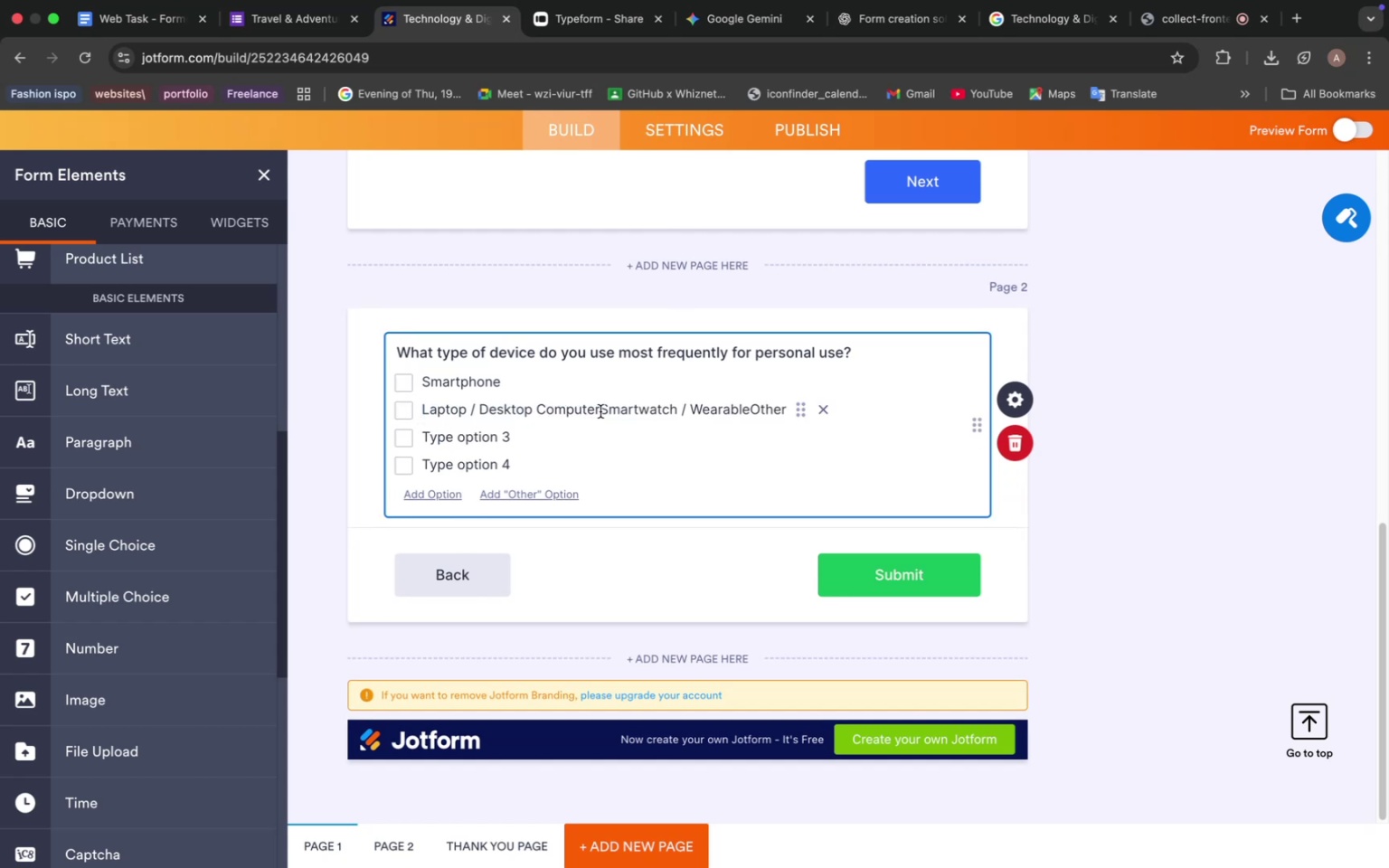 
left_click_drag(start_coordinate=[600, 411], to_coordinate=[830, 413])
 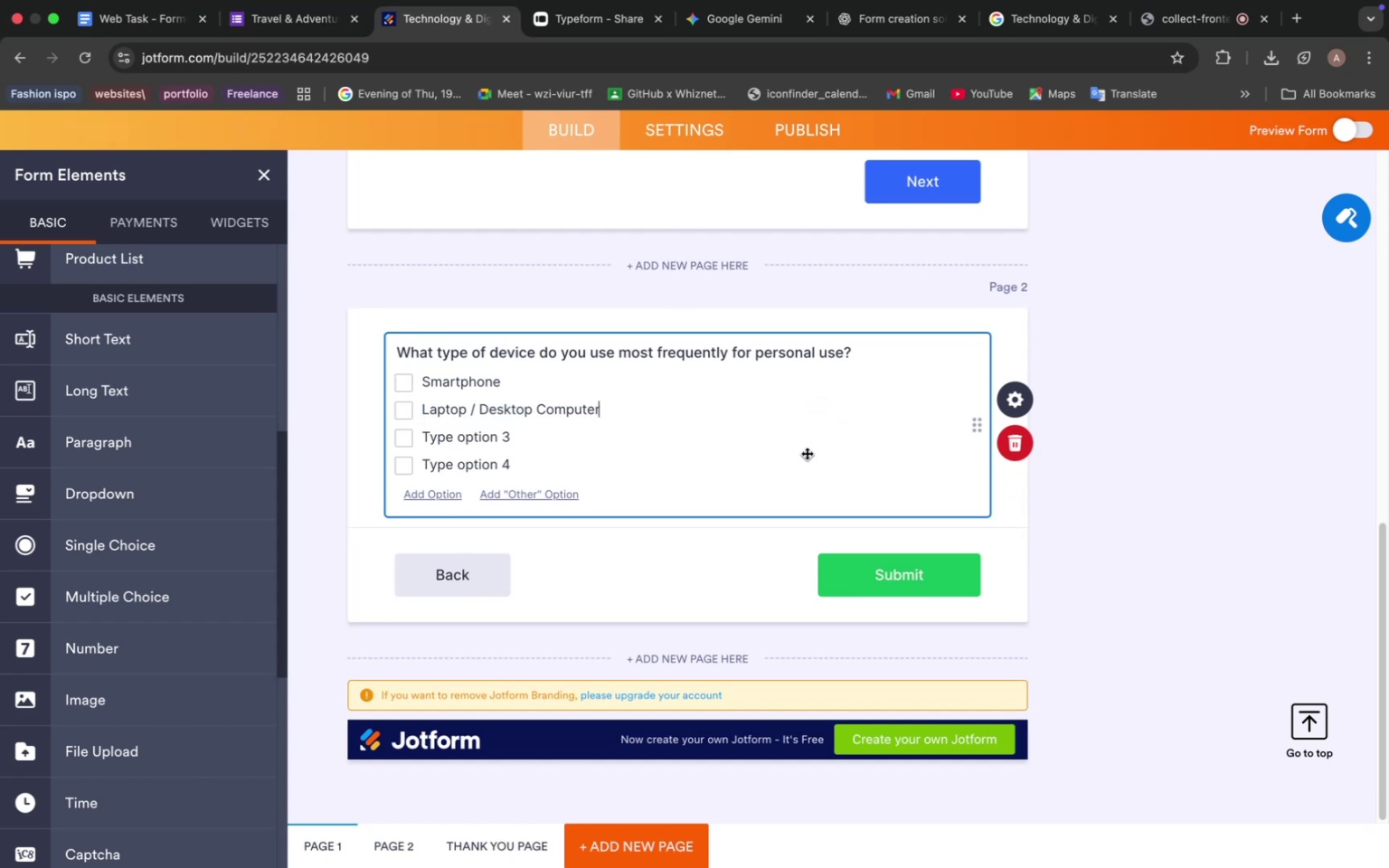 
key(Backspace)
 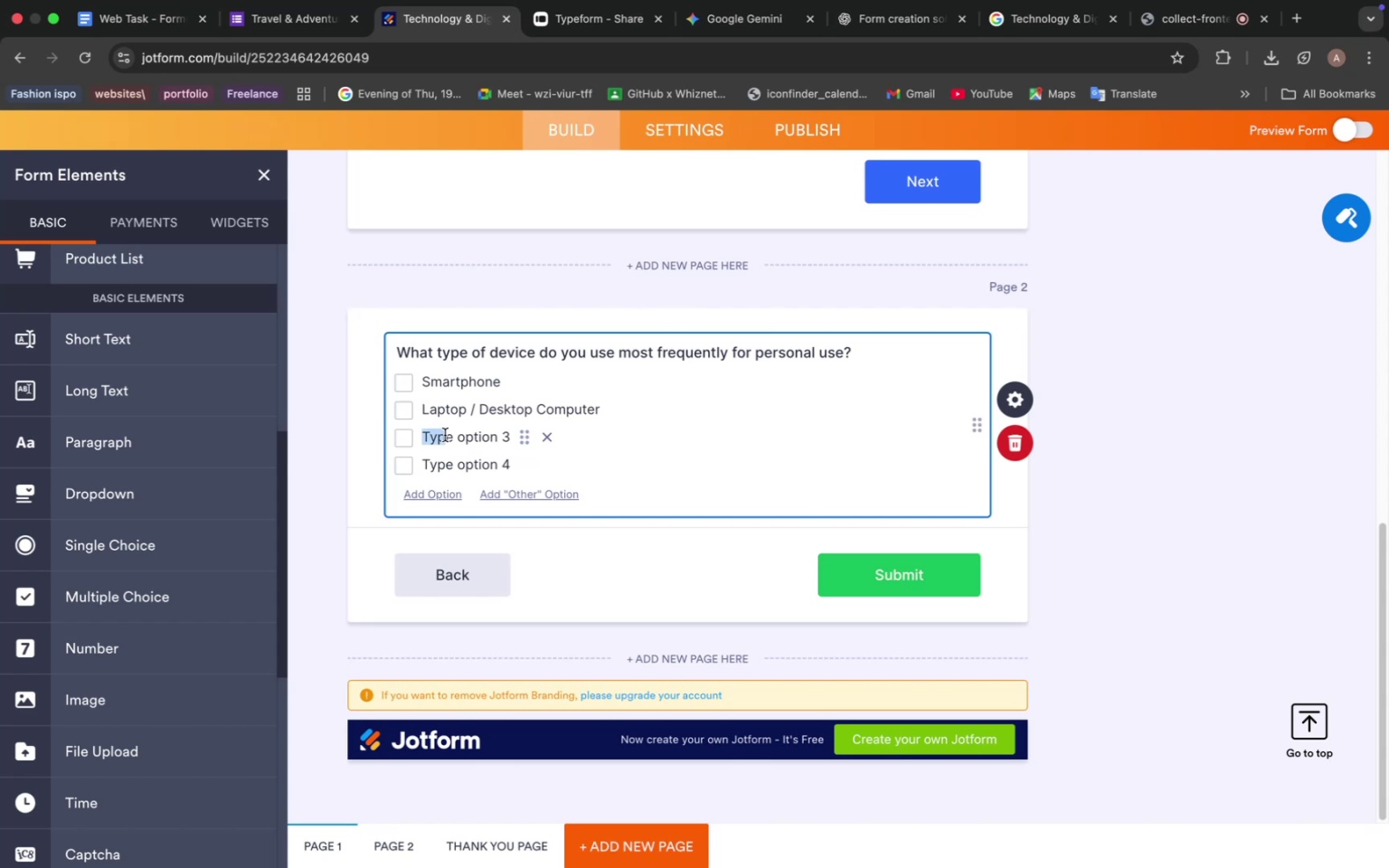 
left_click([445, 435])
 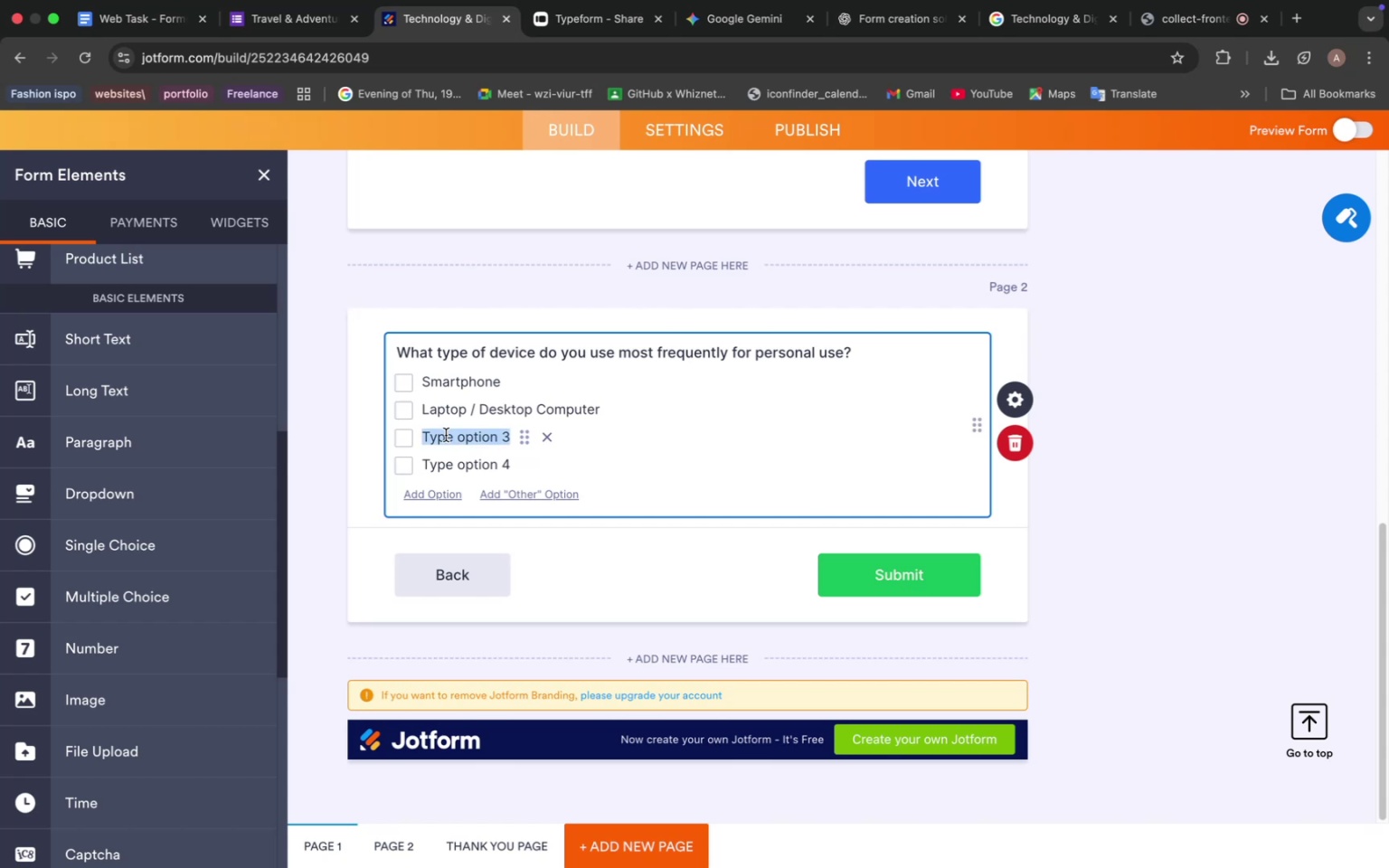 
key(Meta+V)
 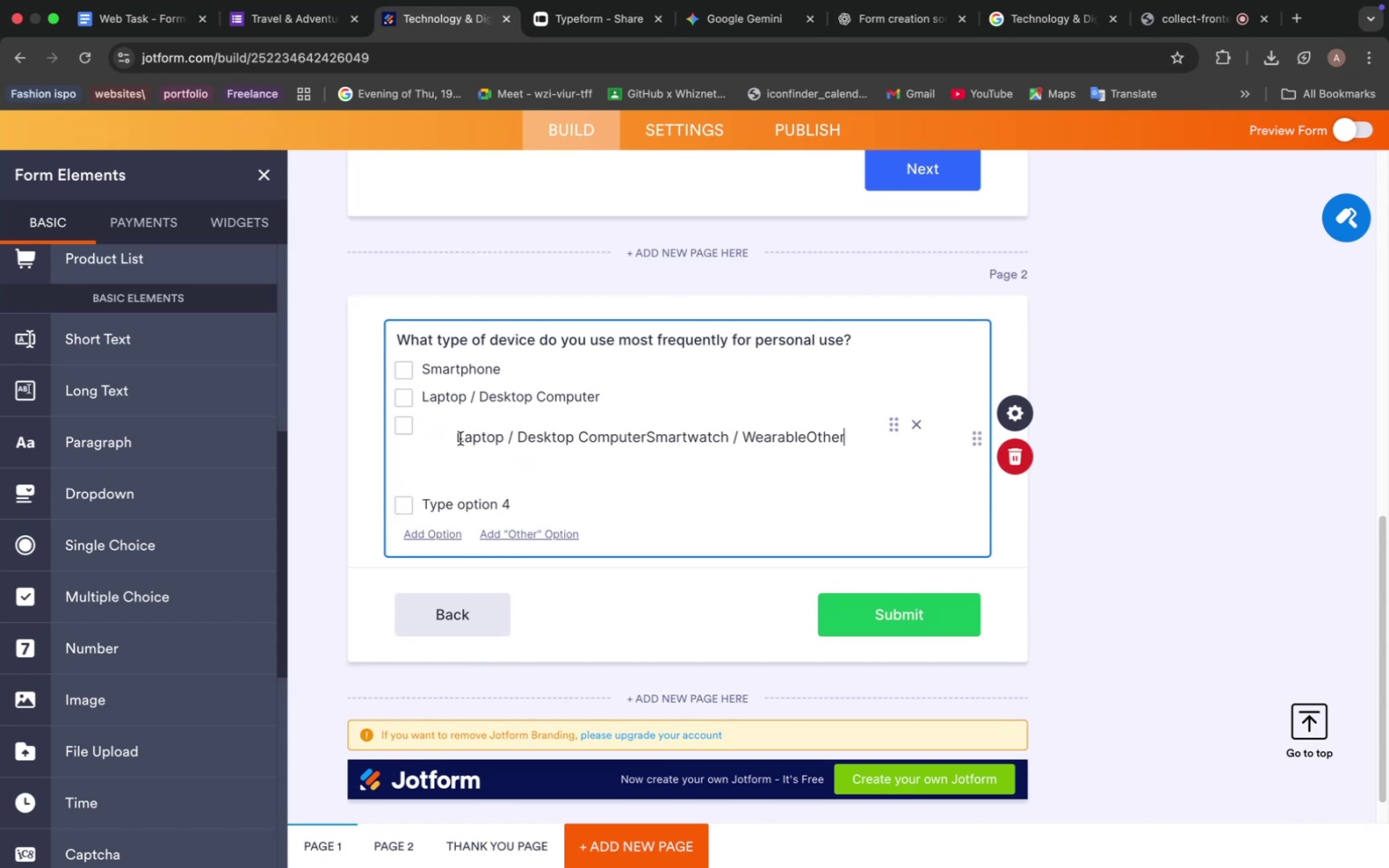 
left_click([457, 438])
 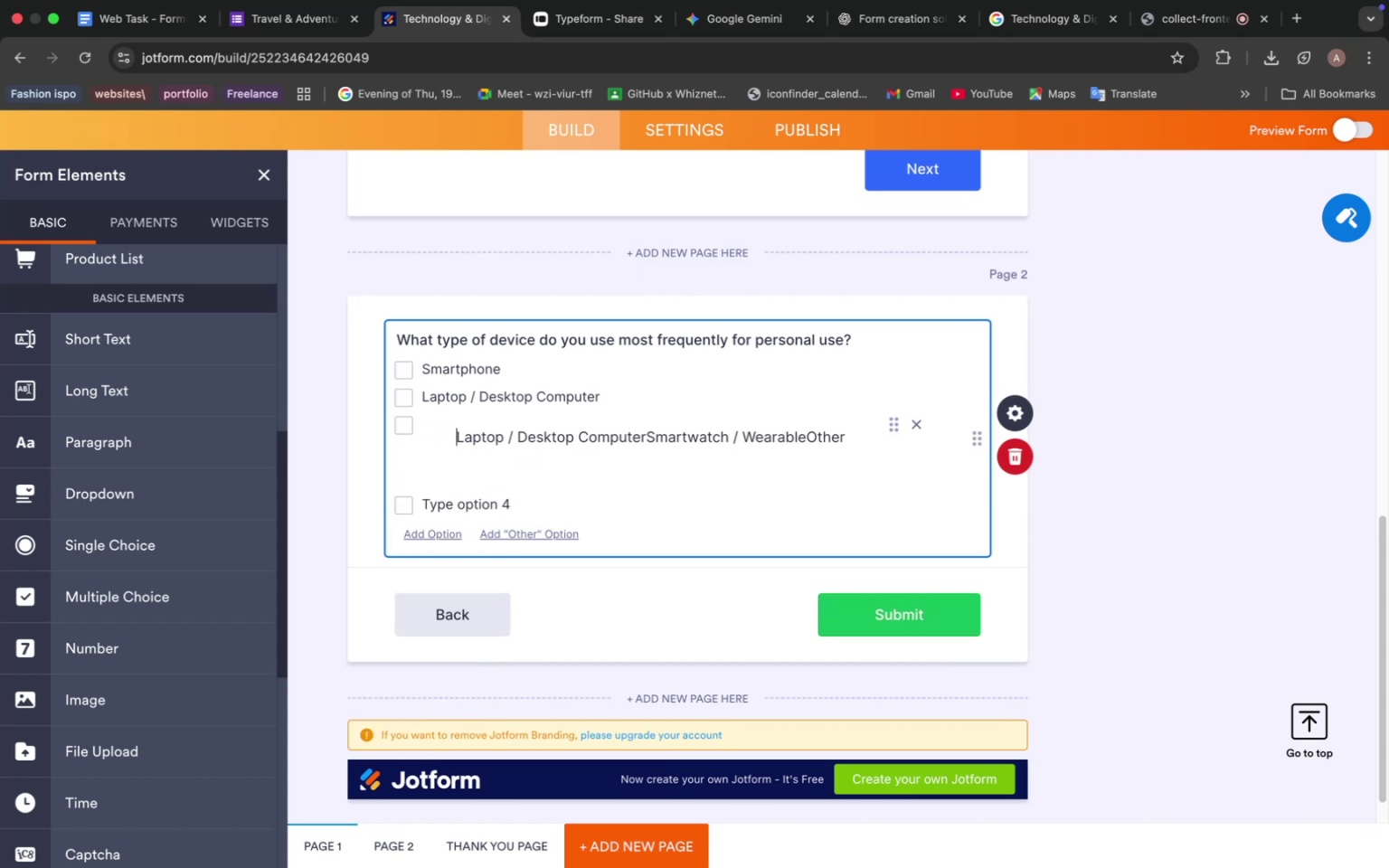 
key(Backspace)
 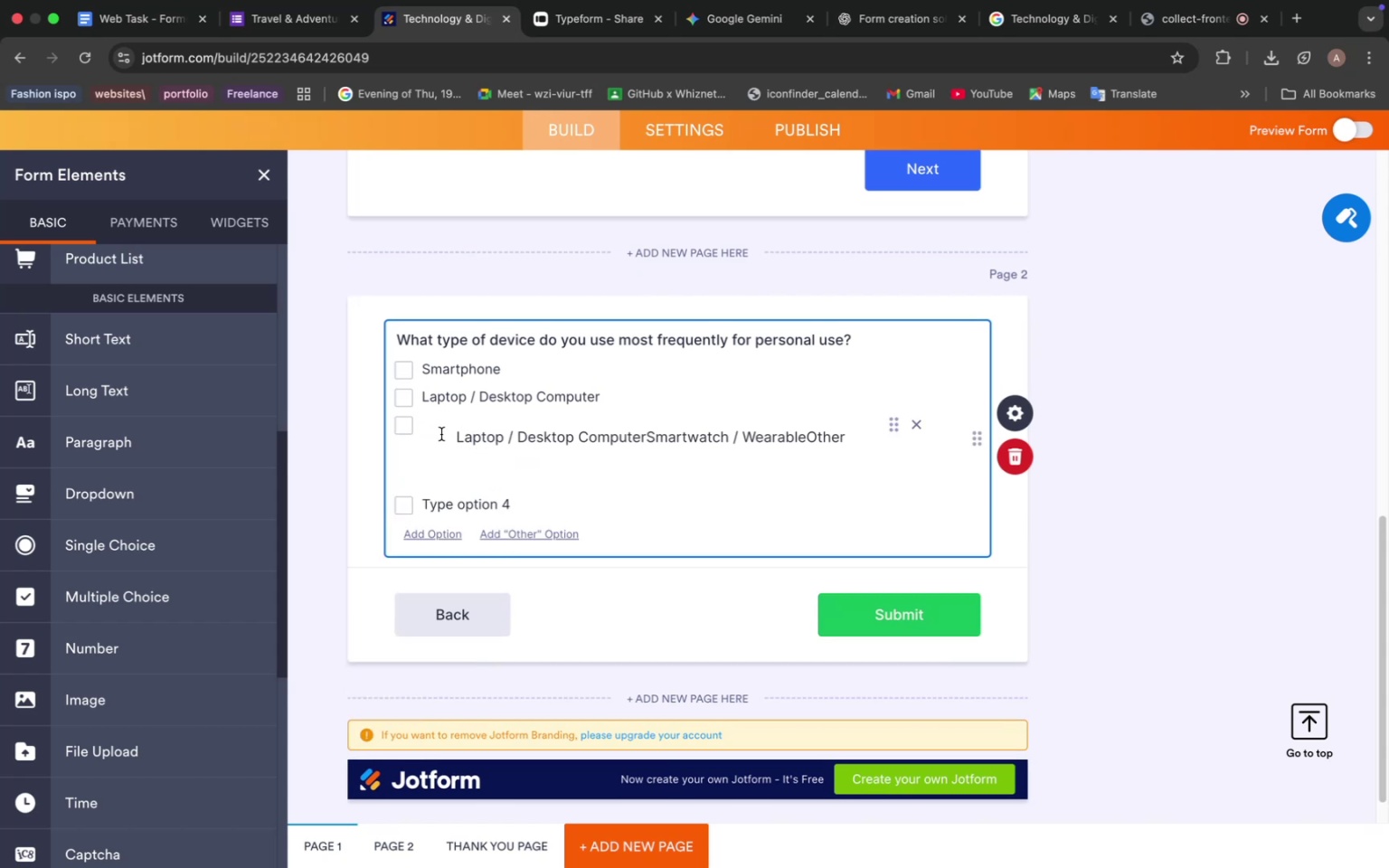 
key(Backspace)
 